 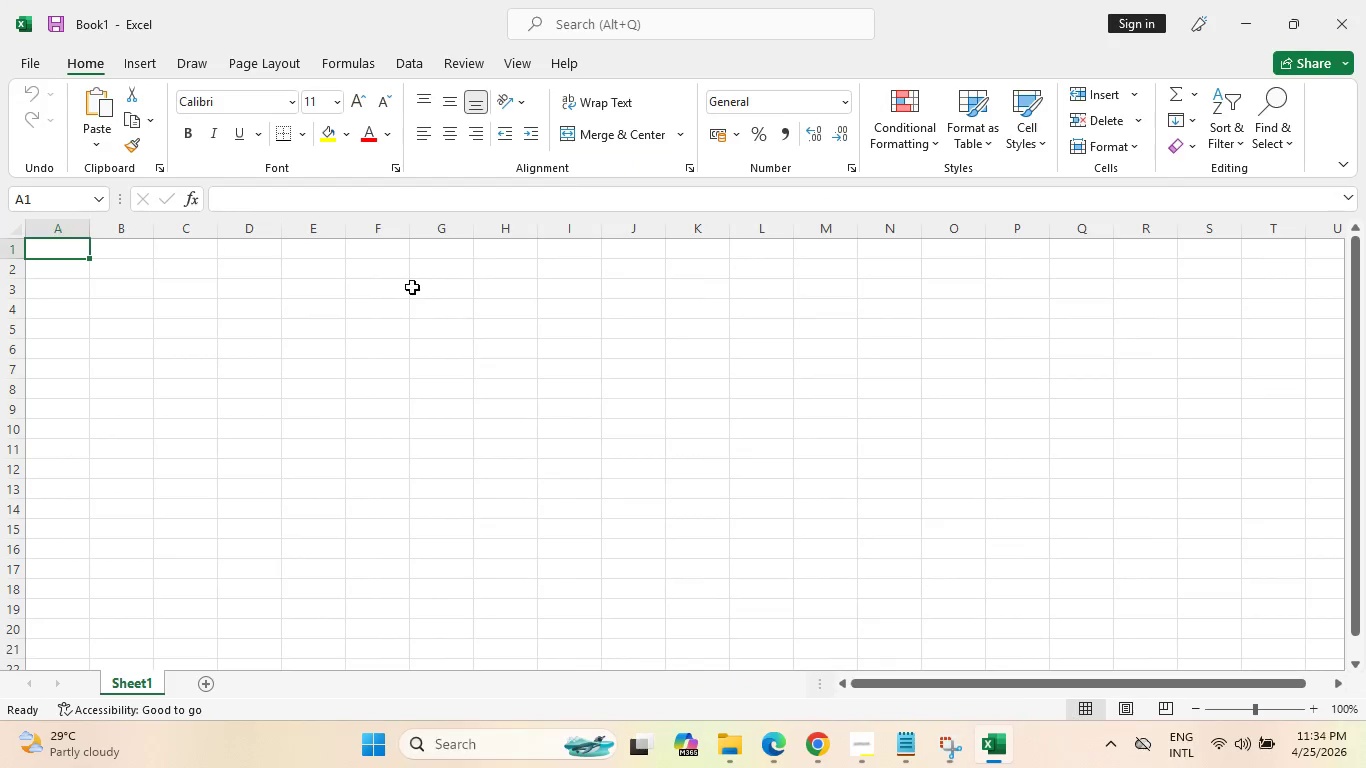 
key(Control+V)
 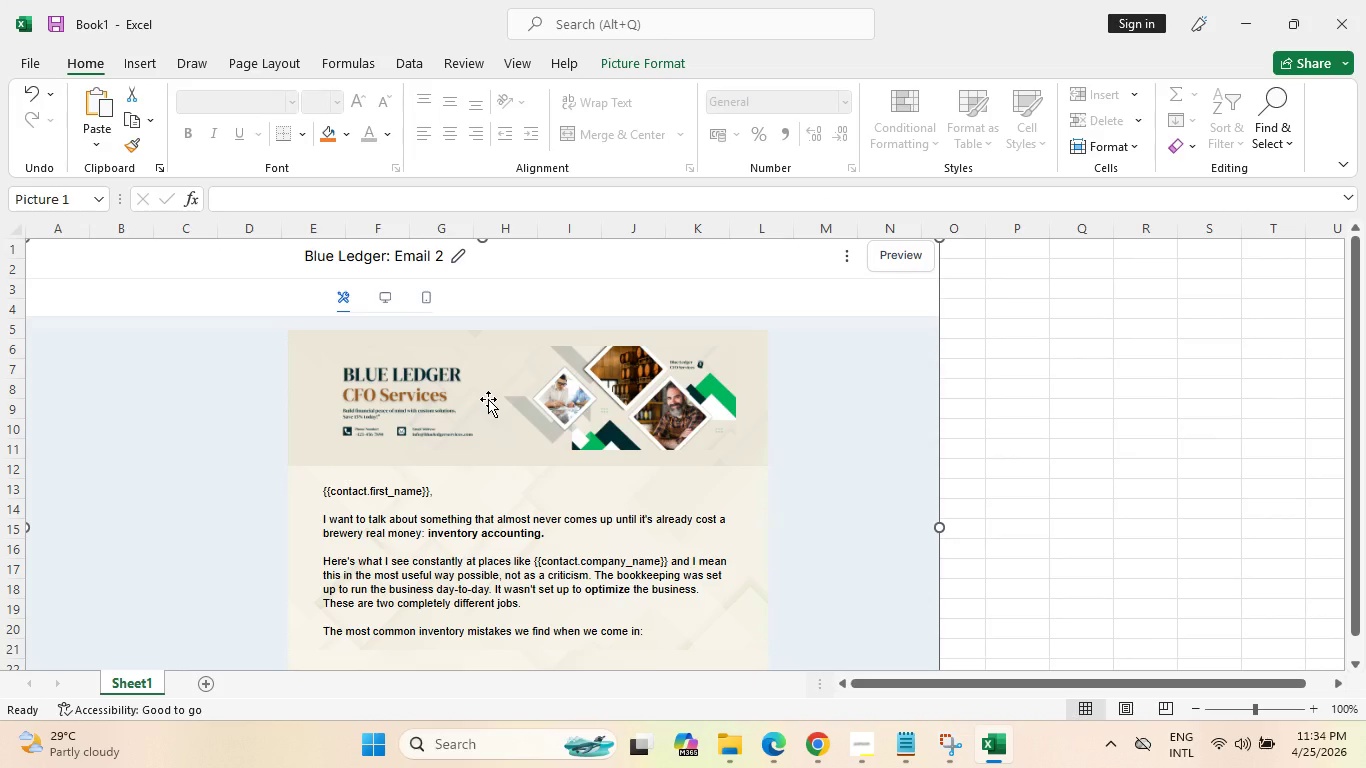 
scroll: coordinate [624, 388], scroll_direction: down, amount: 4.0
 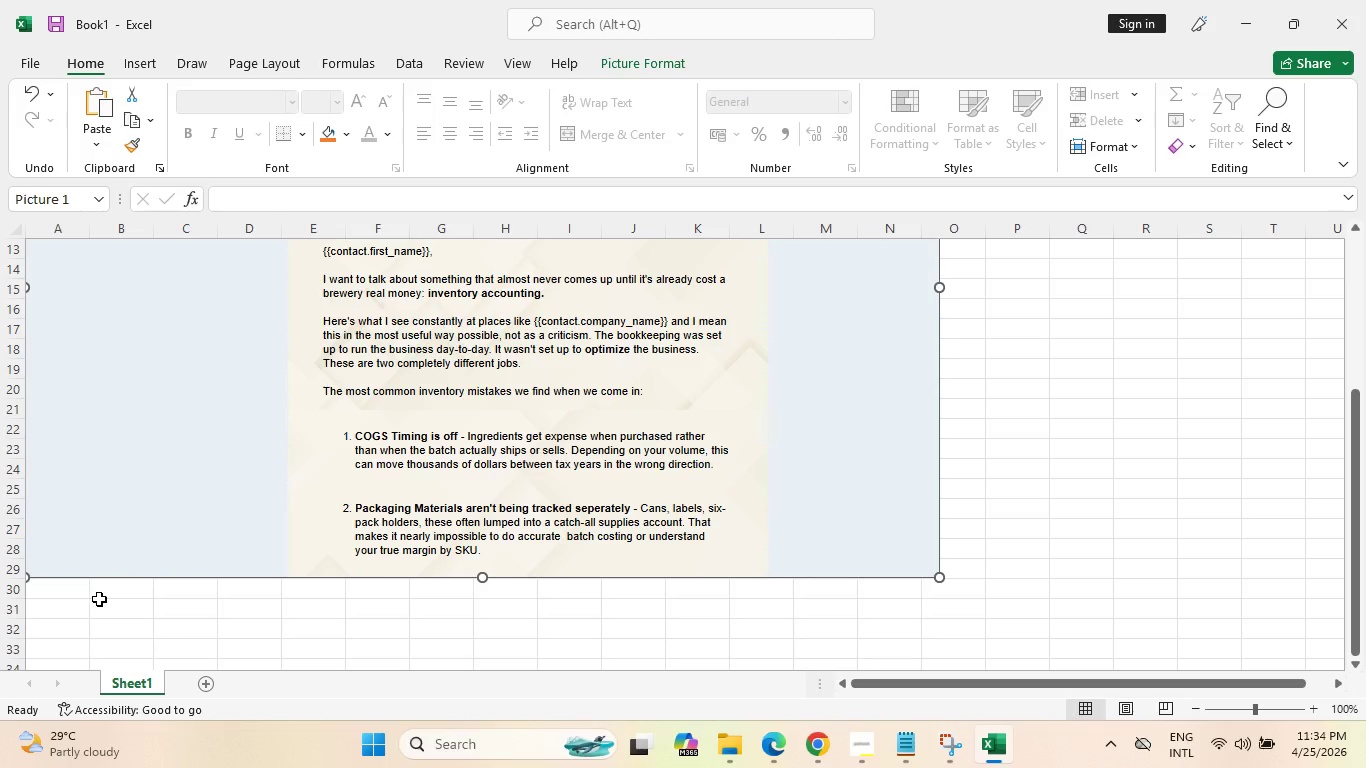 
left_click([75, 594])
 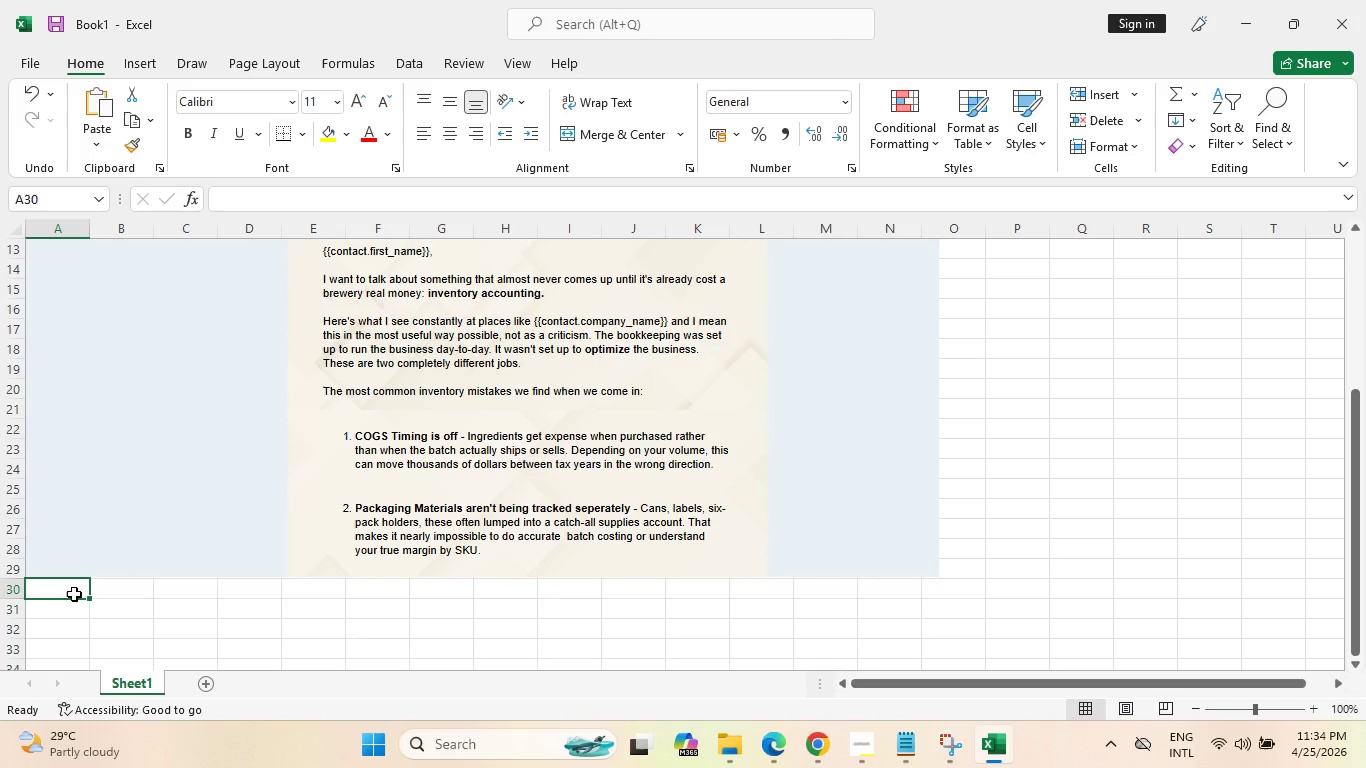 
key(Alt+AltLeft)
 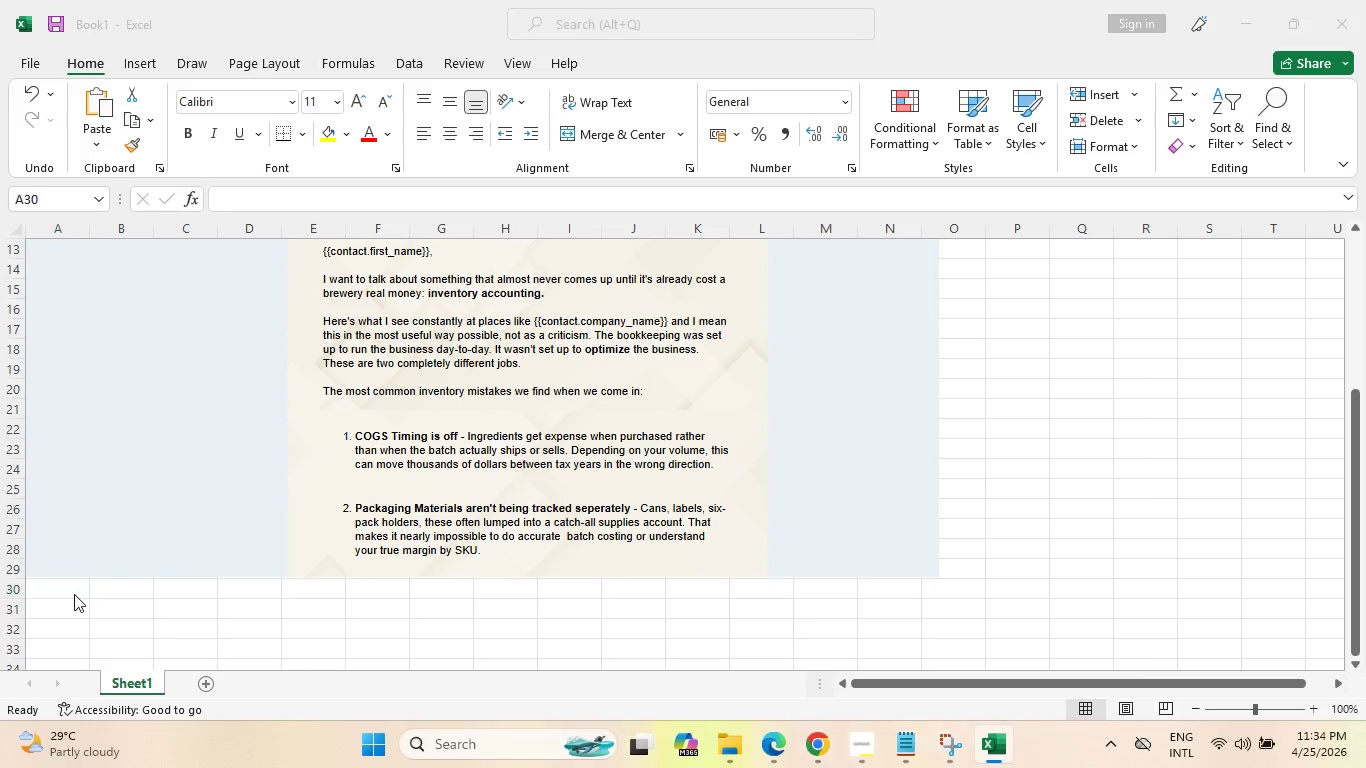 
key(Alt+Tab)
 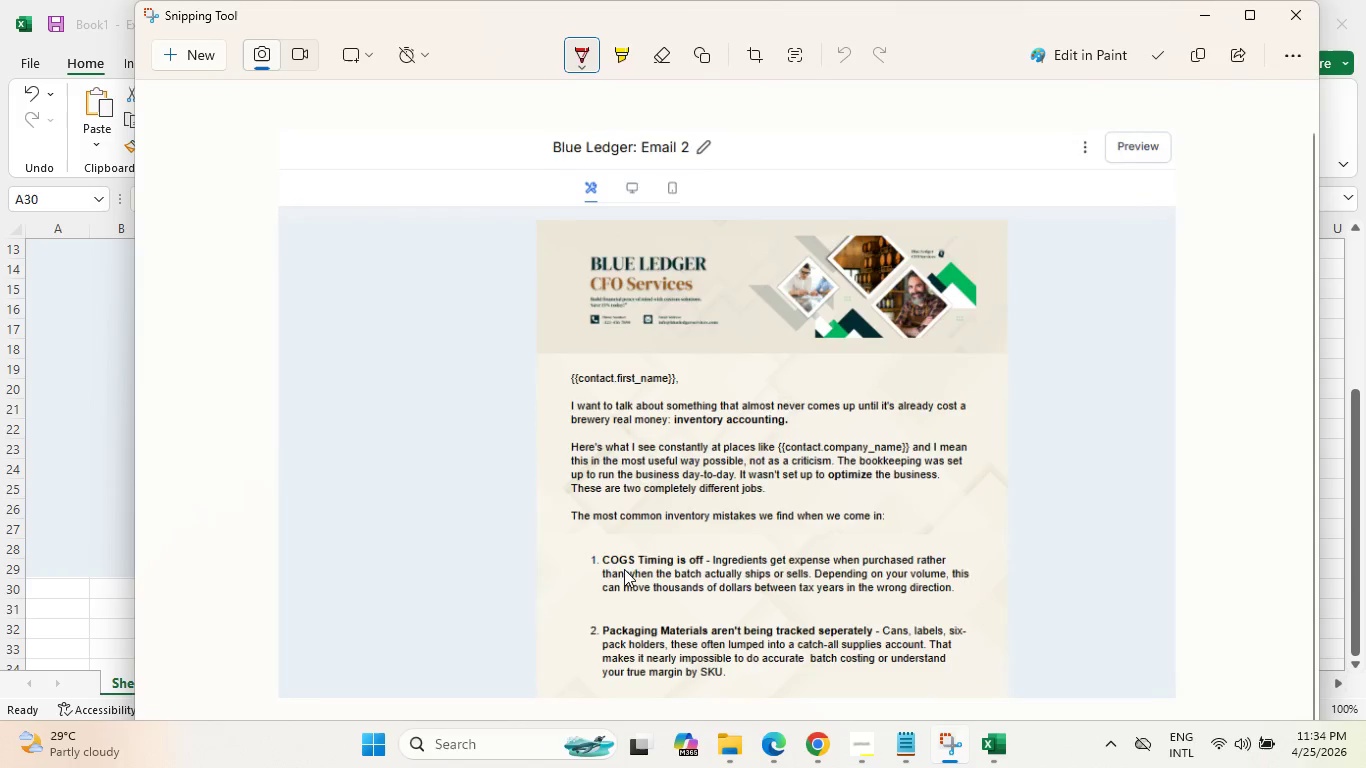 
key(Alt+AltLeft)
 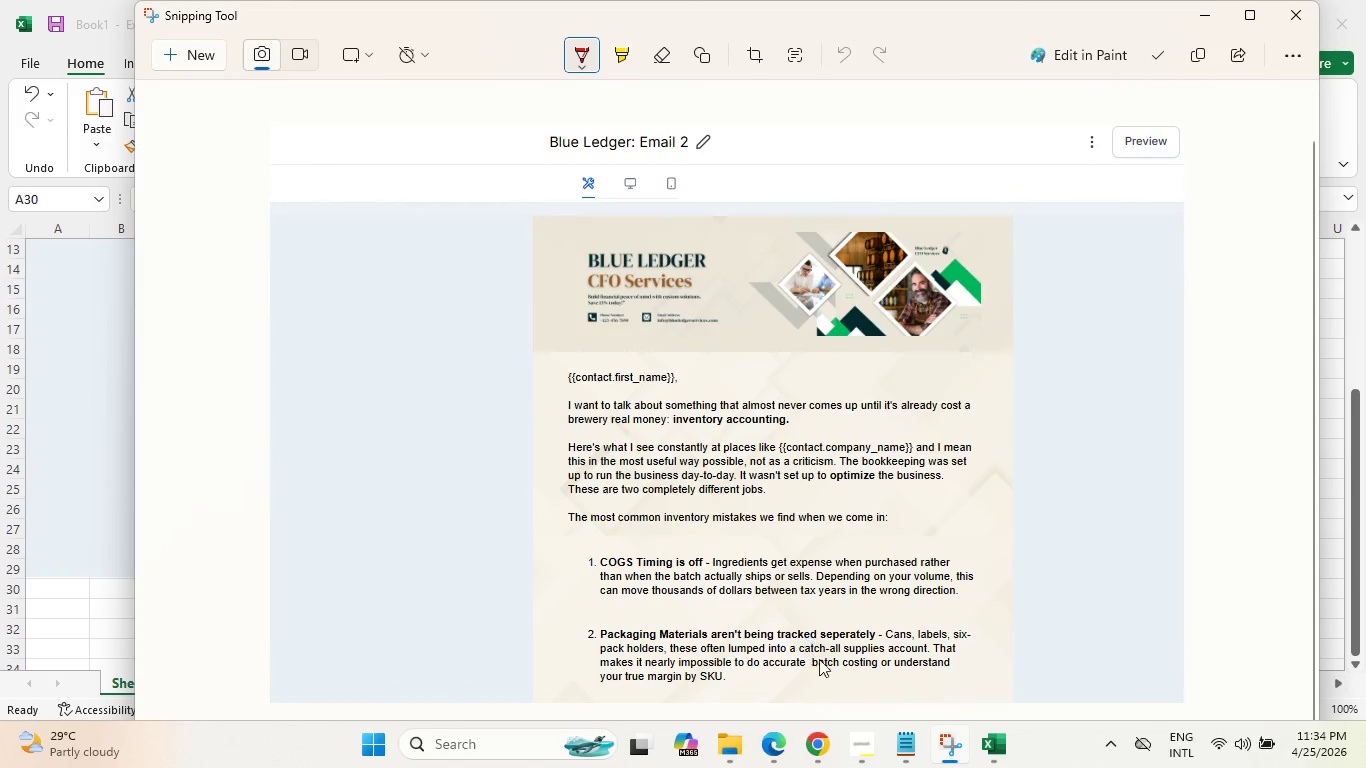 
key(Alt+Tab)
 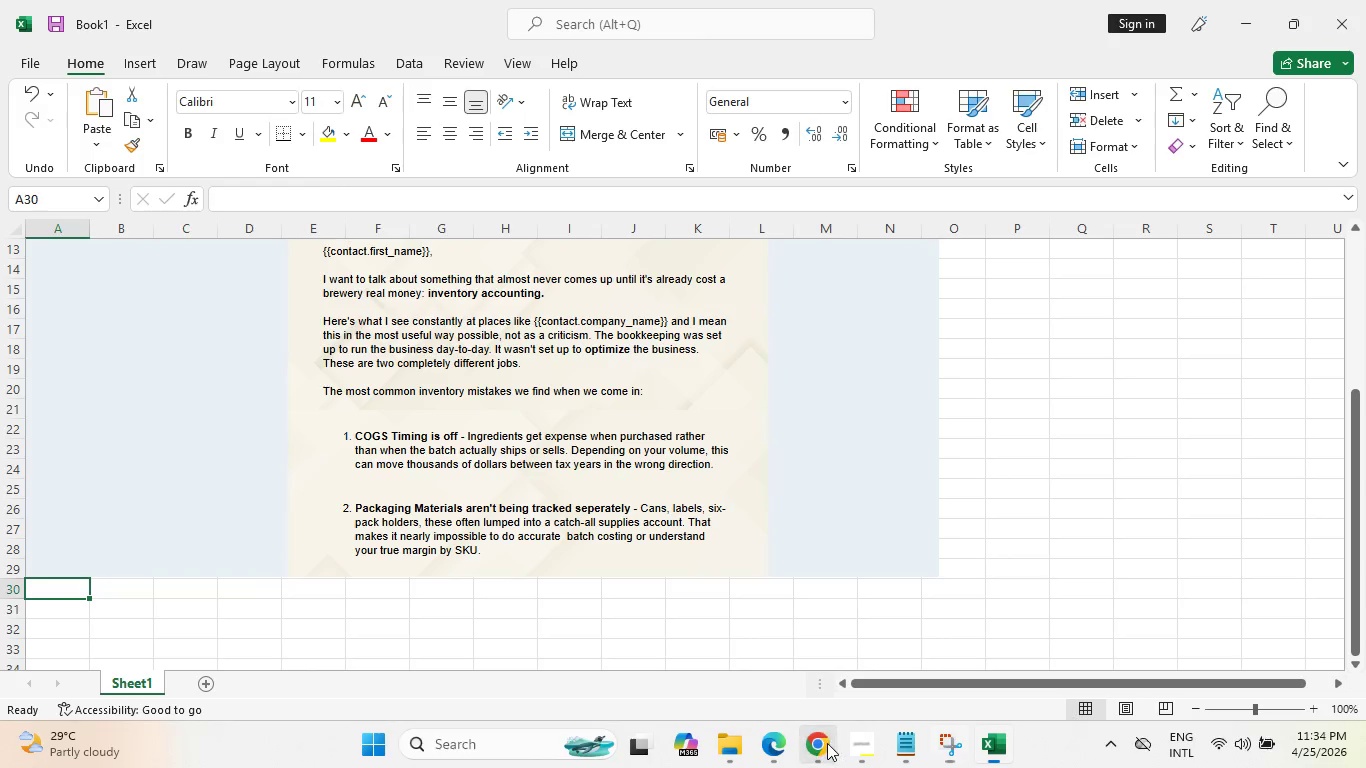 
left_click([827, 744])
 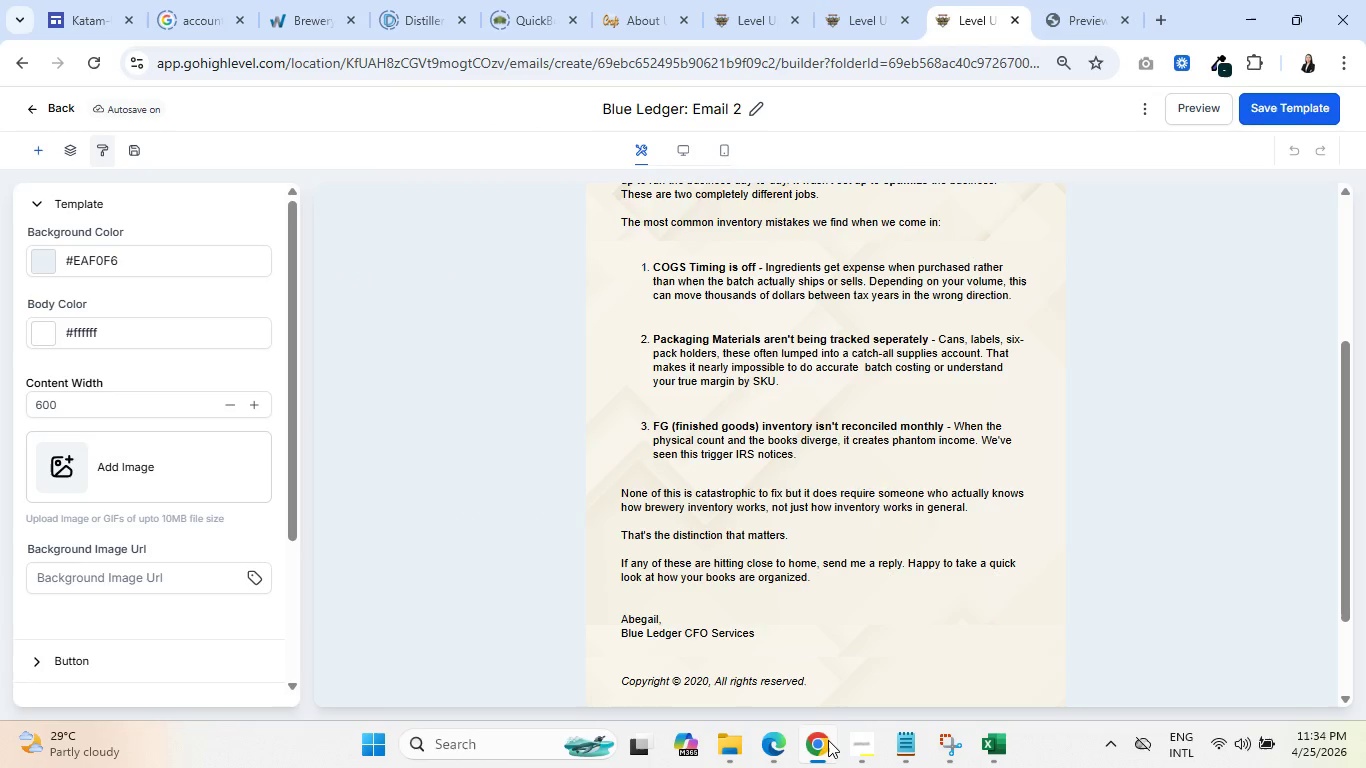 
key(Alt+AltLeft)
 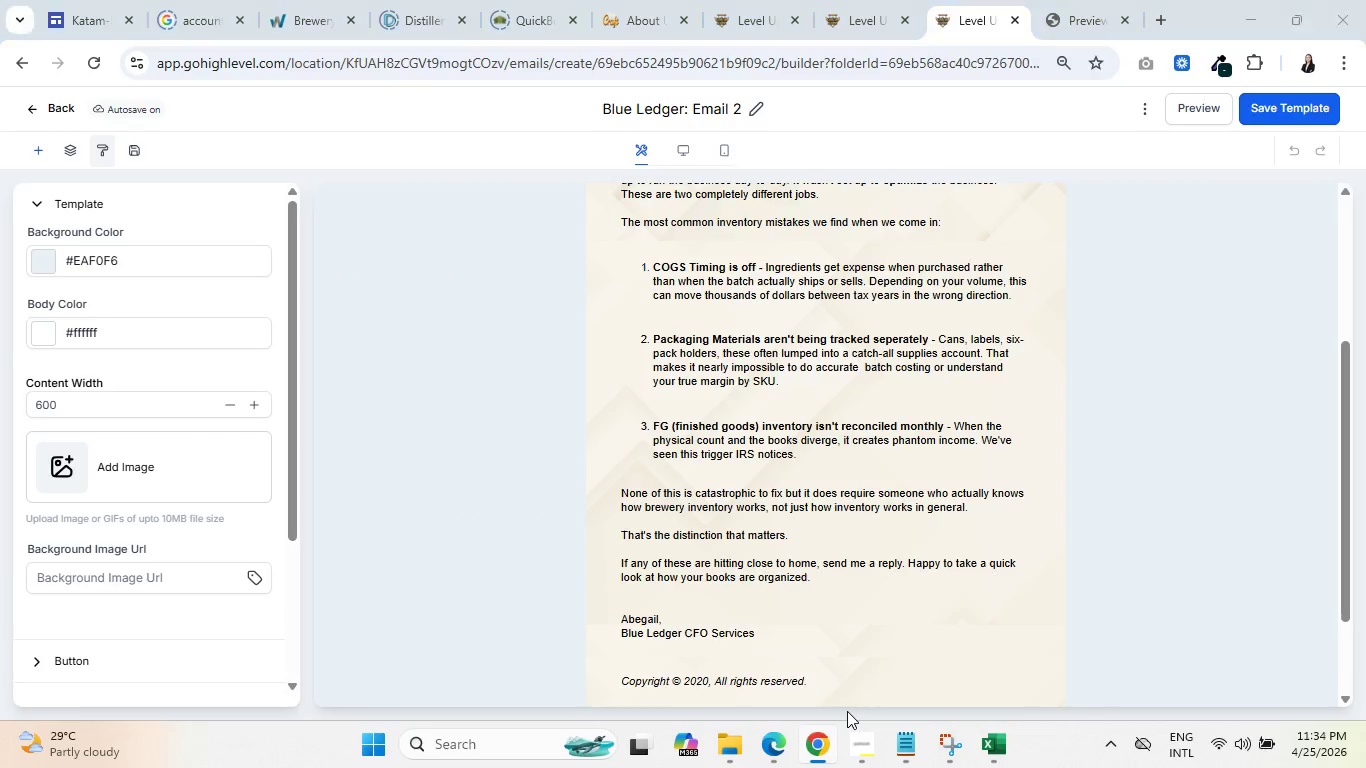 
key(Alt+Tab)
 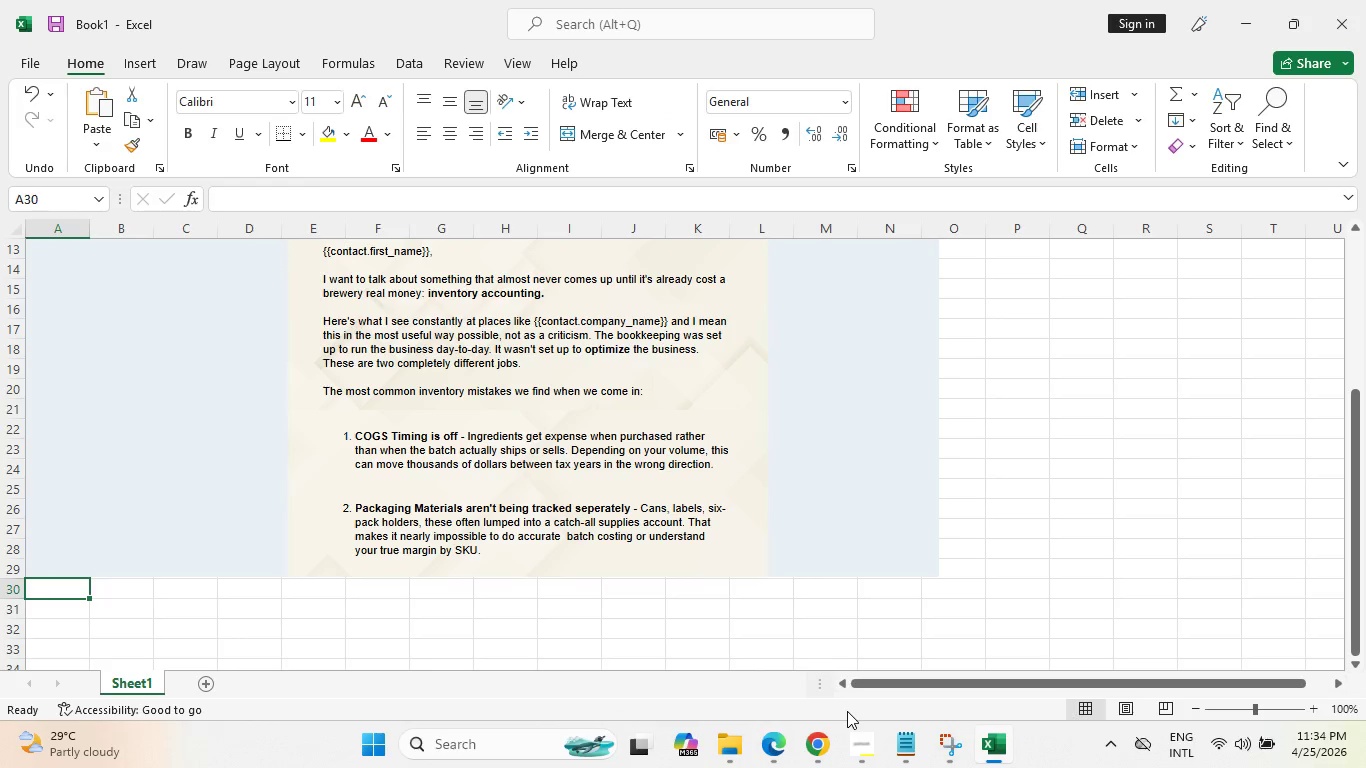 
key(Alt+AltLeft)
 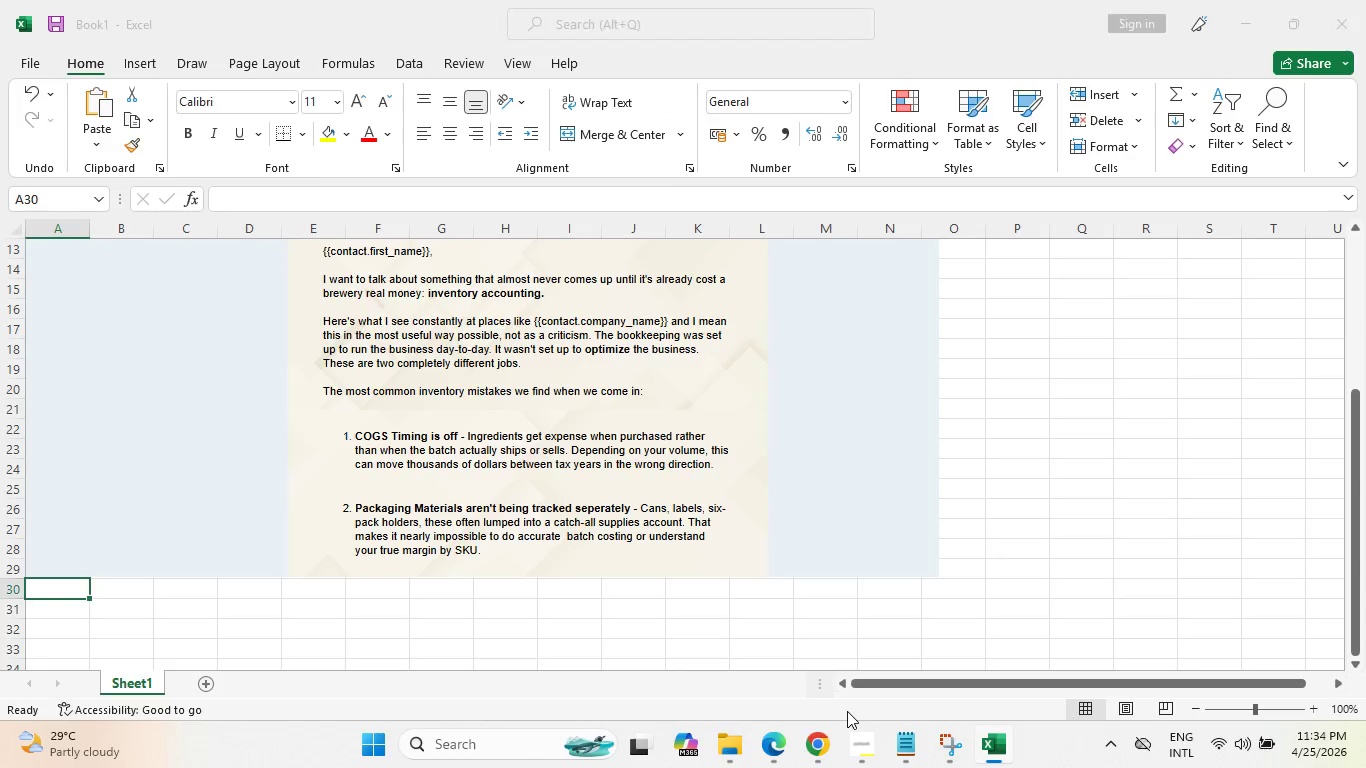 
key(Alt+Tab)
 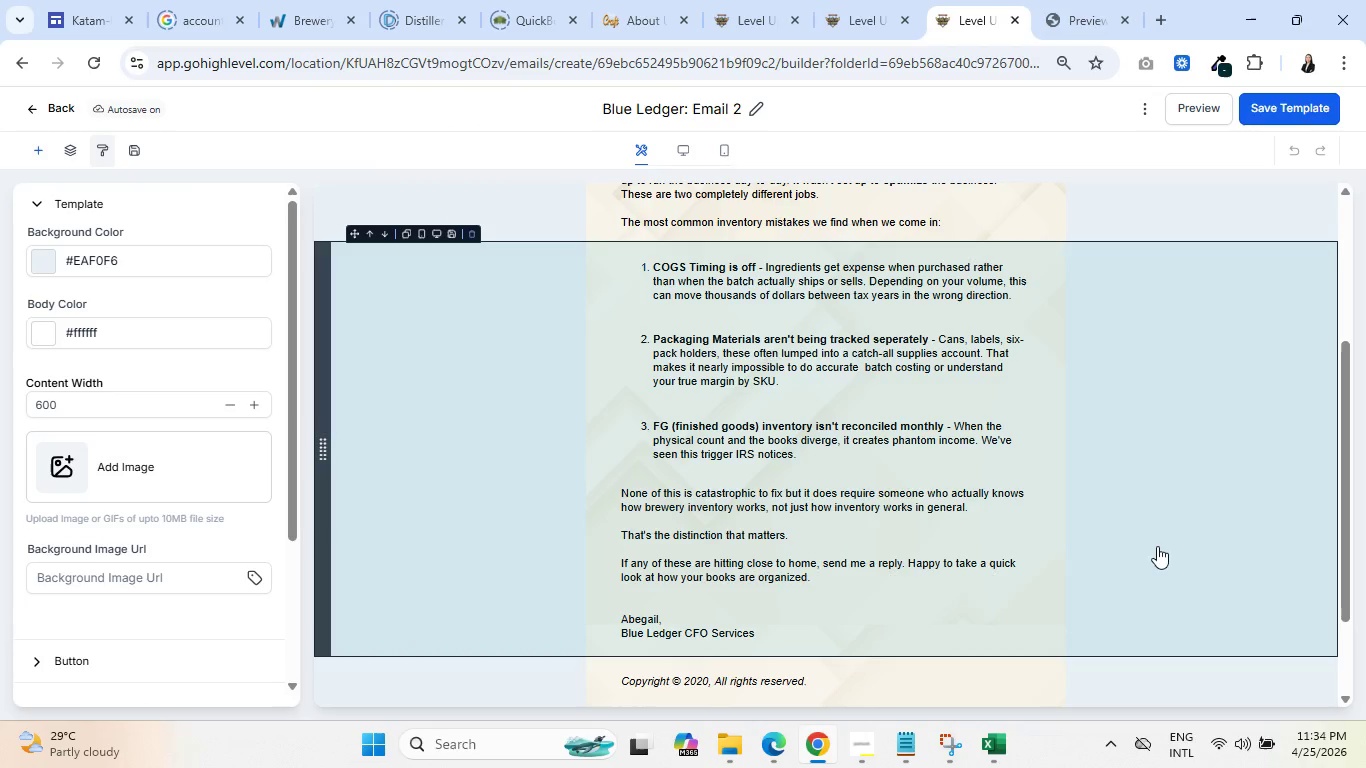 
scroll: coordinate [1158, 544], scroll_direction: down, amount: 2.0
 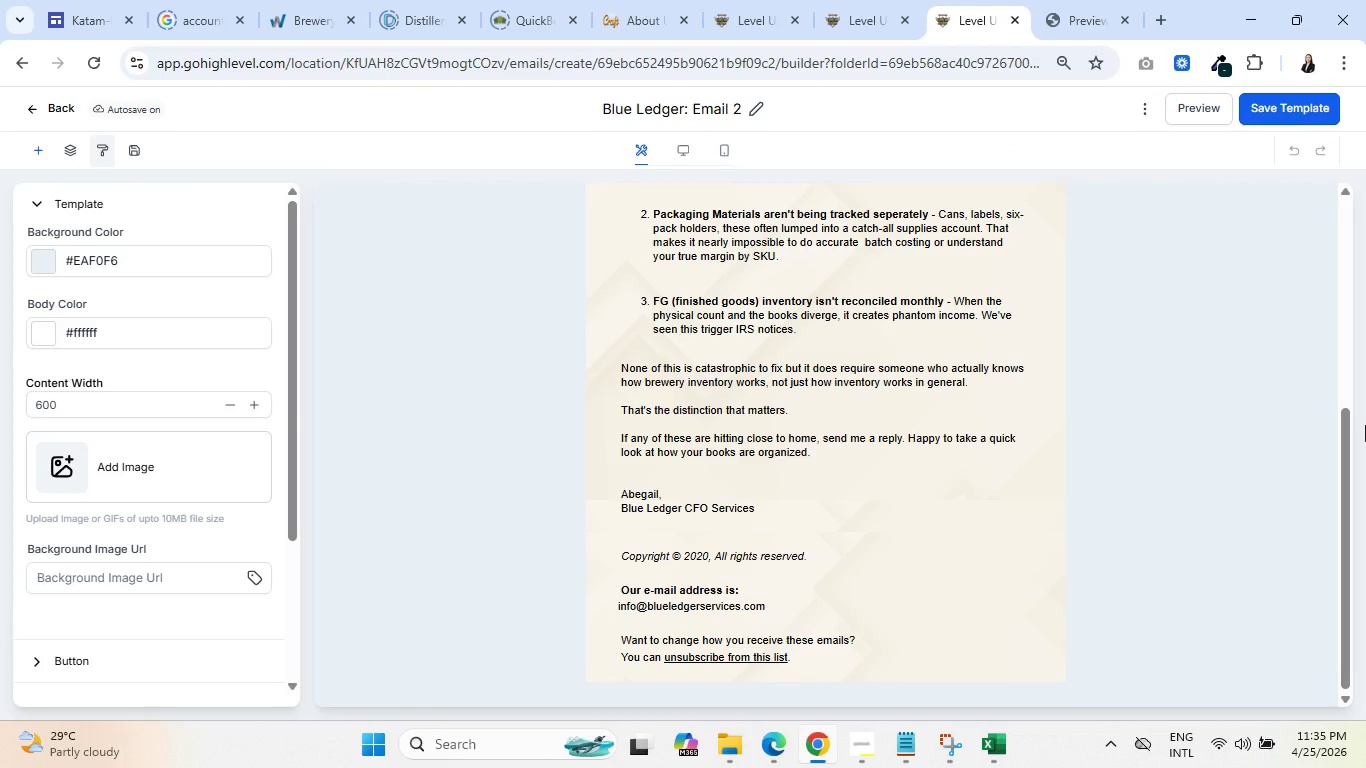 
key(PrintScreen)
 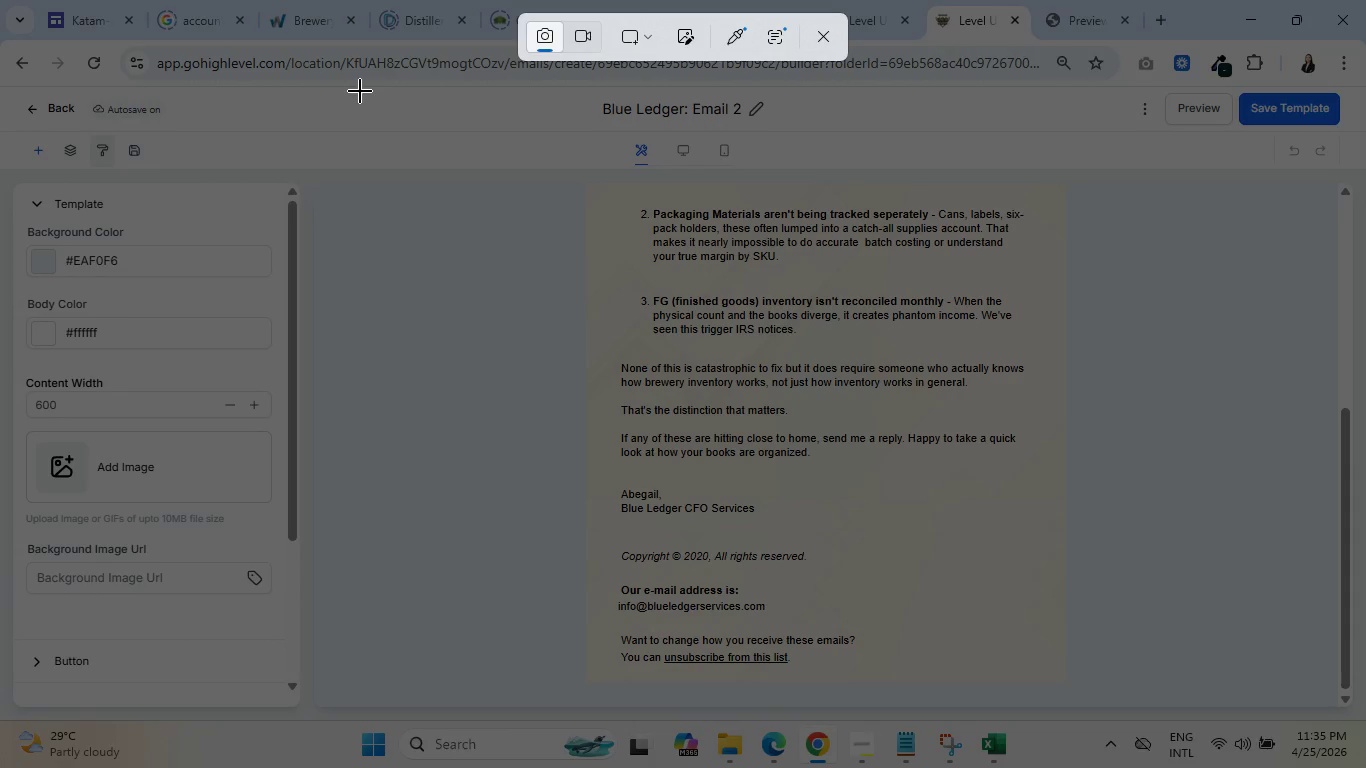 
left_click_drag(start_coordinate=[309, 93], to_coordinate=[309, 574])
 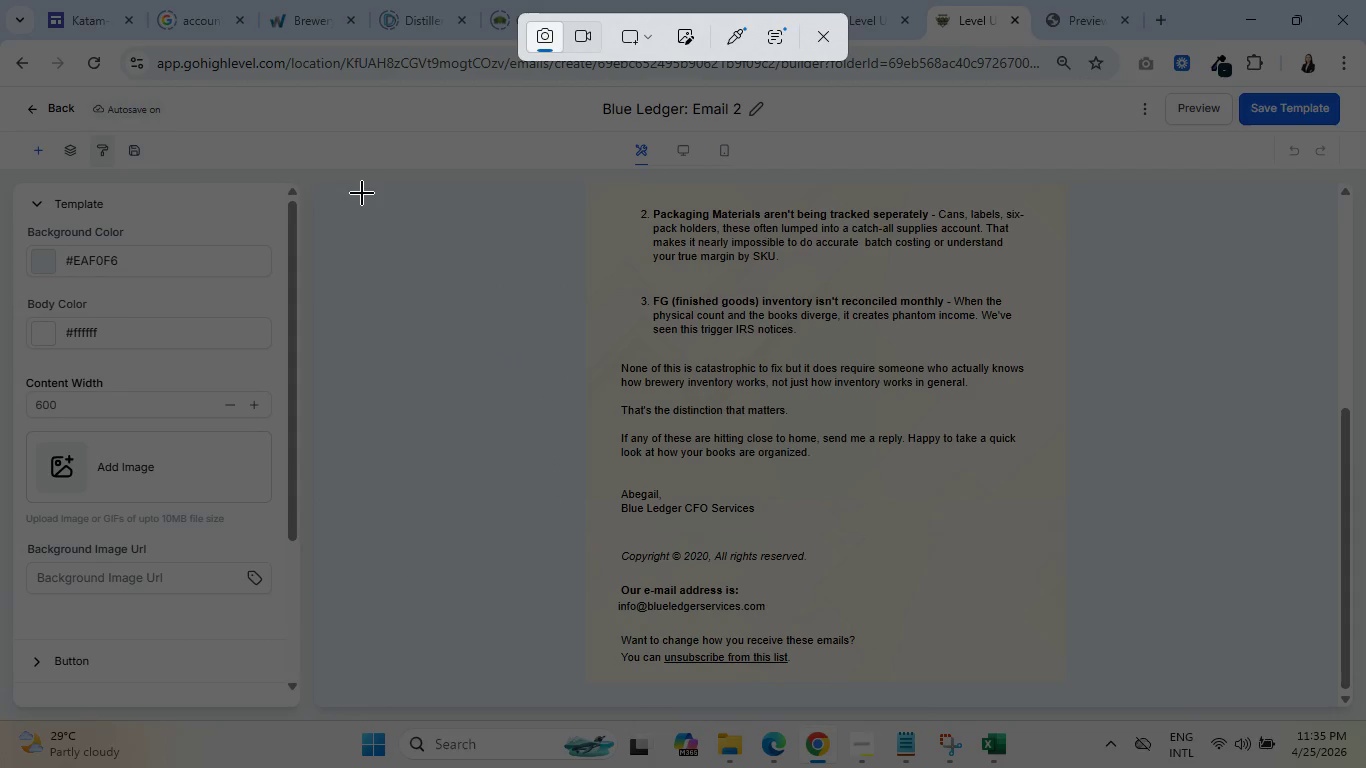 
left_click_drag(start_coordinate=[362, 193], to_coordinate=[1255, 691])
 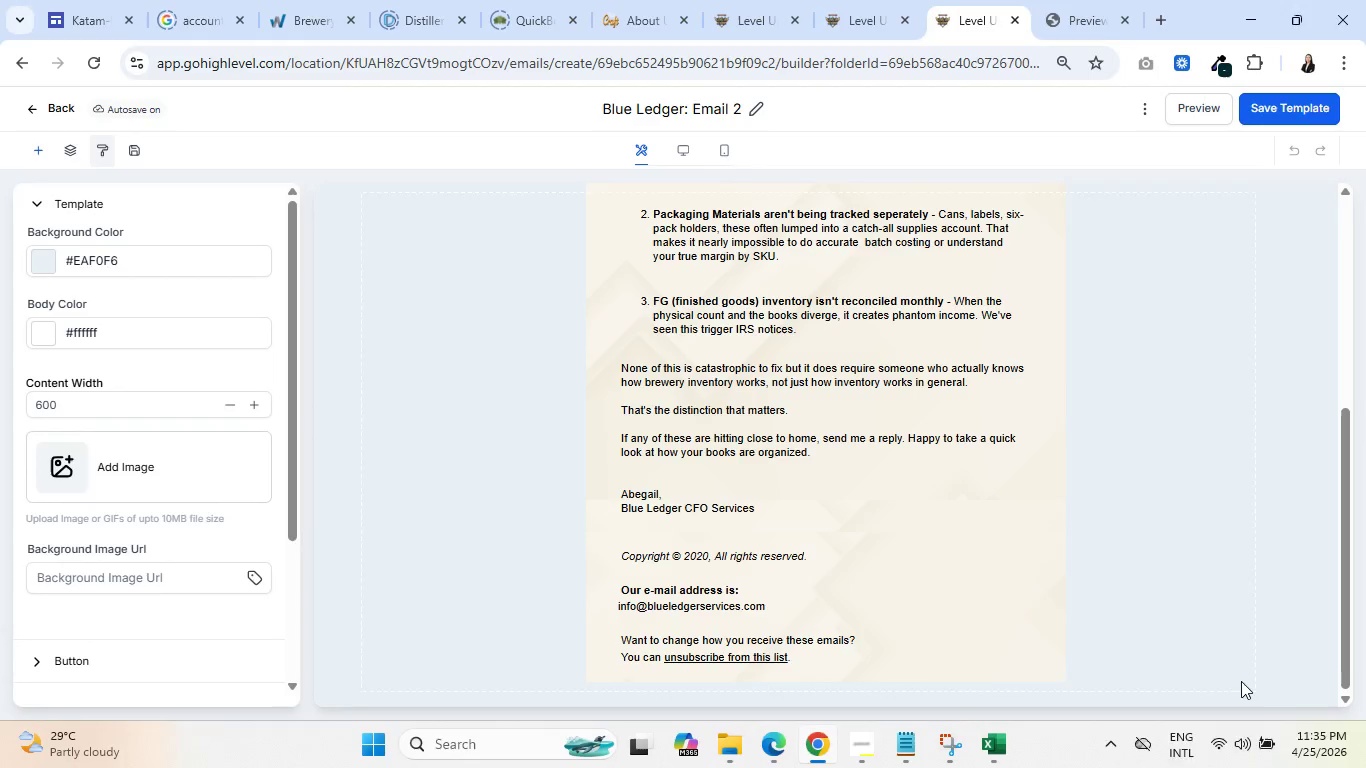 
key(Alt+AltLeft)
 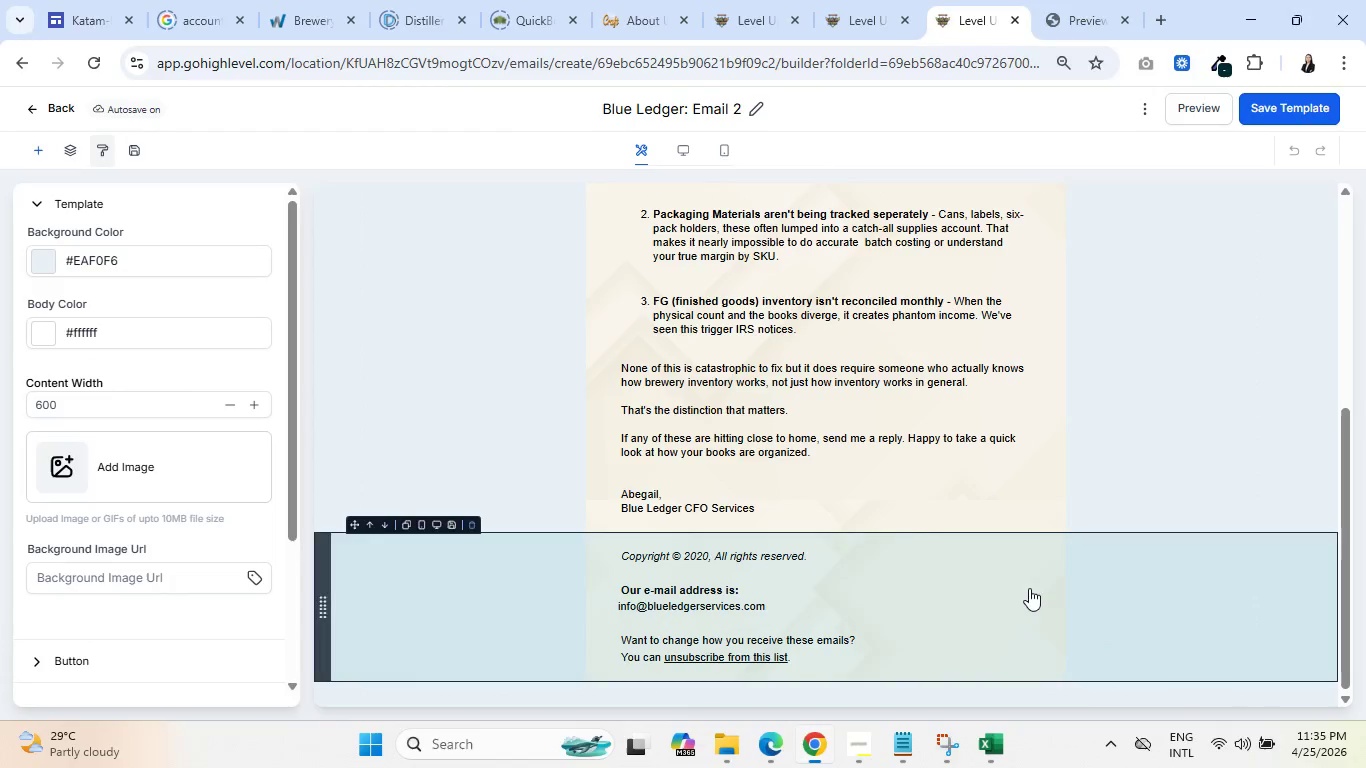 
key(Alt+Tab)
 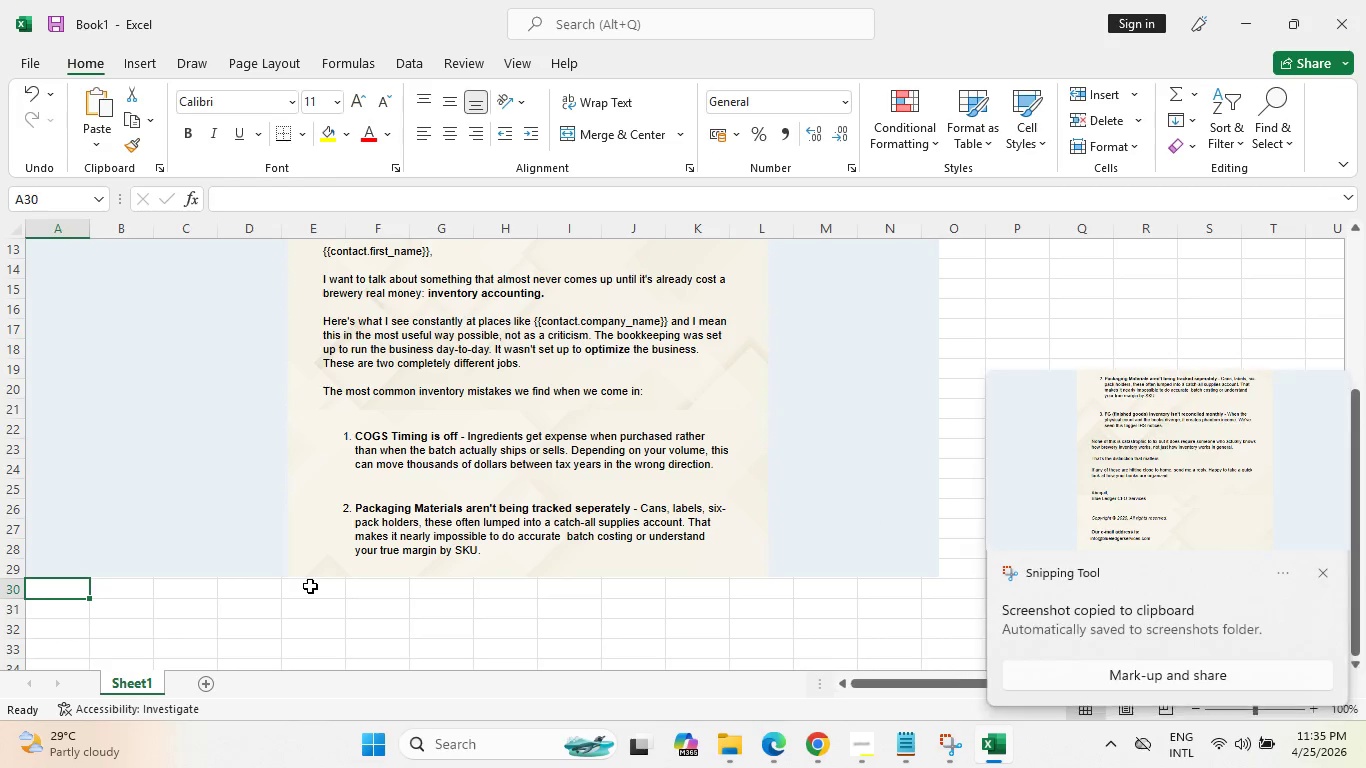 
key(Control+V)
 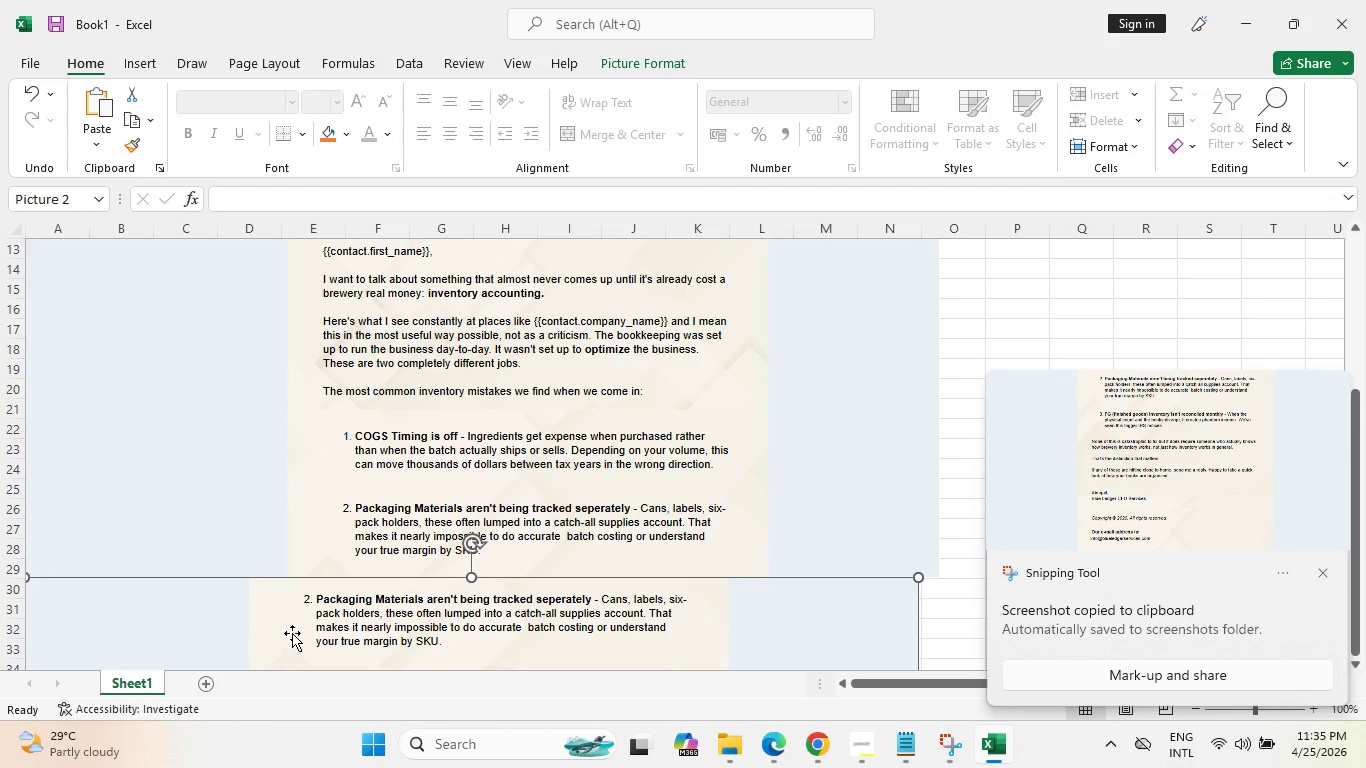 
left_click_drag(start_coordinate=[317, 630], to_coordinate=[357, 553])
 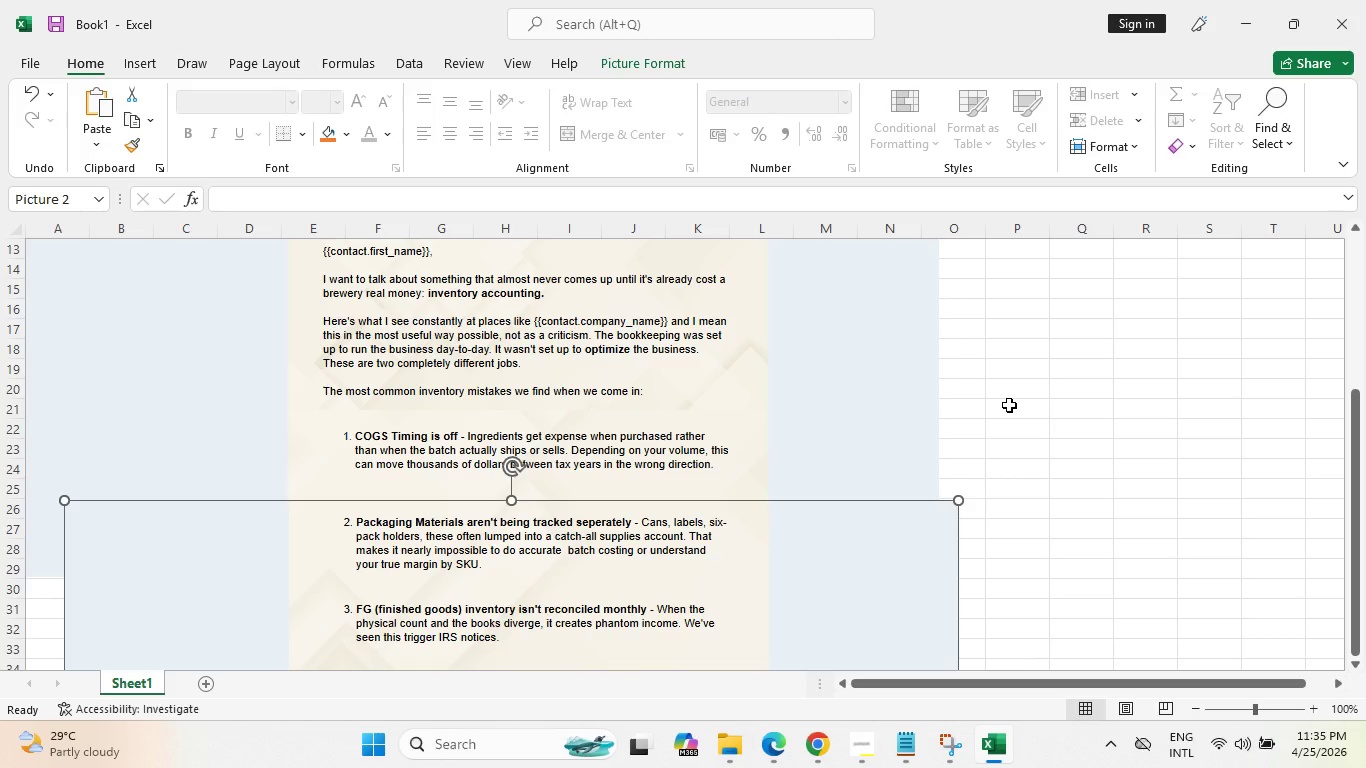 
scroll: coordinate [1010, 427], scroll_direction: down, amount: 2.0
 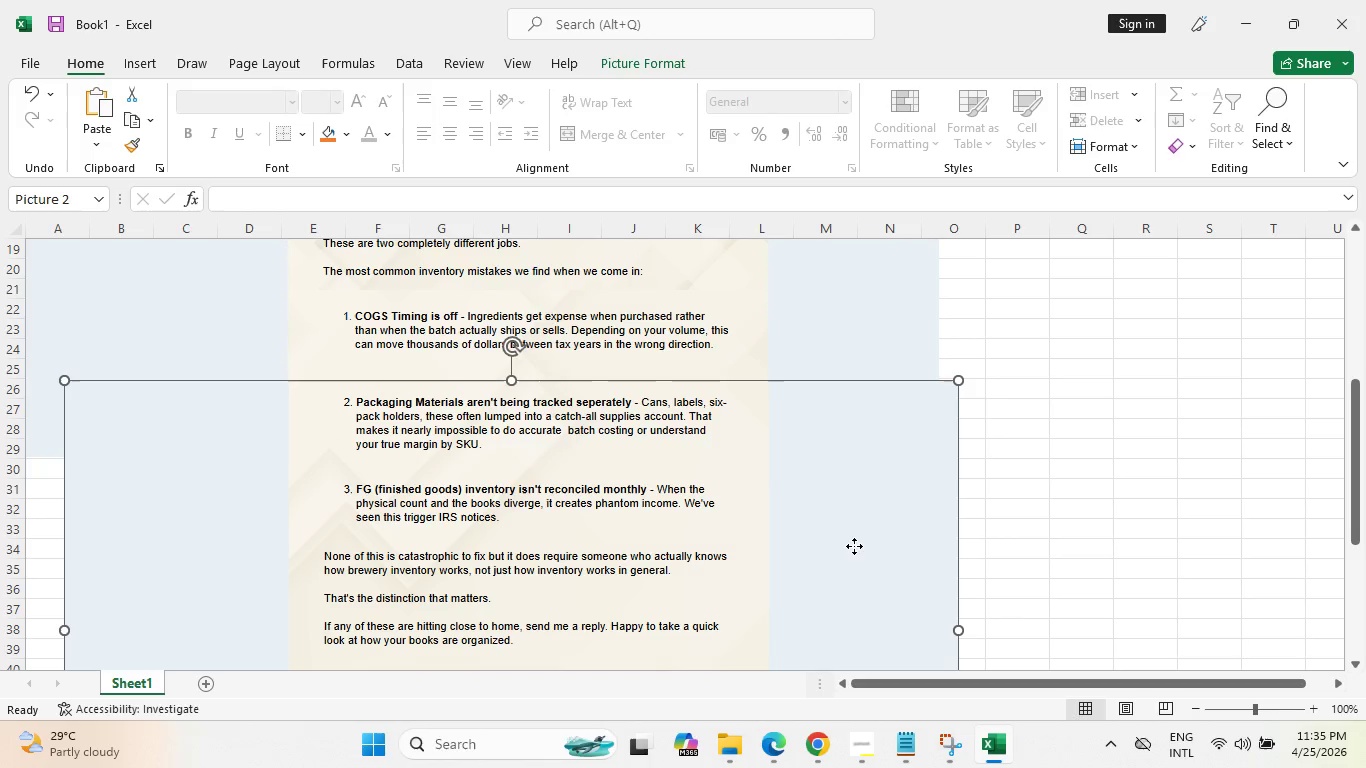 
double_click([854, 546])
 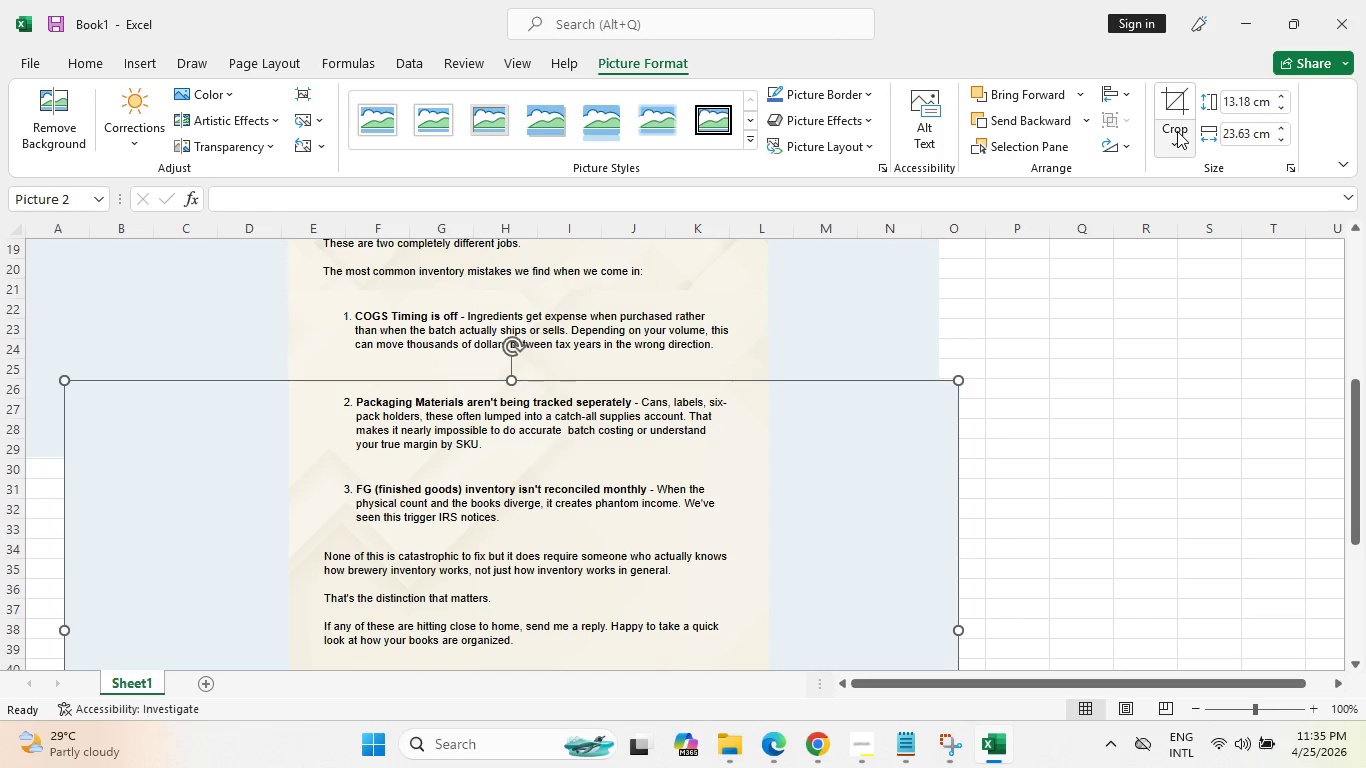 
left_click([1177, 108])
 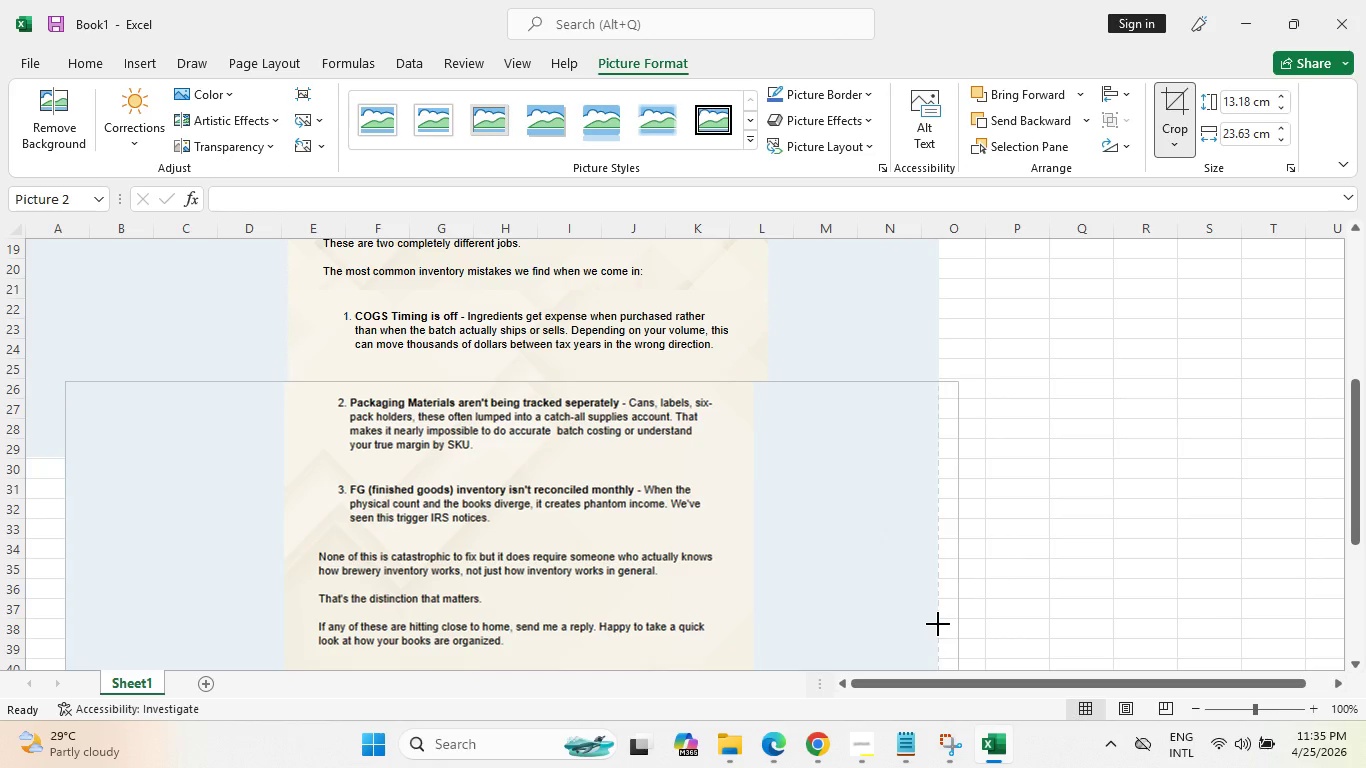 
wait(9.19)
 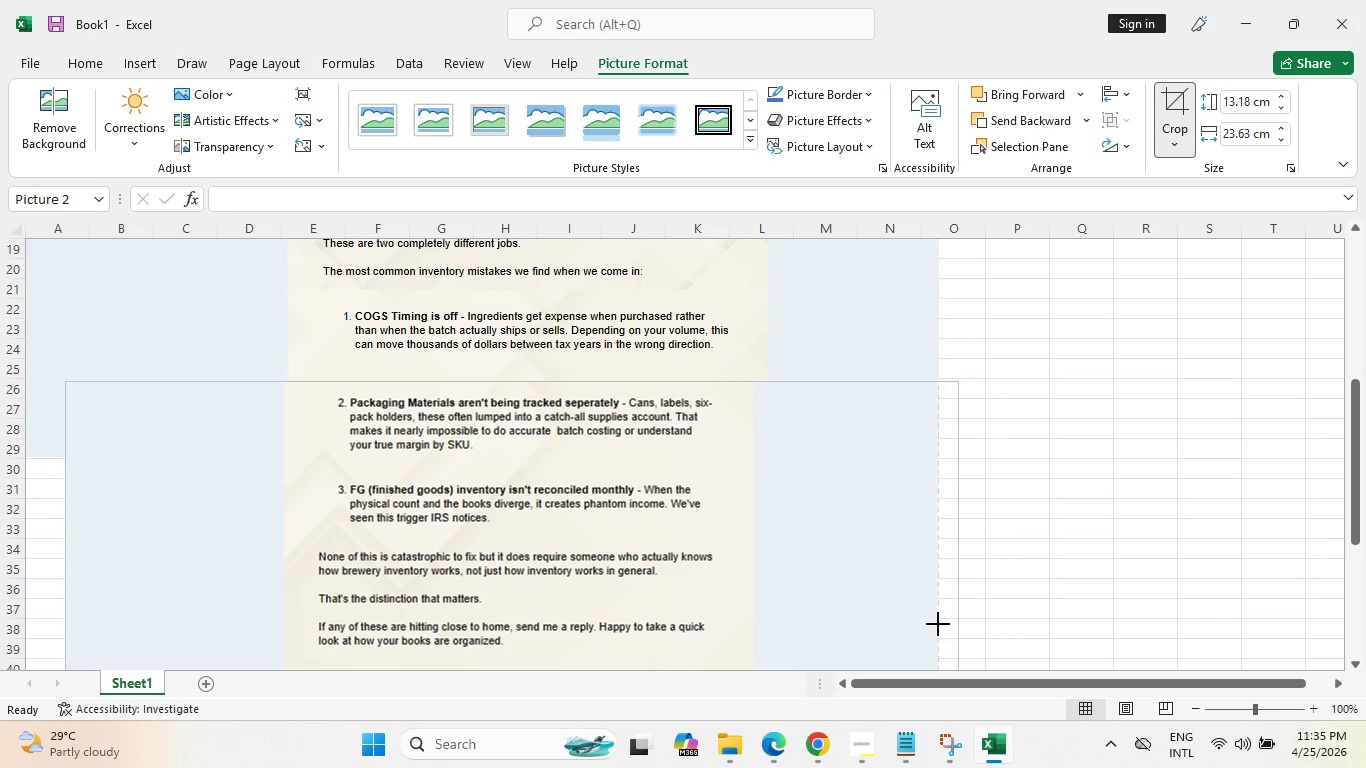 
left_click_drag(start_coordinate=[954, 380], to_coordinate=[940, 378])
 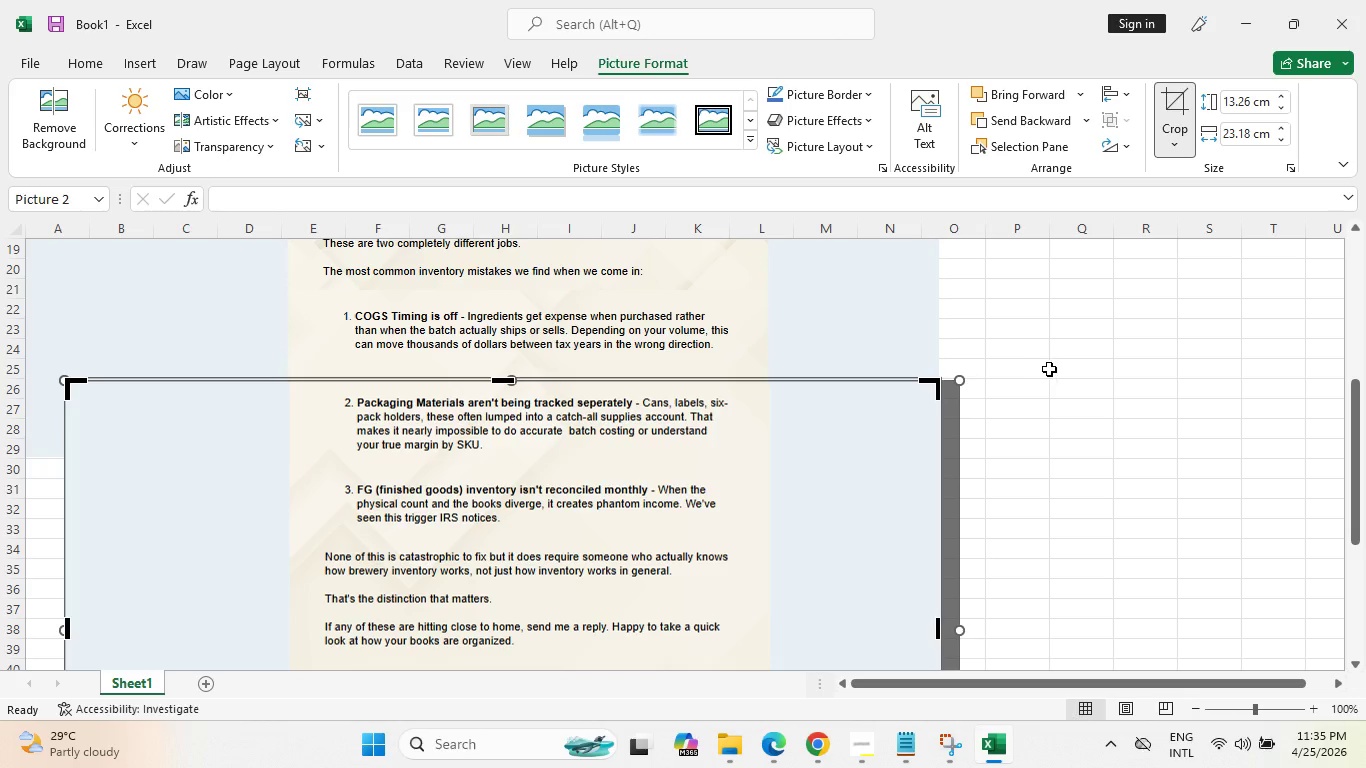 
left_click([1049, 369])
 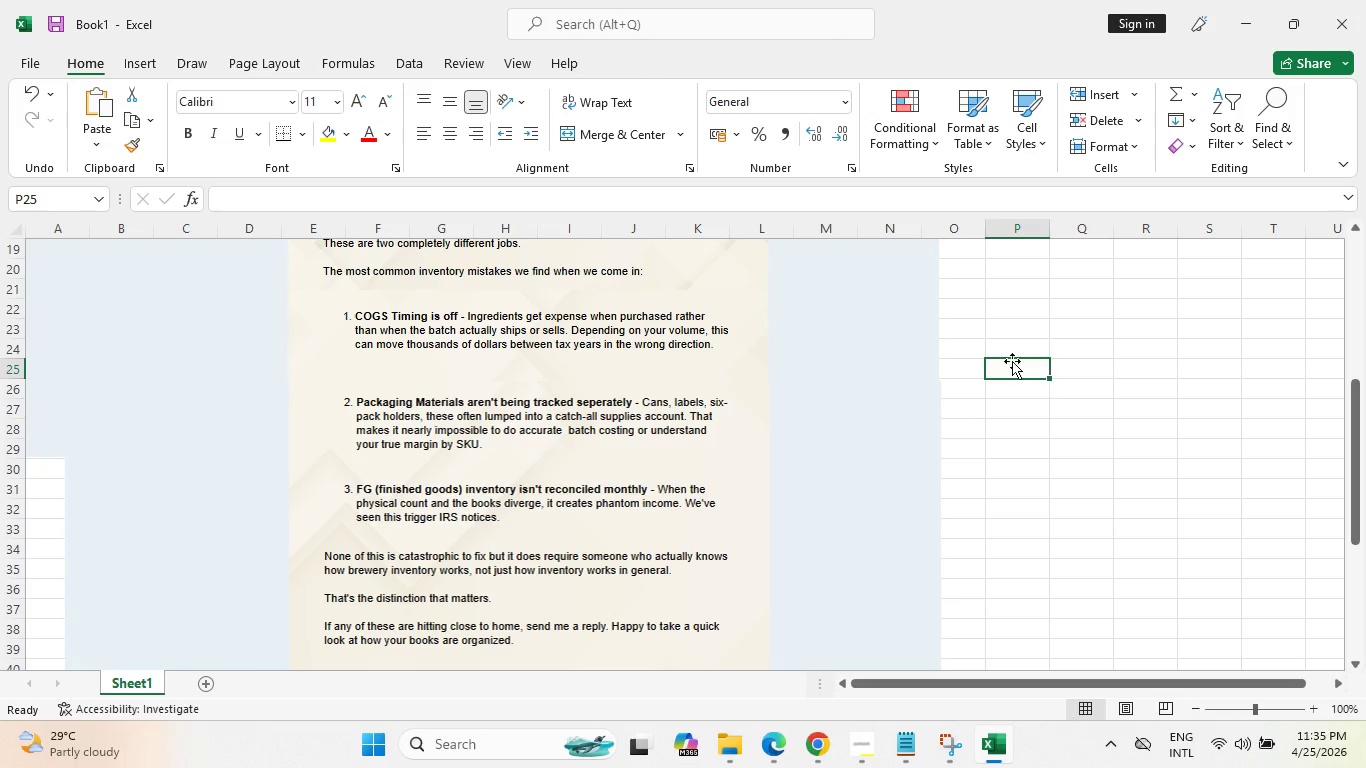 
scroll: coordinate [320, 458], scroll_direction: down, amount: 6.0
 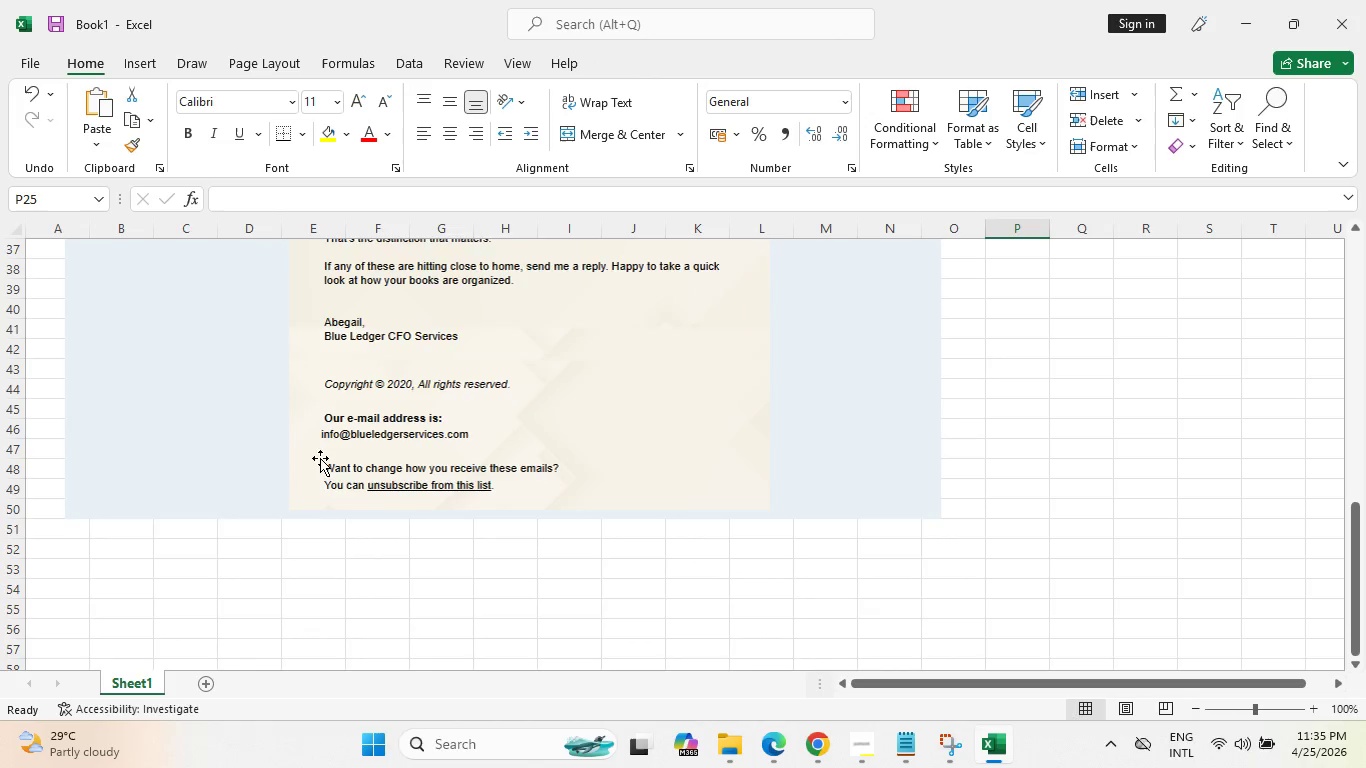 
scroll: coordinate [333, 463], scroll_direction: up, amount: 8.0
 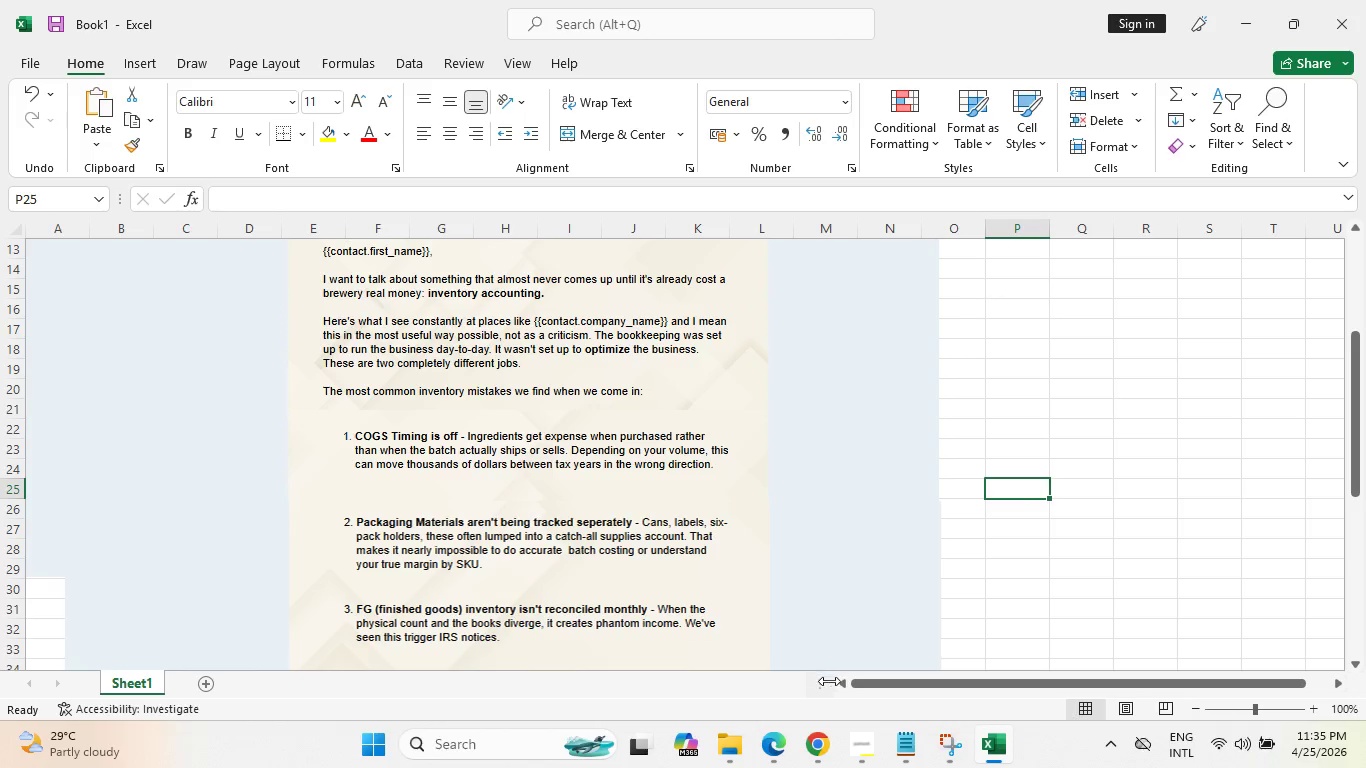 
left_click([842, 682])
 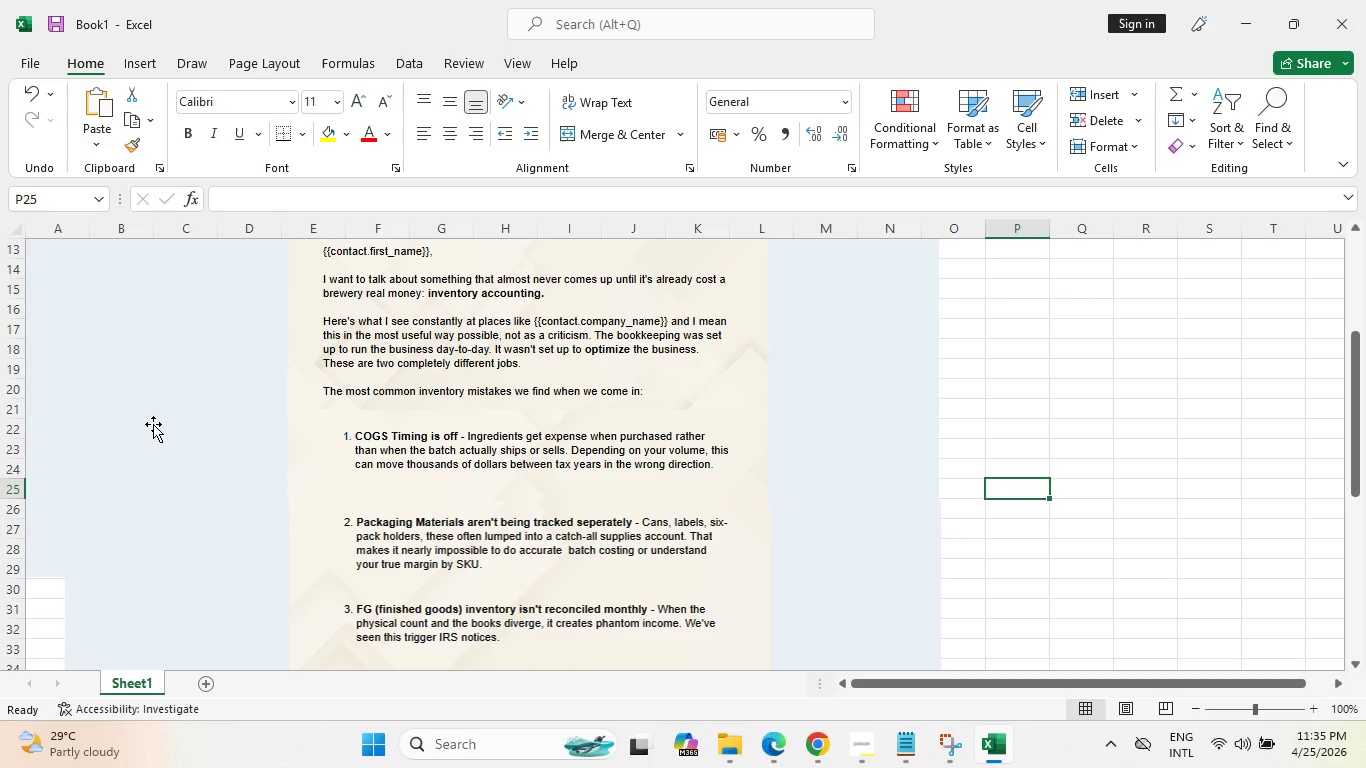 
left_click([153, 424])
 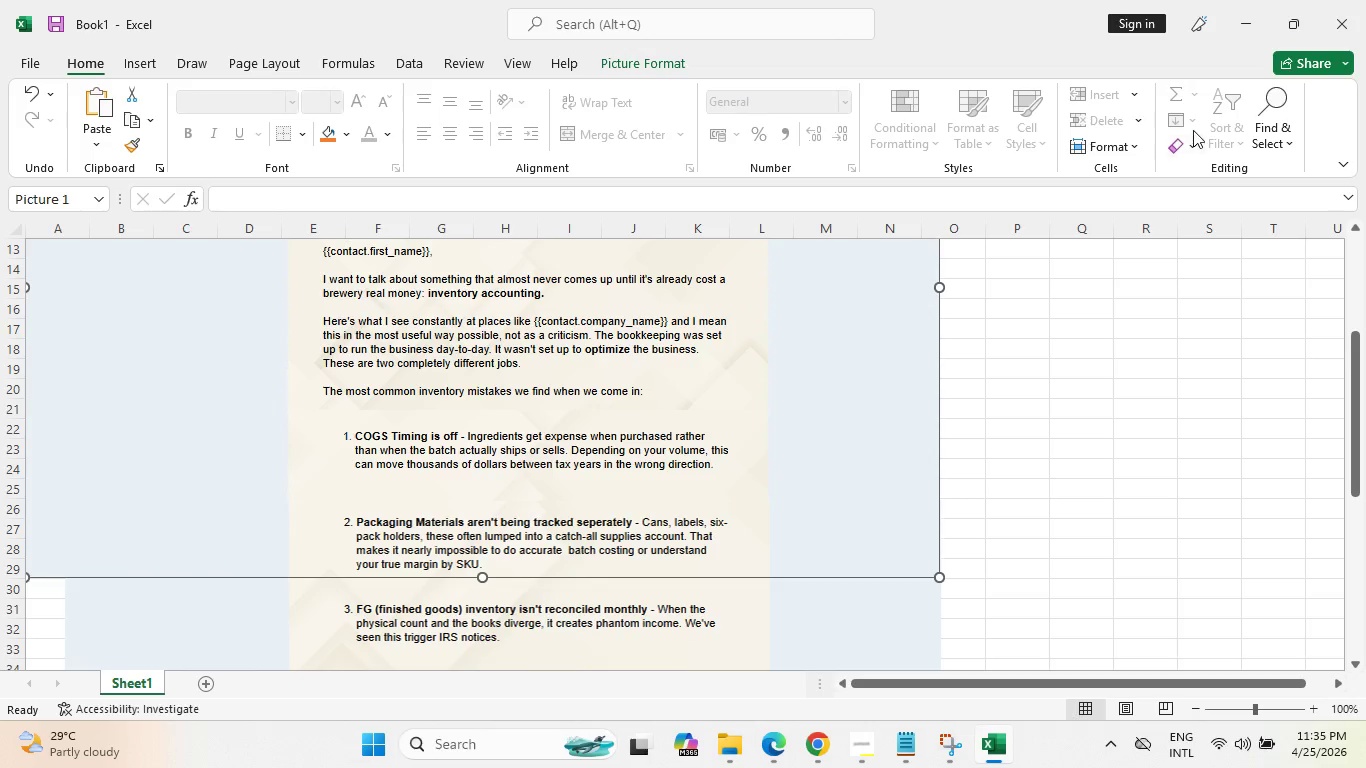 
double_click([907, 370])
 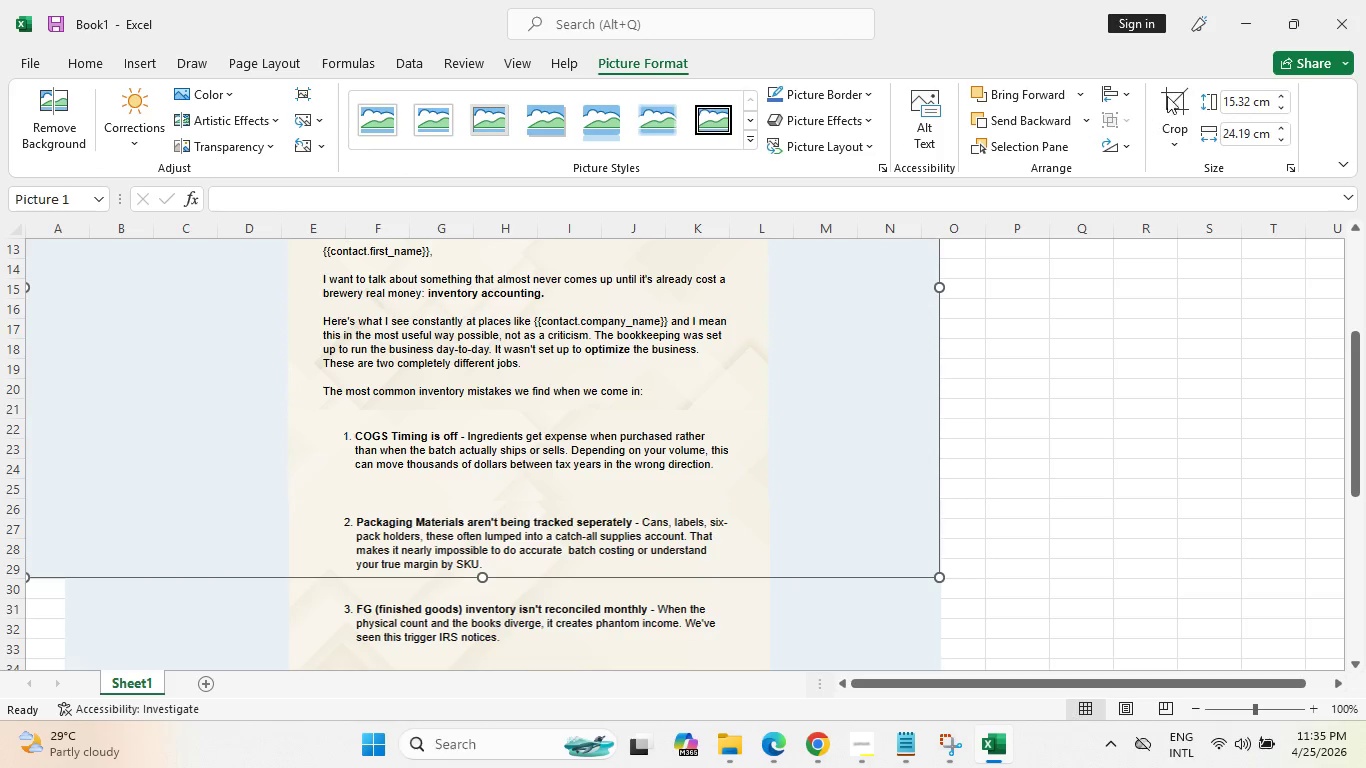 
left_click([1173, 93])
 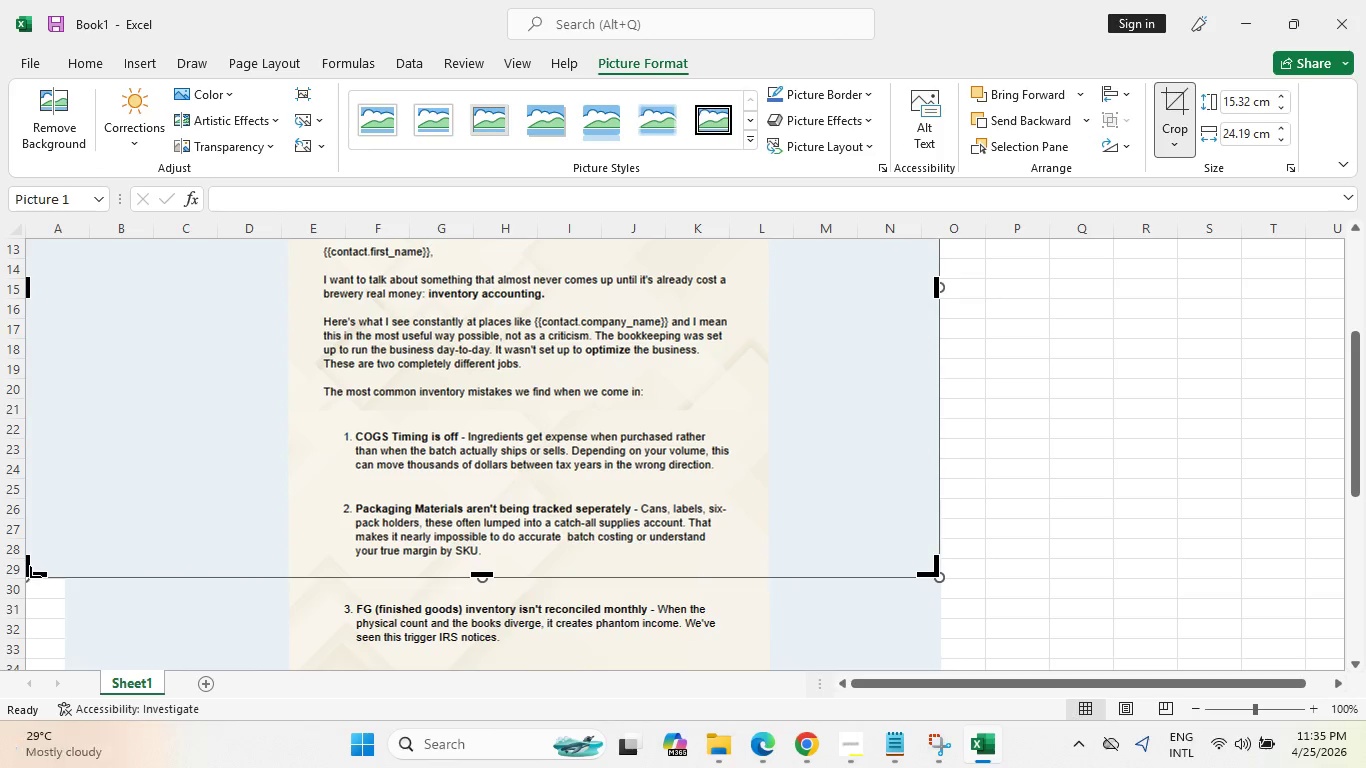 
left_click_drag(start_coordinate=[30, 578], to_coordinate=[38, 577])
 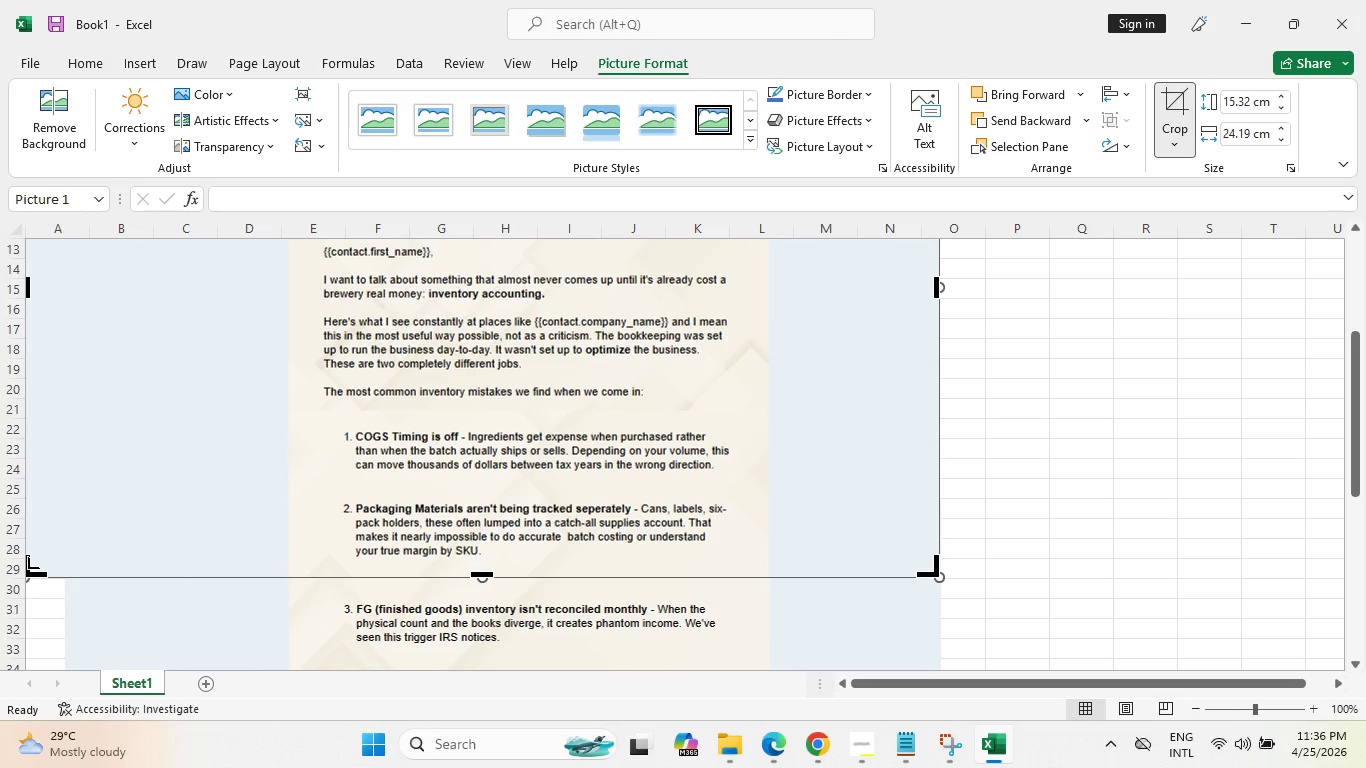 
left_click_drag(start_coordinate=[28, 568], to_coordinate=[68, 571])
 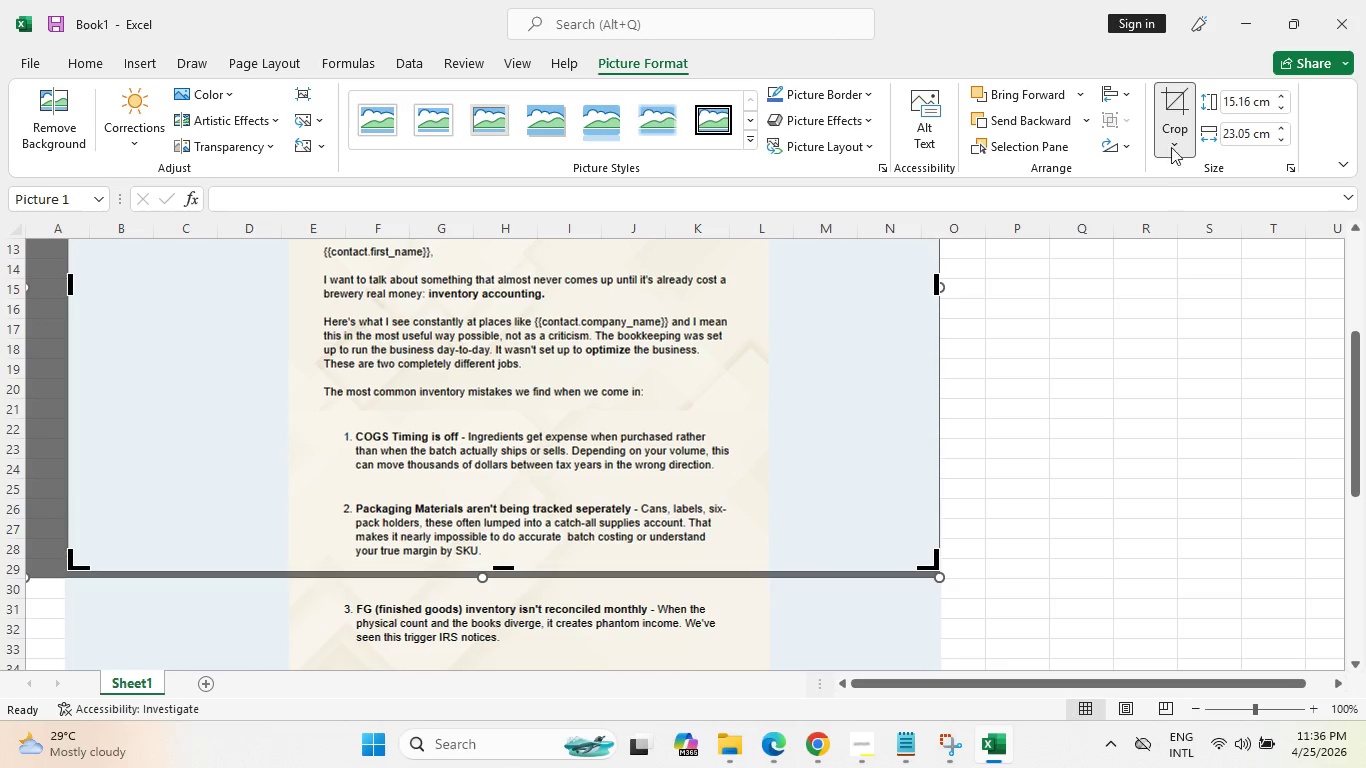 
left_click([1176, 105])
 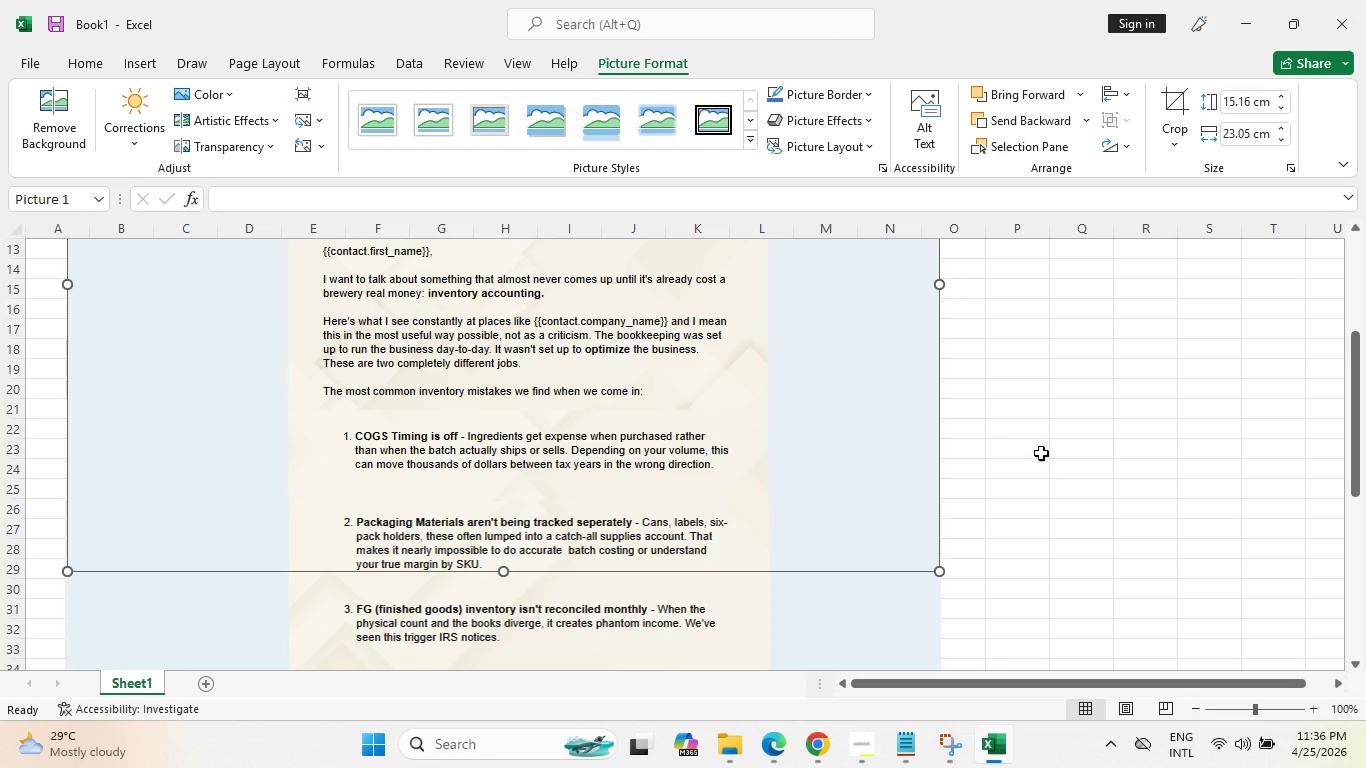 
left_click([1113, 459])
 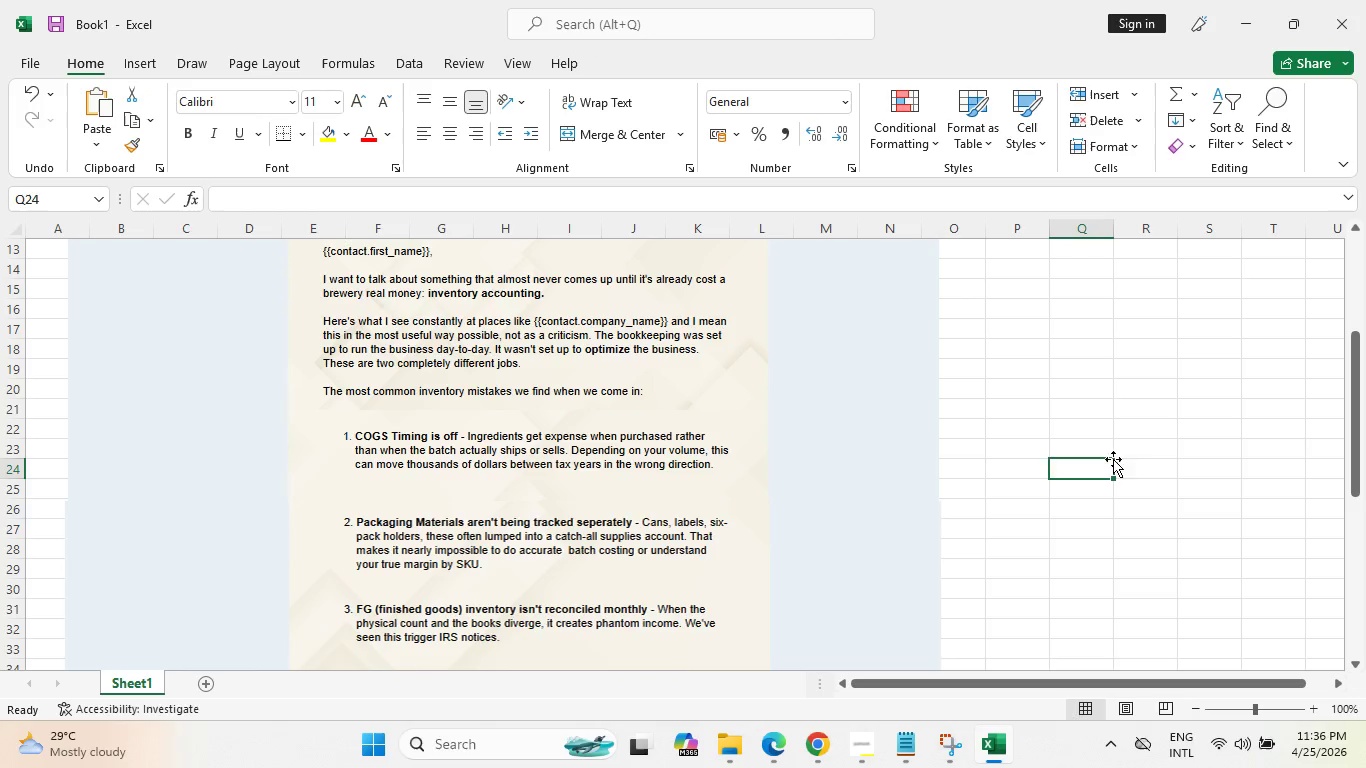 
scroll: coordinate [973, 467], scroll_direction: up, amount: 6.0
 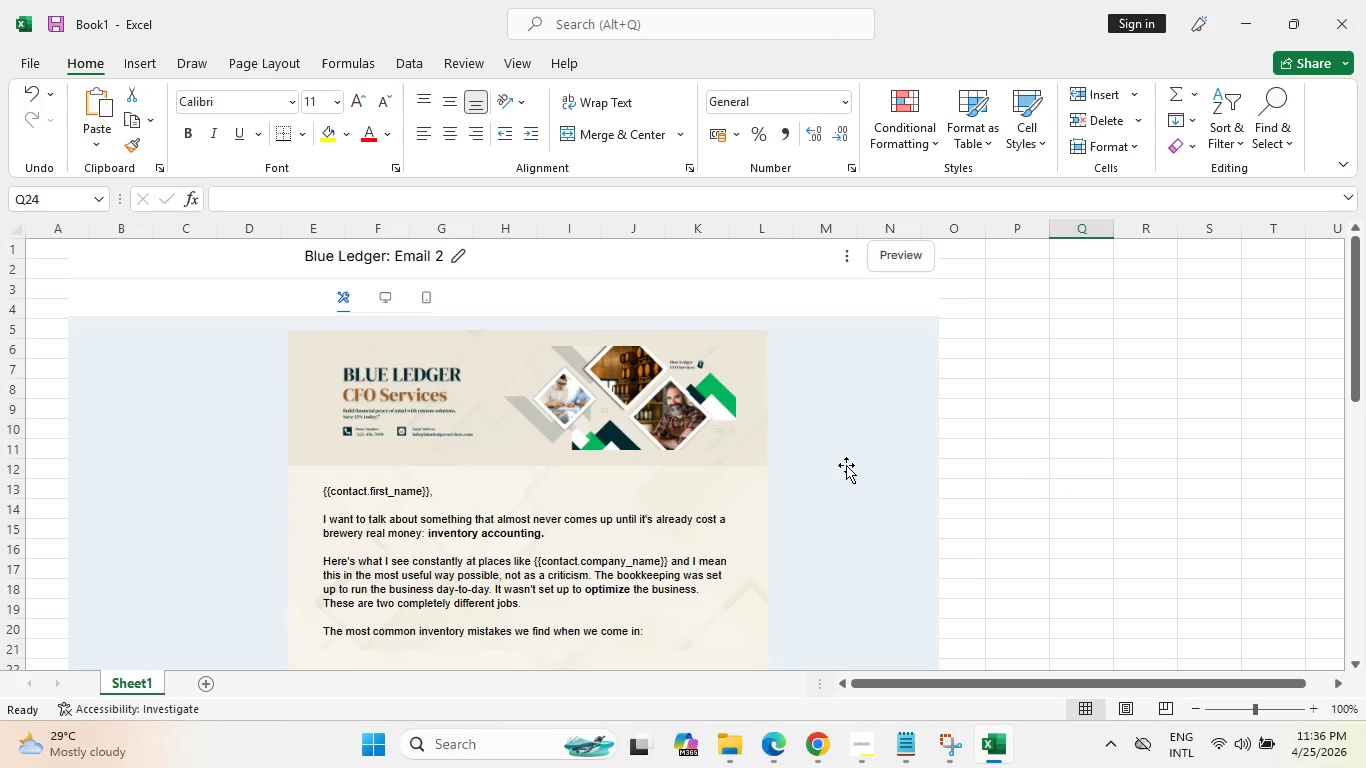 
left_click([846, 465])
 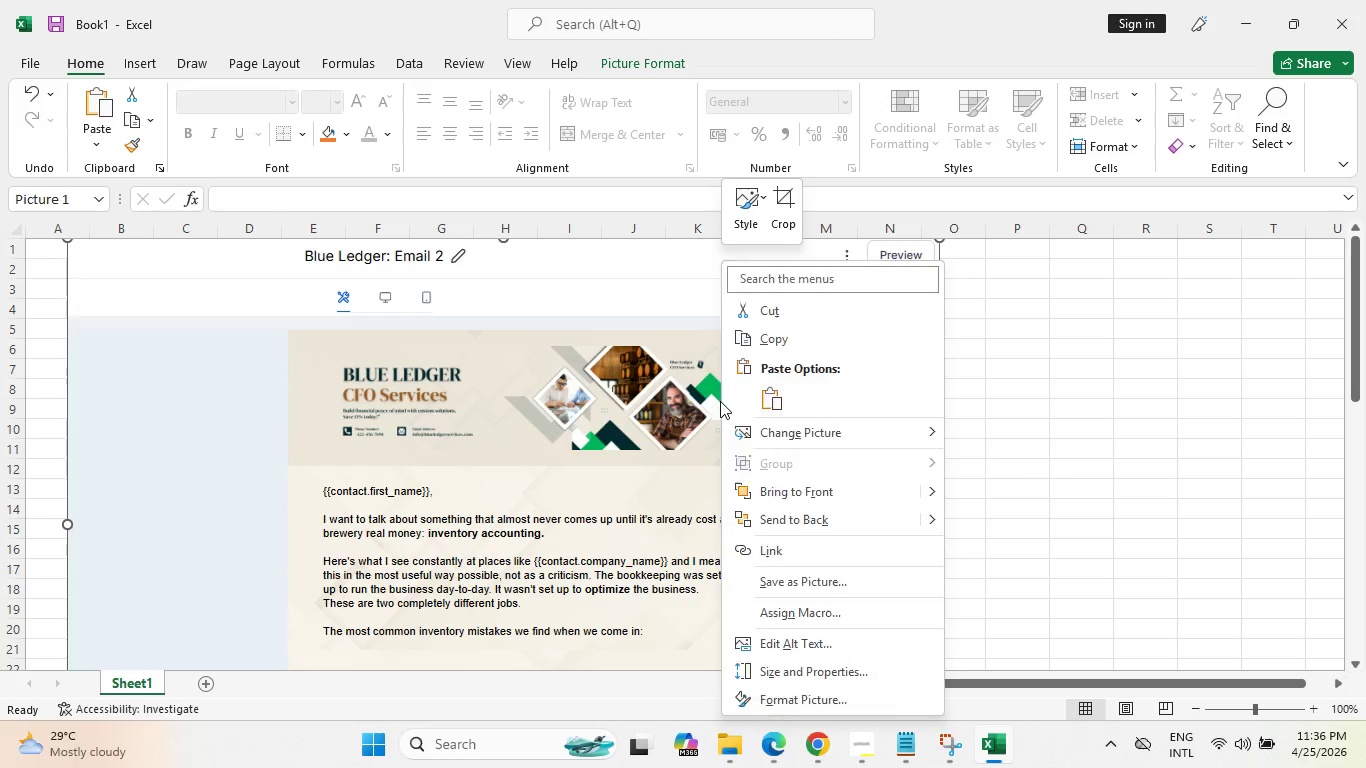 
scroll: coordinate [1243, 375], scroll_direction: down, amount: 6.0
 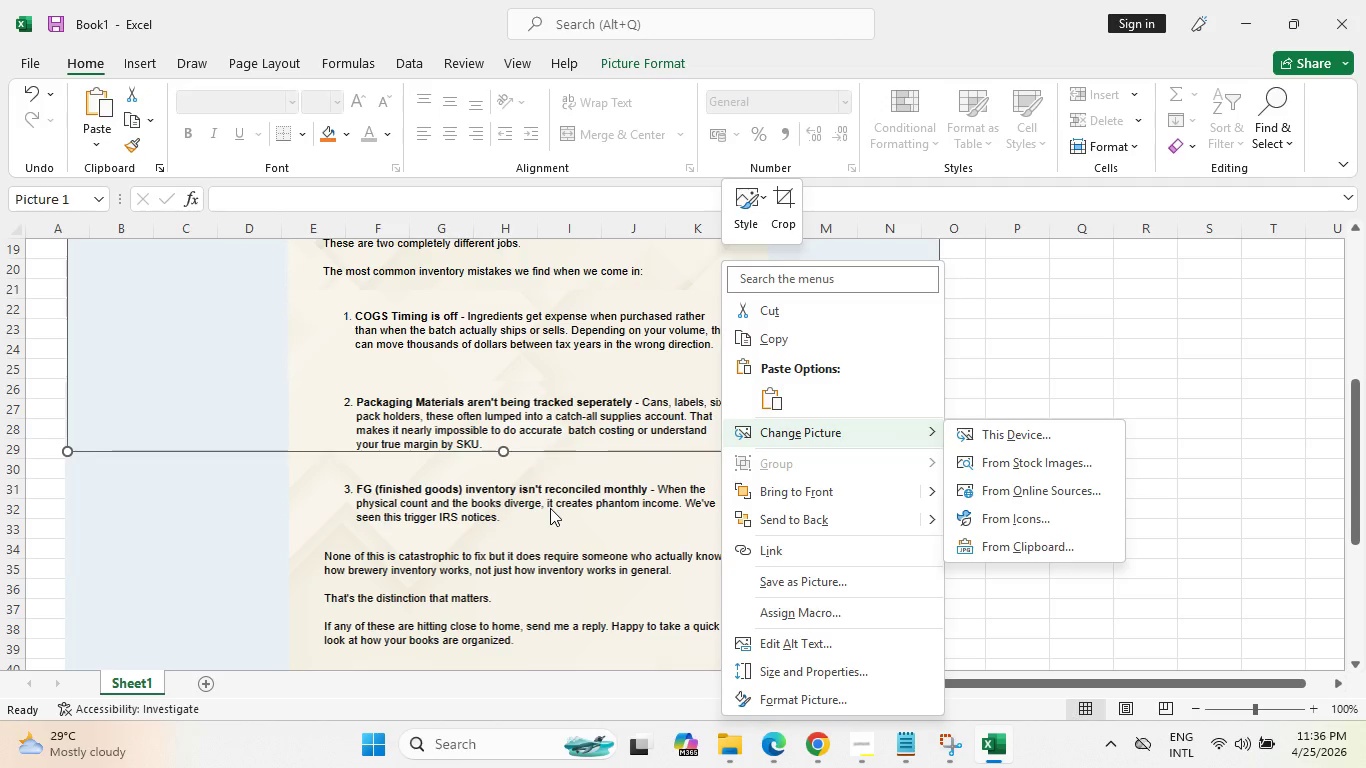 
hold_key(key=ControlLeft, duration=0.7)
left_click([550, 508])
 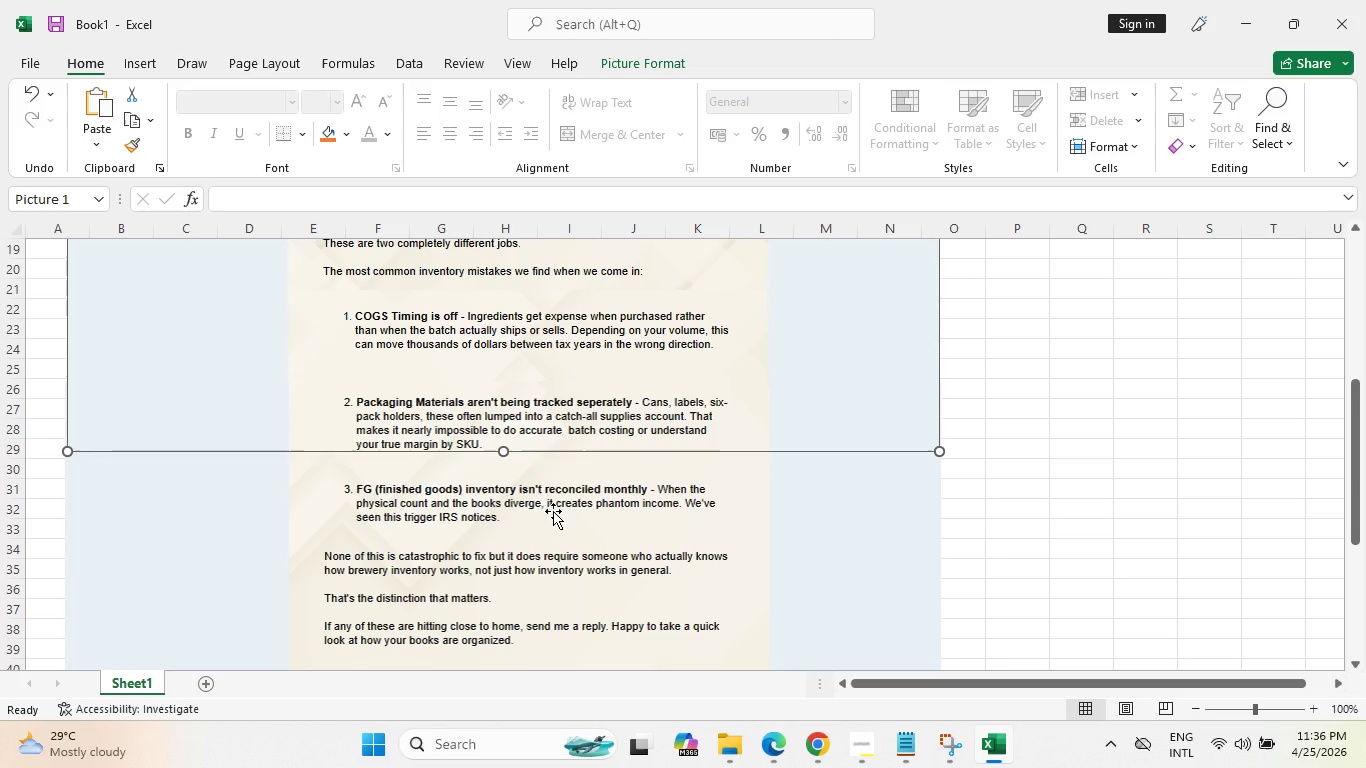 
hold_key(key=ControlLeft, duration=0.53)
left_click([560, 513])
 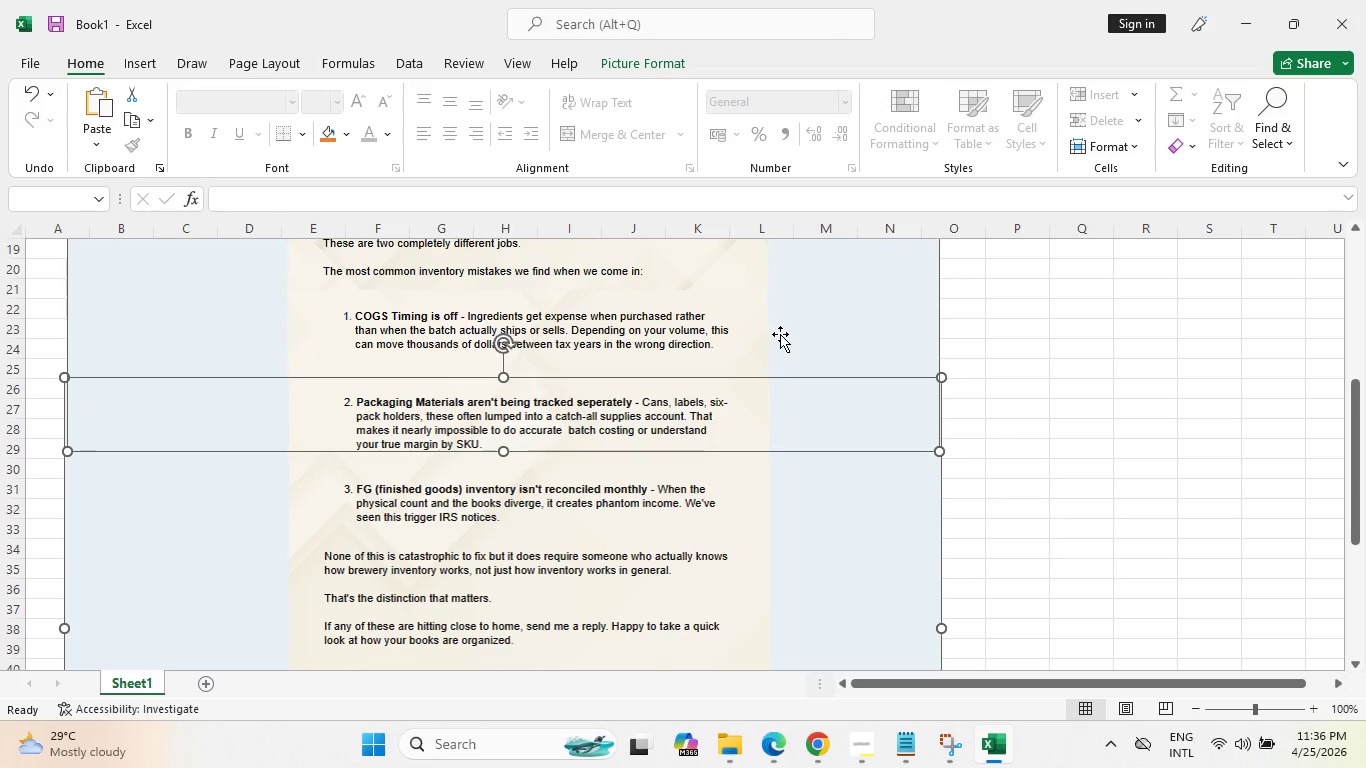 
right_click([786, 327])
 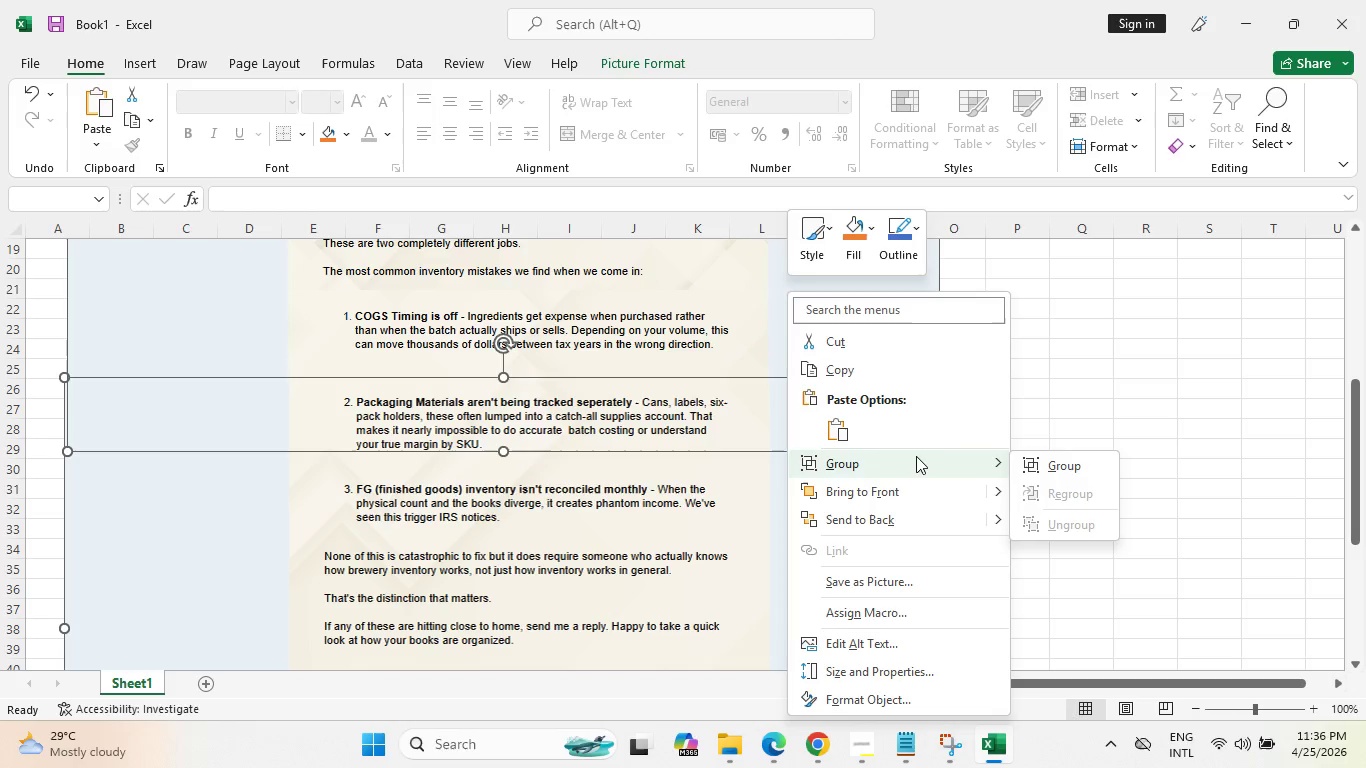 
left_click([1052, 466])
 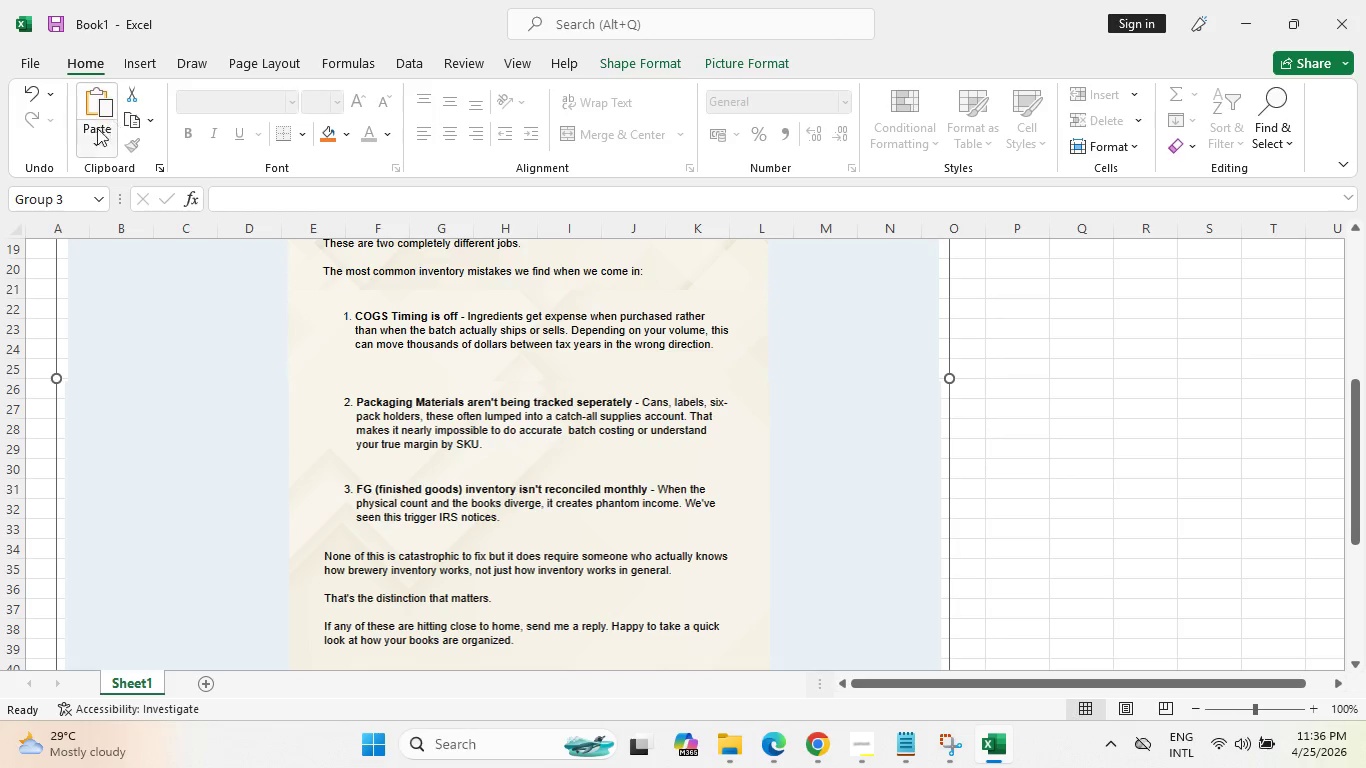 
left_click([149, 122])
 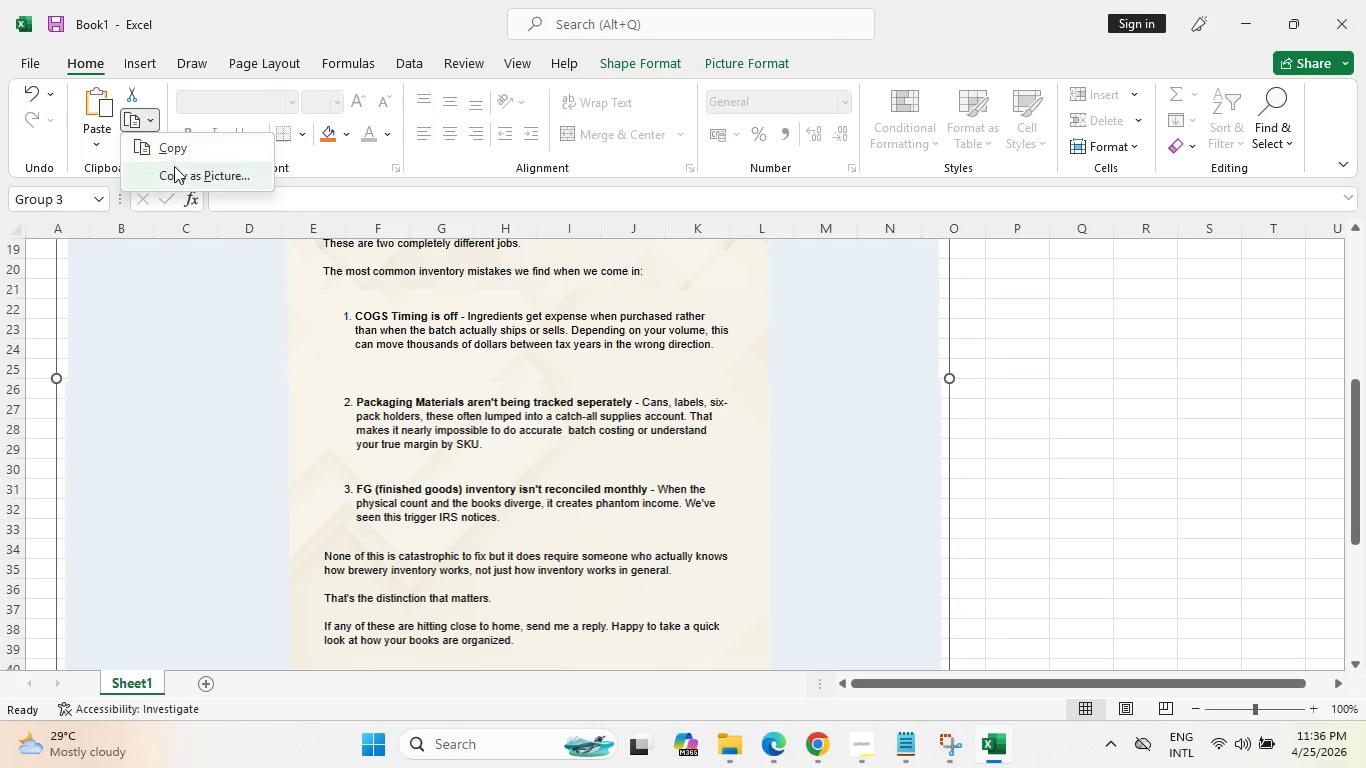 
left_click([180, 176])
 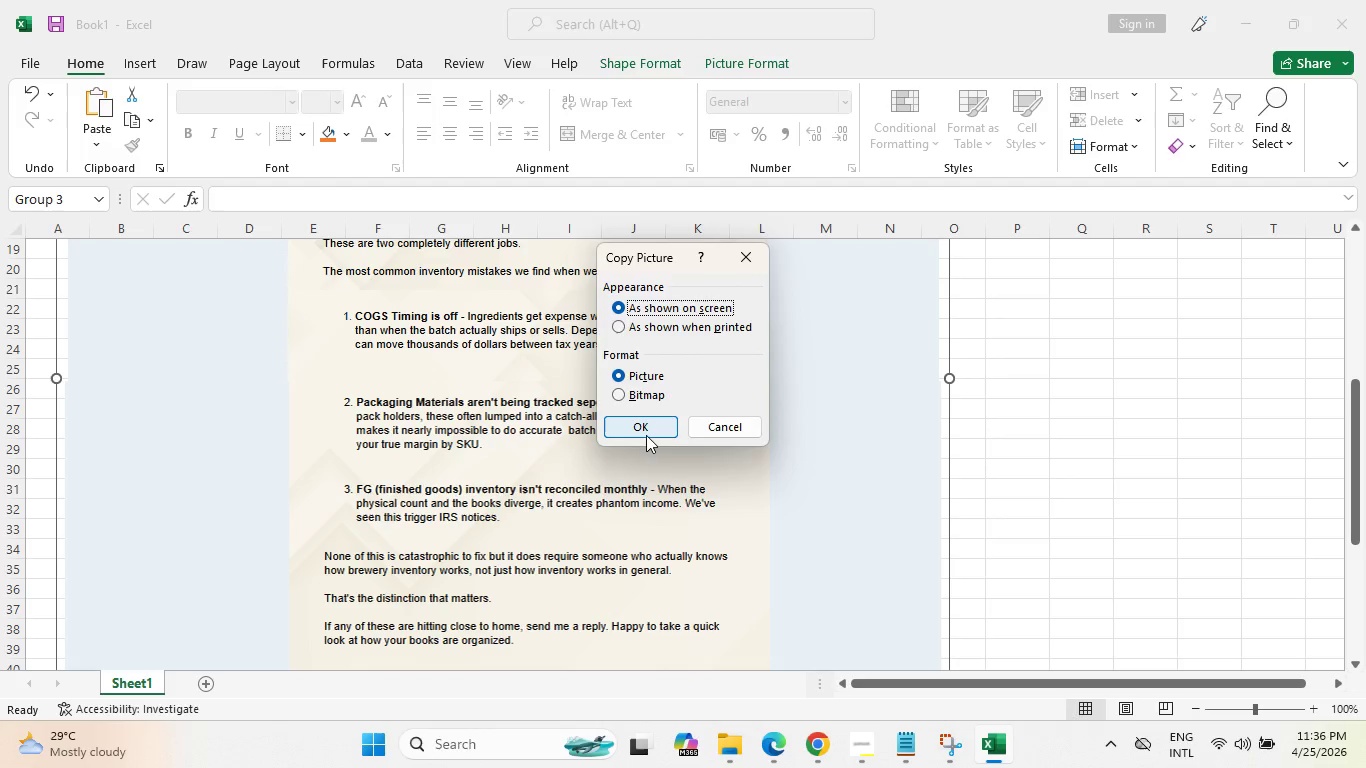 
left_click([643, 422])
 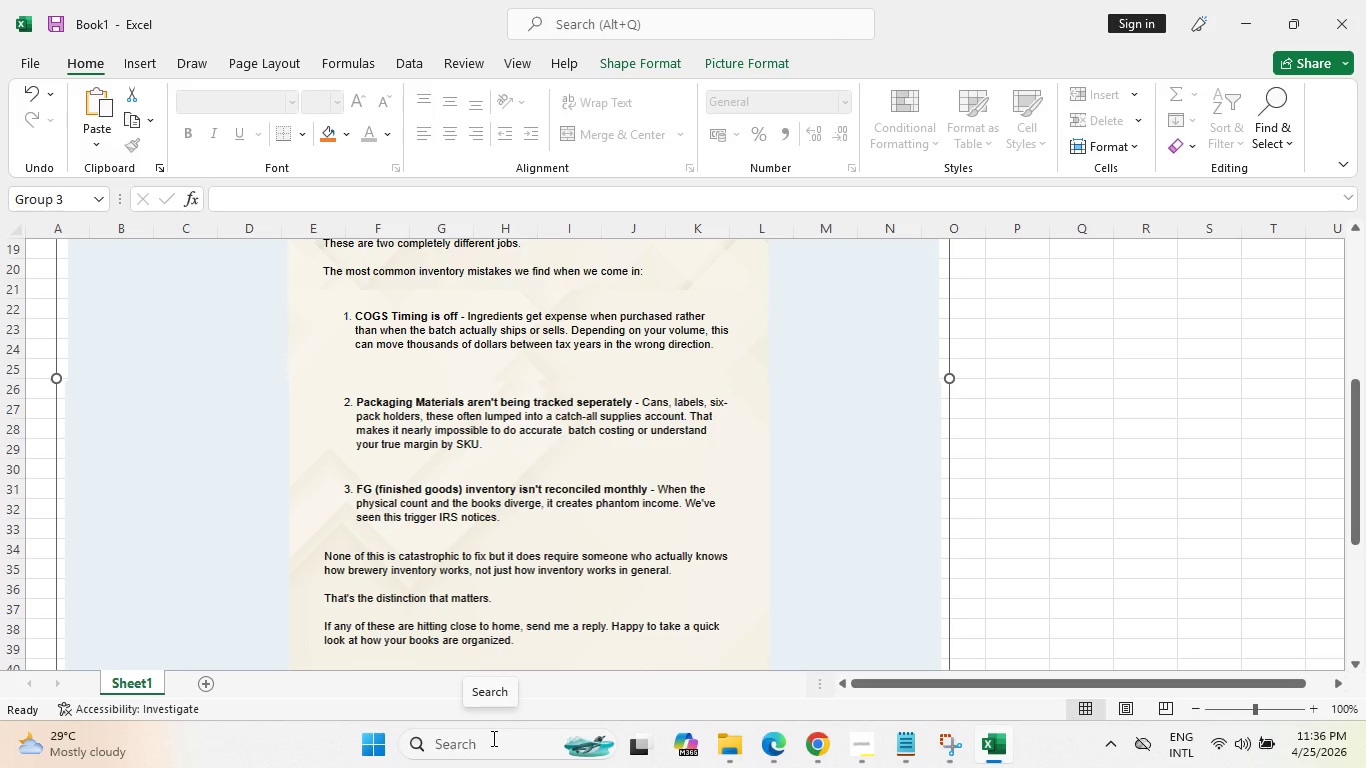 
wait(11.58)
 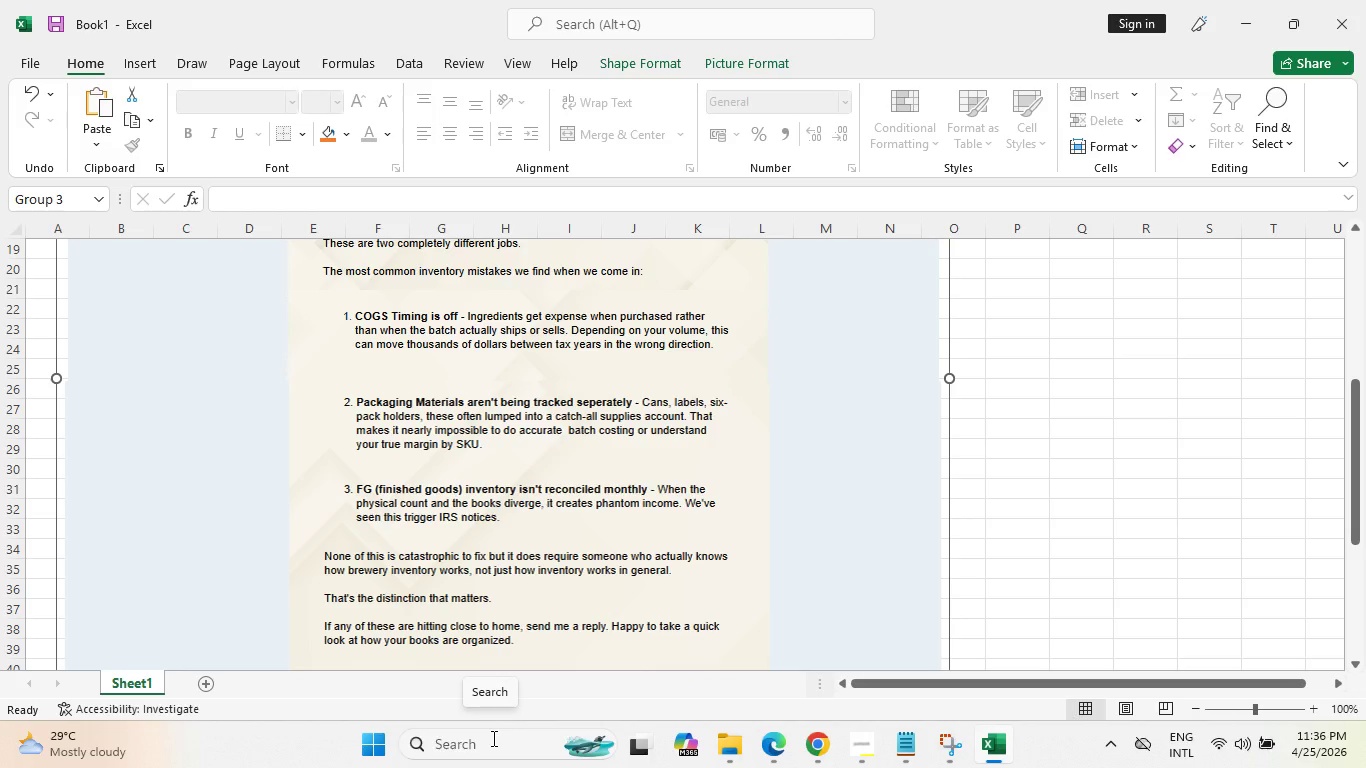 
left_click([494, 747])
 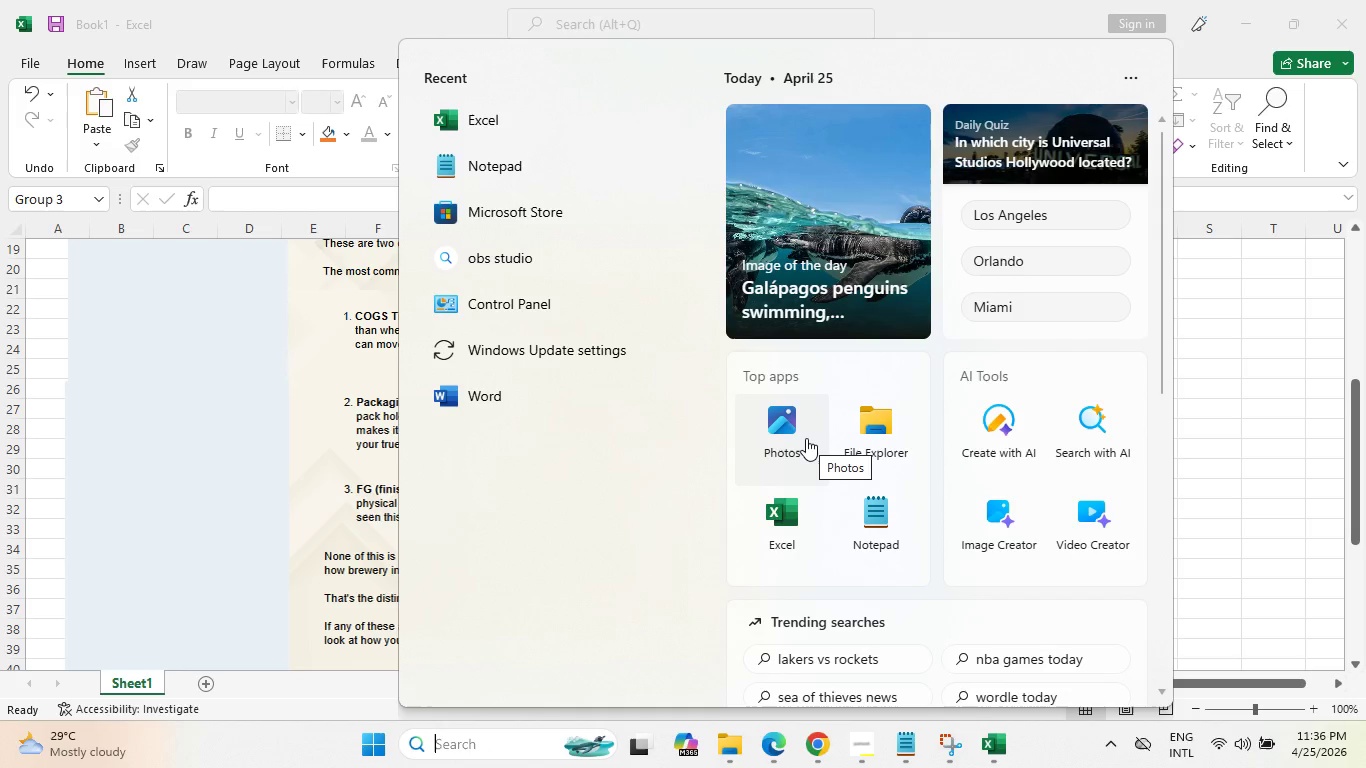 
wait(8.69)
 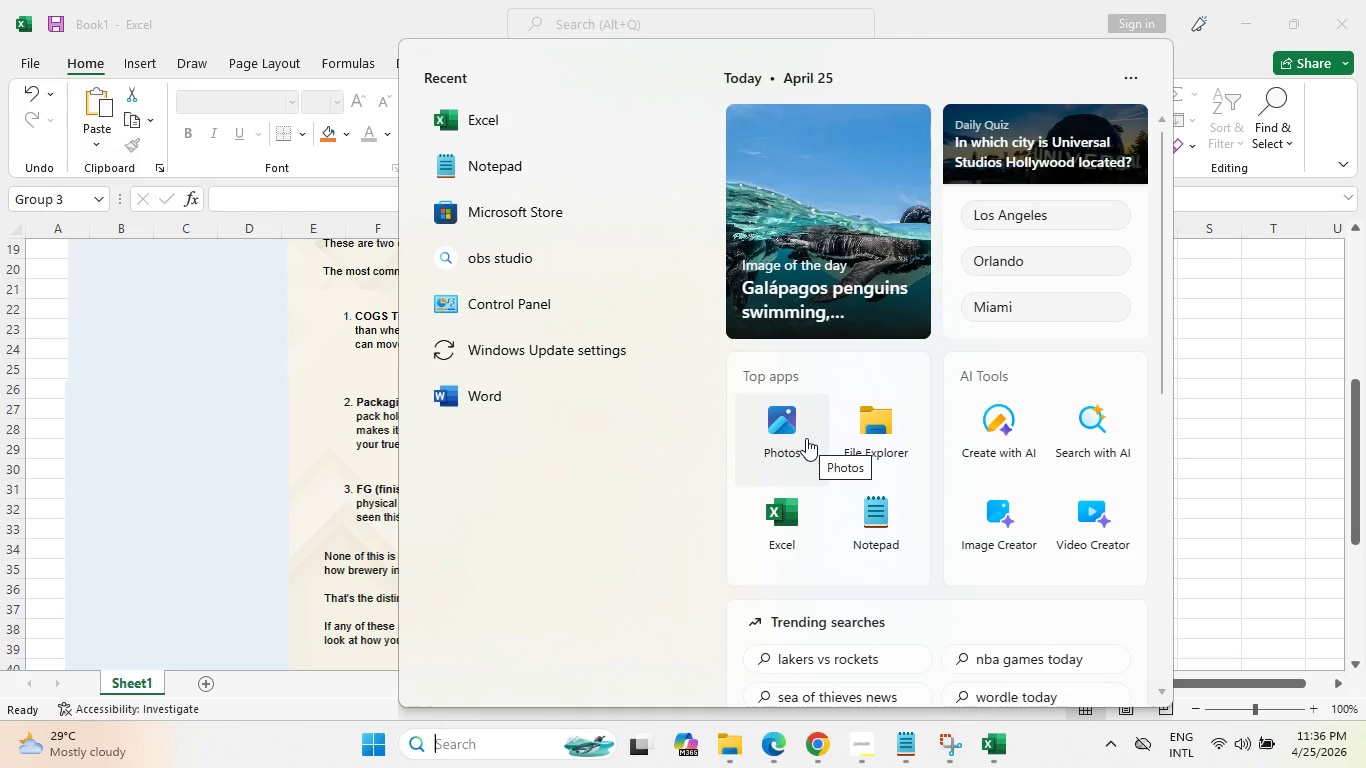 
type(pain)
 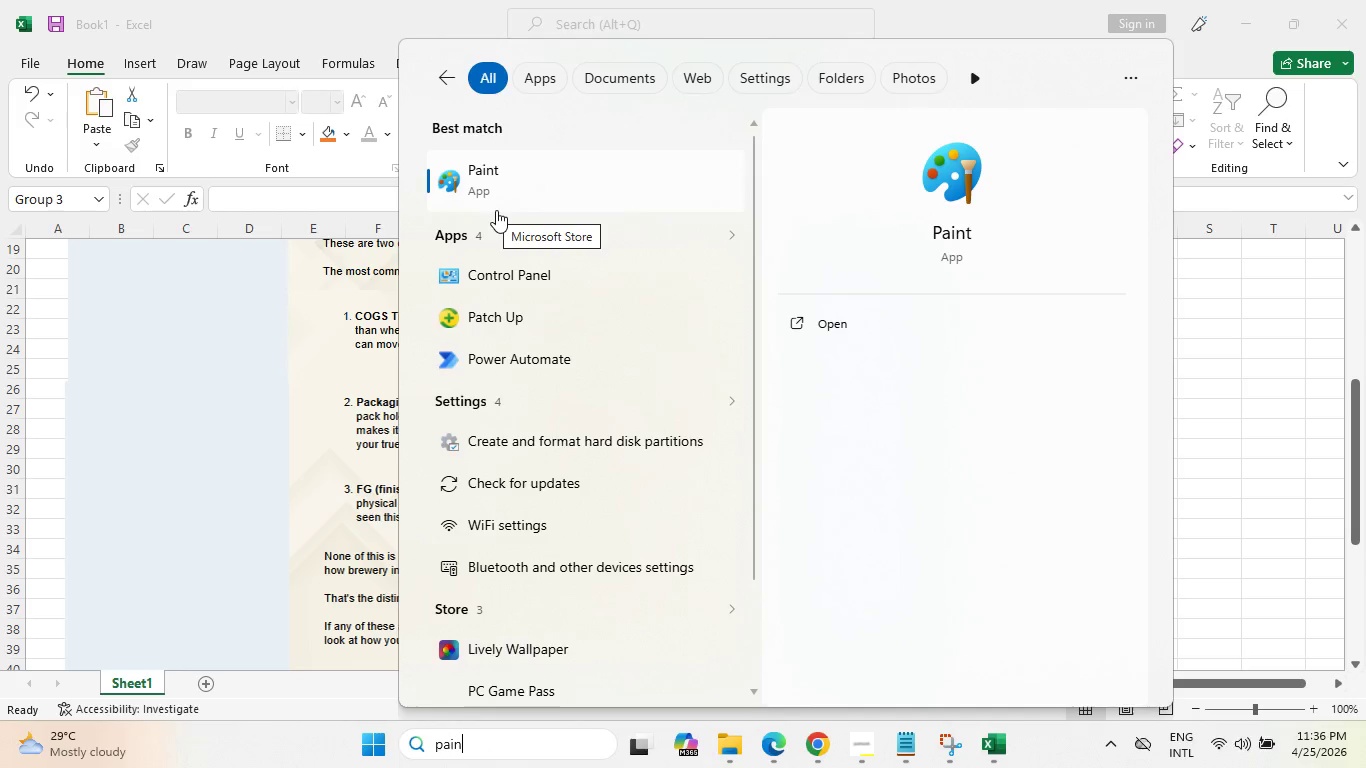 
key(T)
 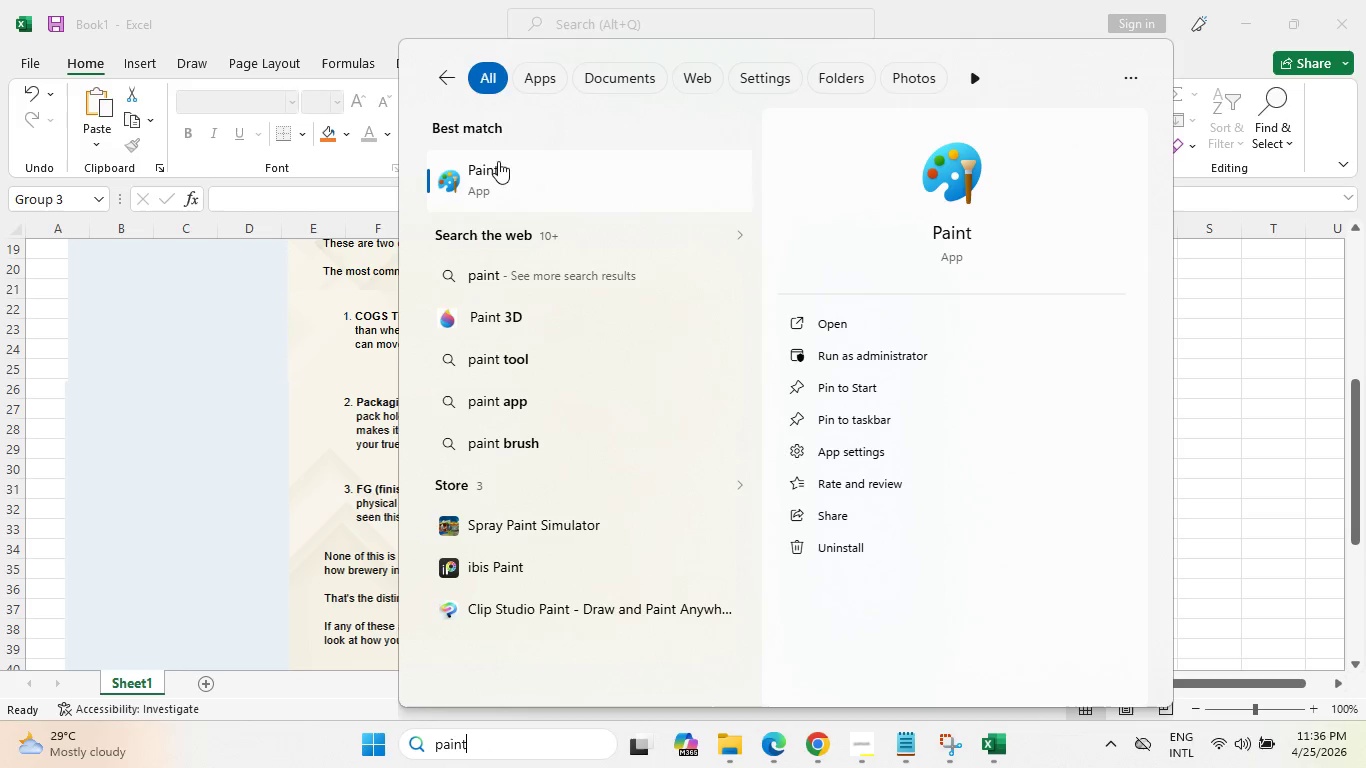 
left_click([482, 168])
 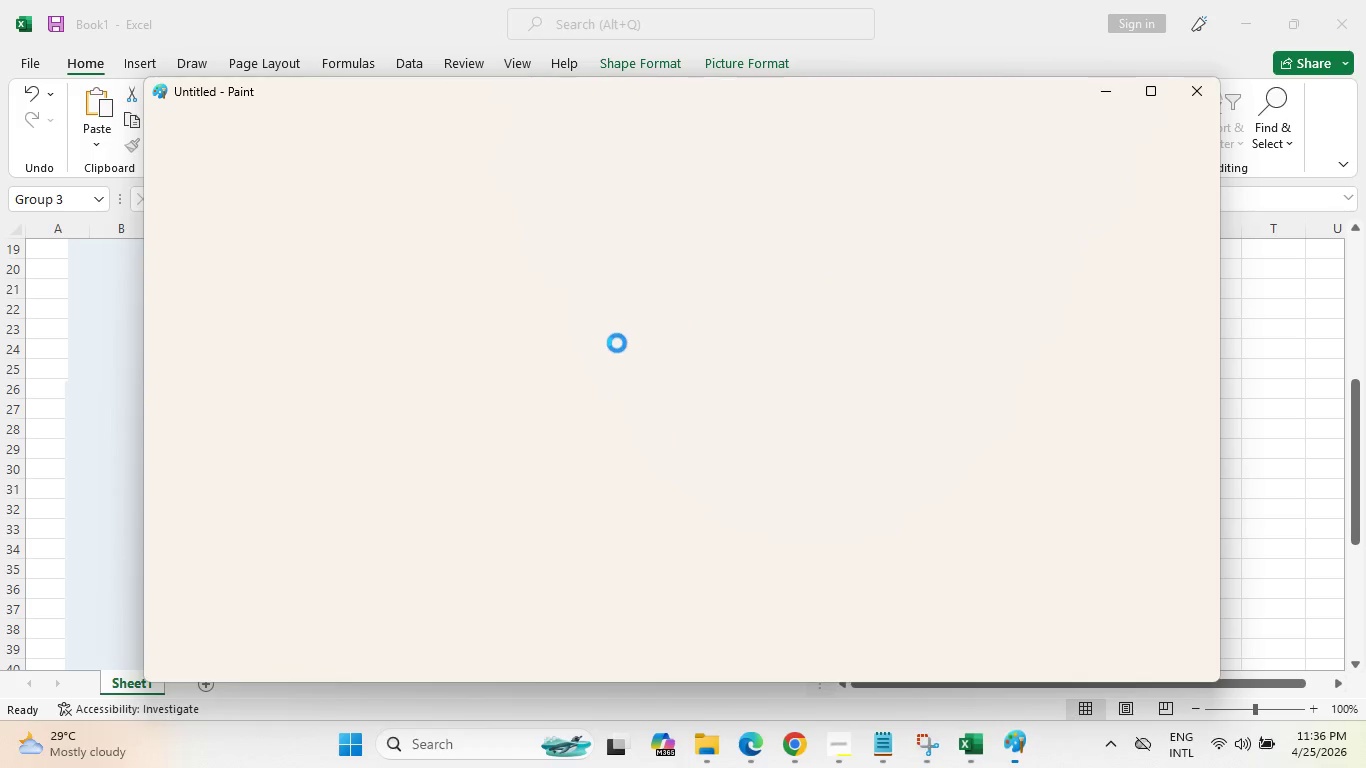 
key(Control+V)
 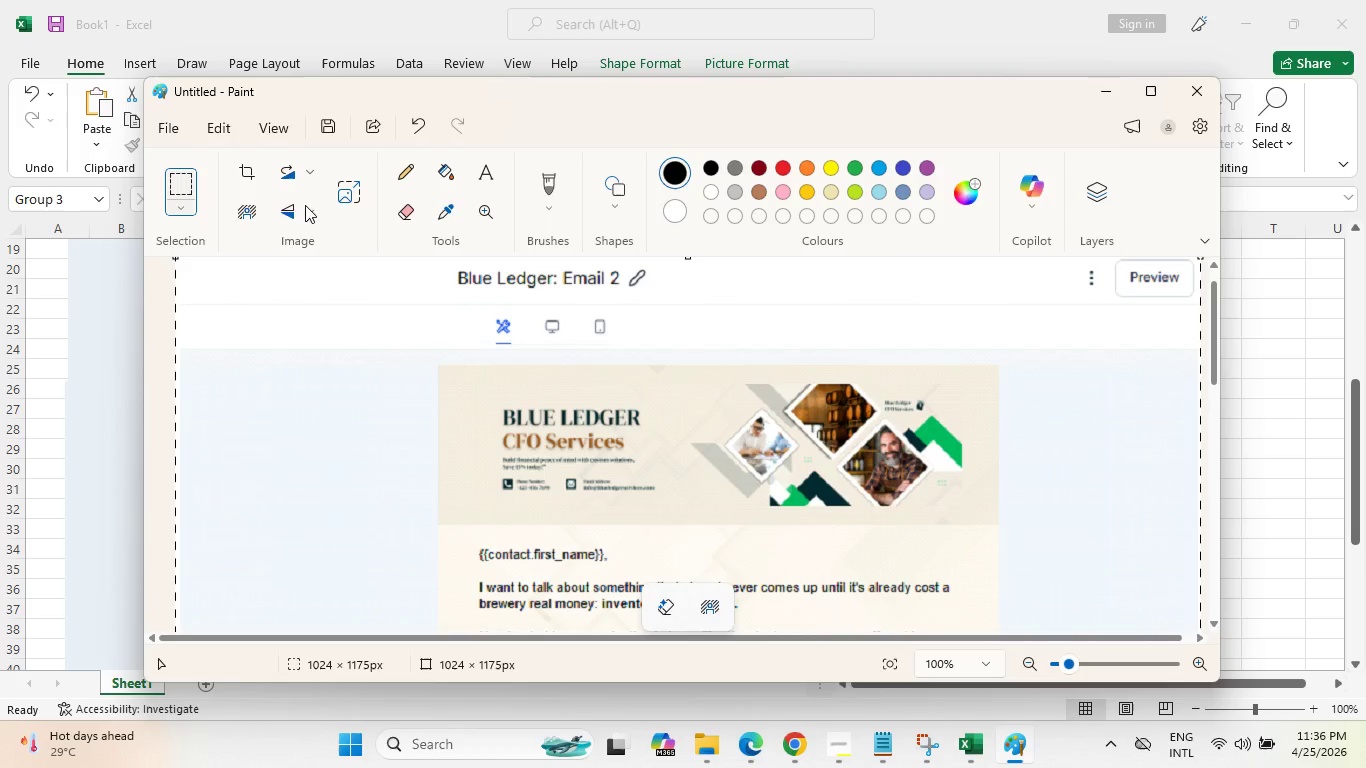 
left_click([327, 125])
 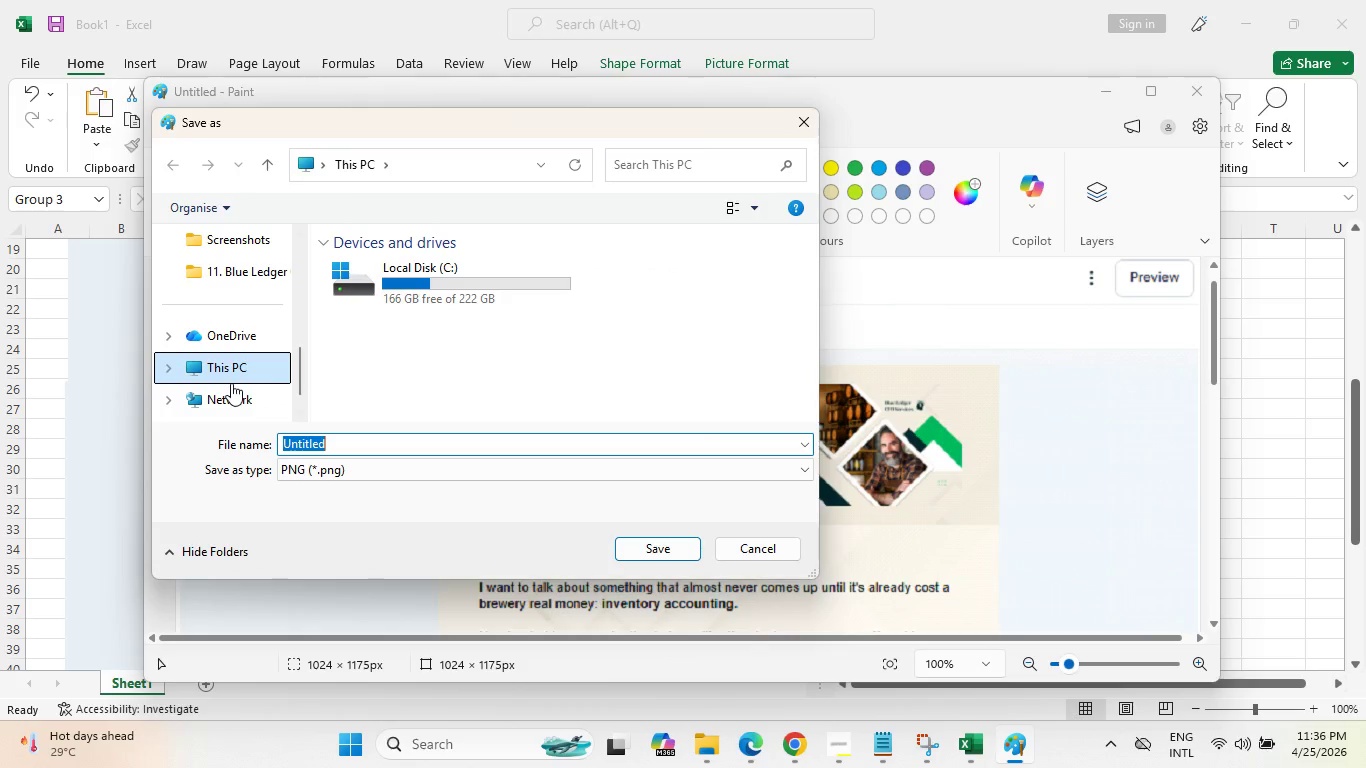 
scroll: coordinate [227, 322], scroll_direction: down, amount: 1.0
 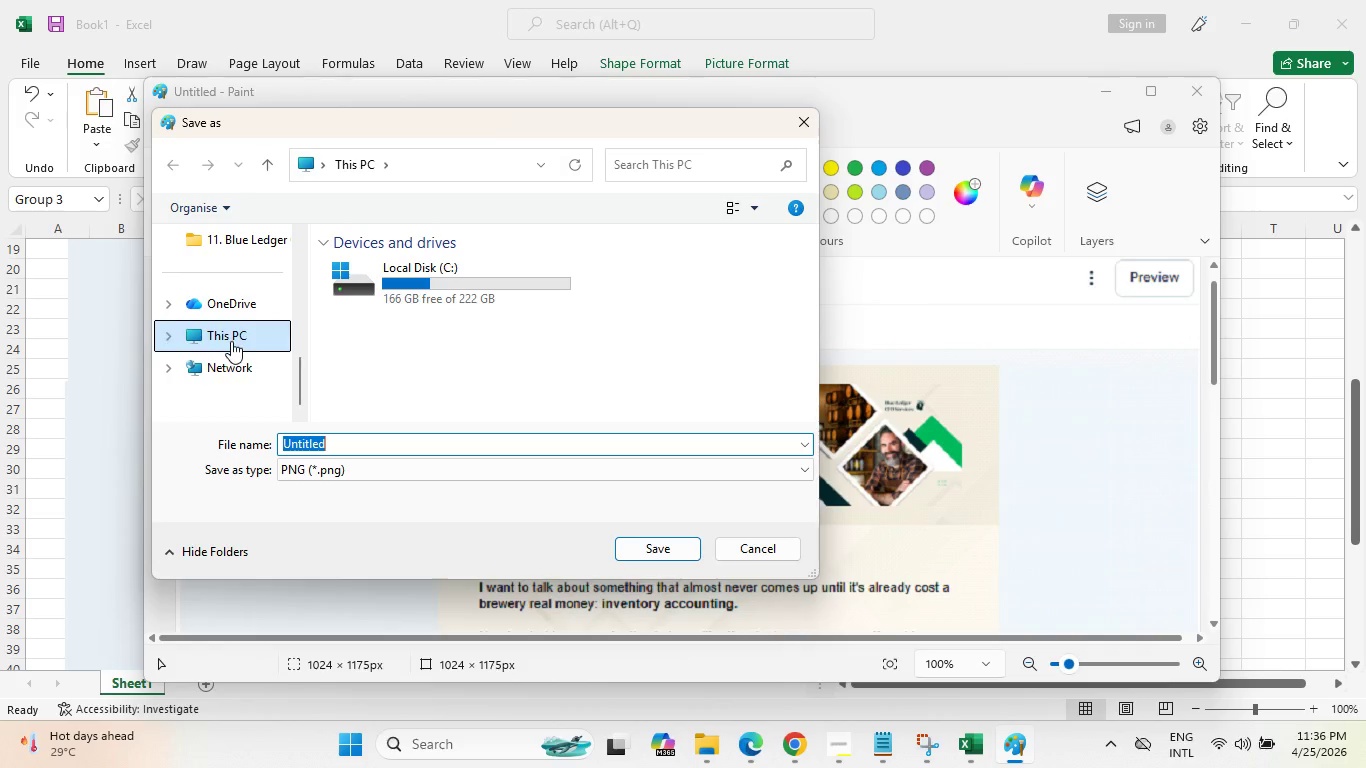 
scroll: coordinate [231, 341], scroll_direction: up, amount: 1.0
 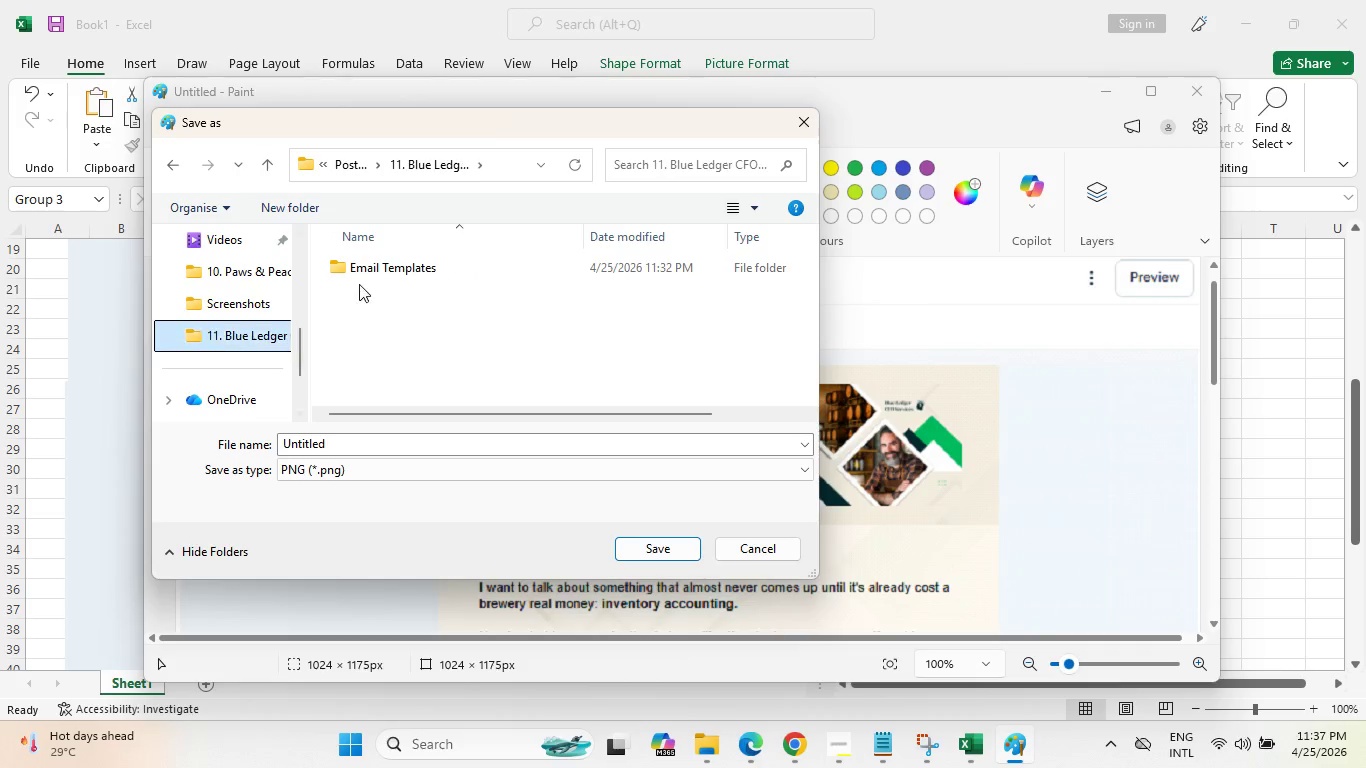 
double_click([397, 261])
 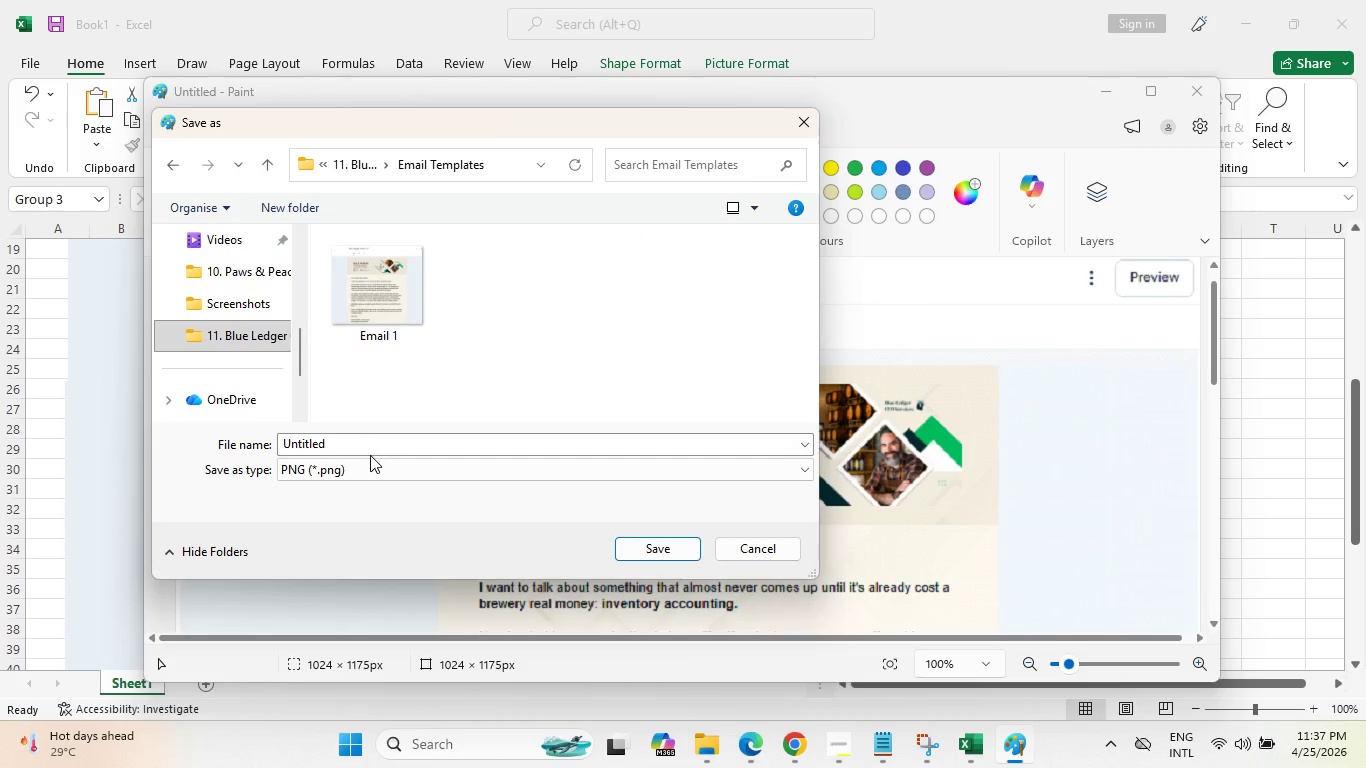 
left_click([366, 444])
 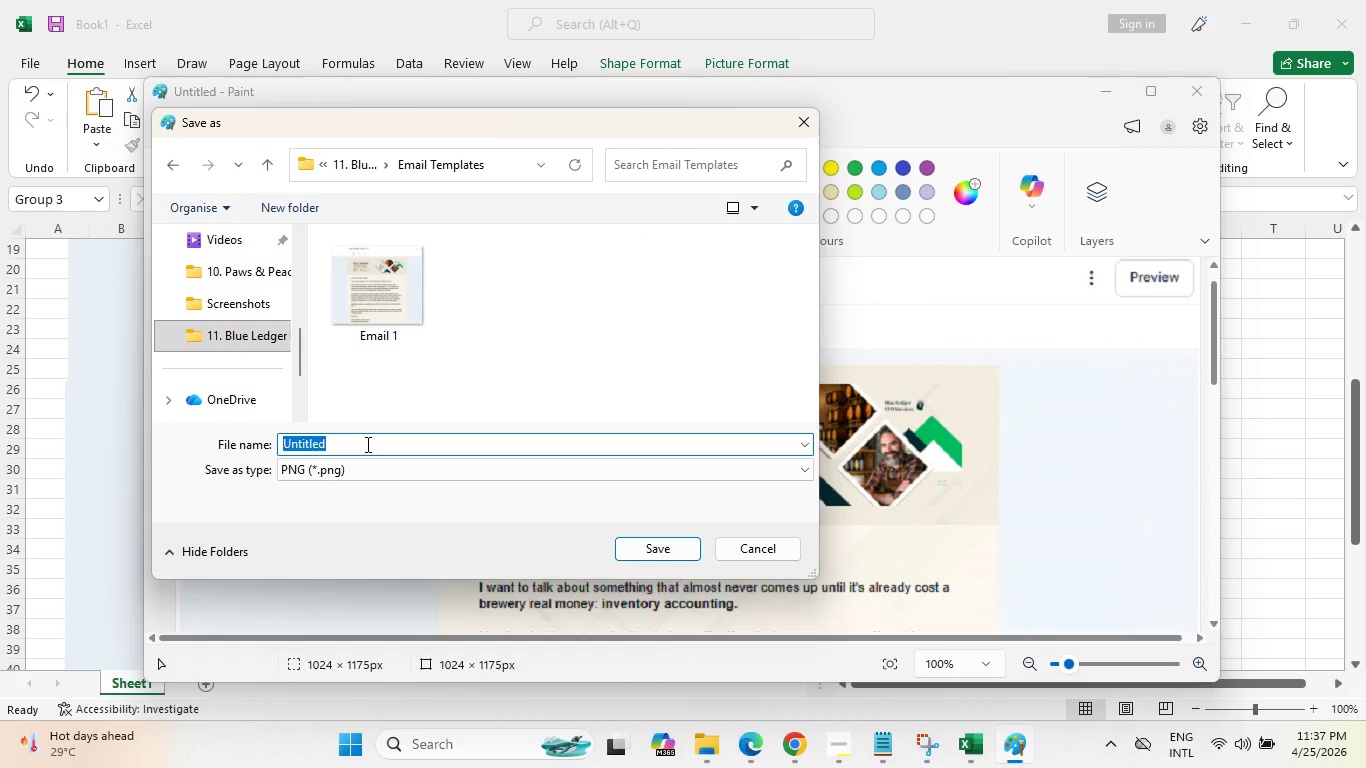 
type(Email 2)
 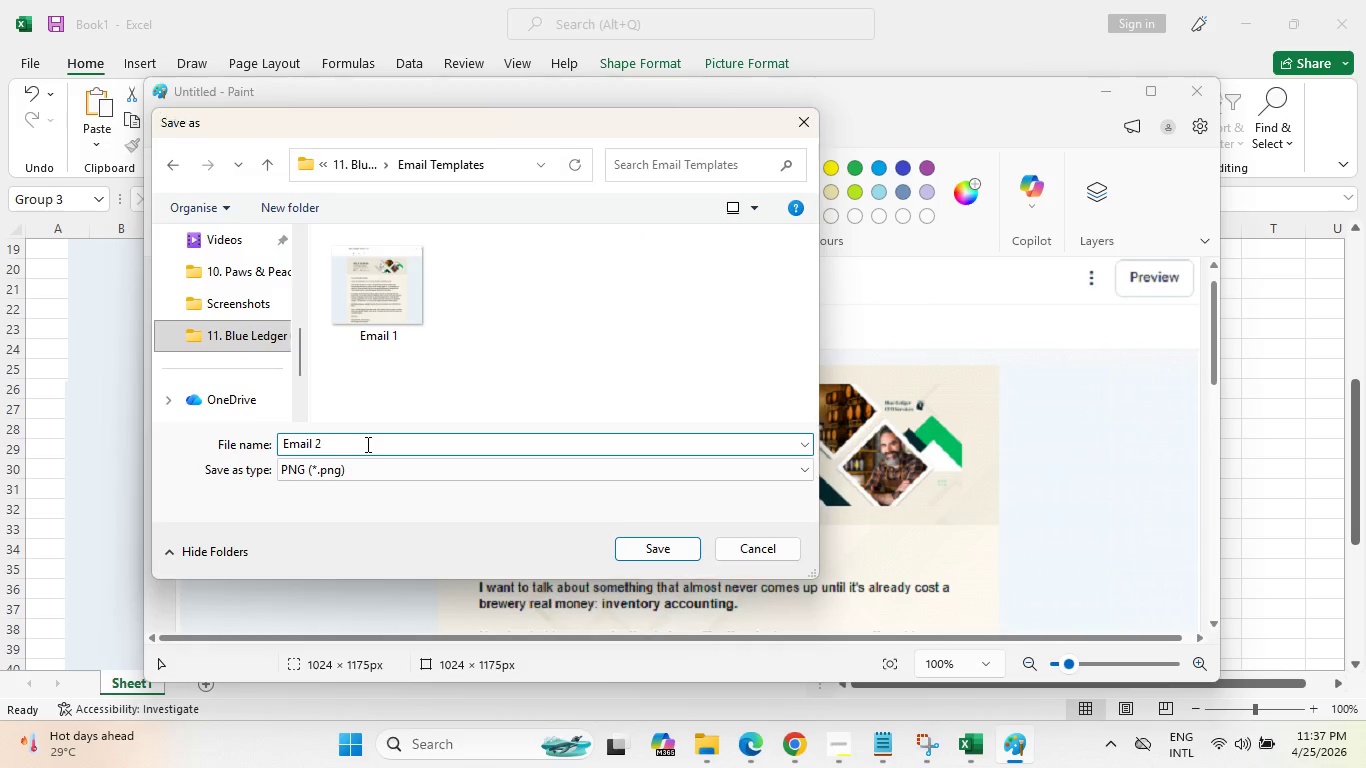 
key(Enter)
 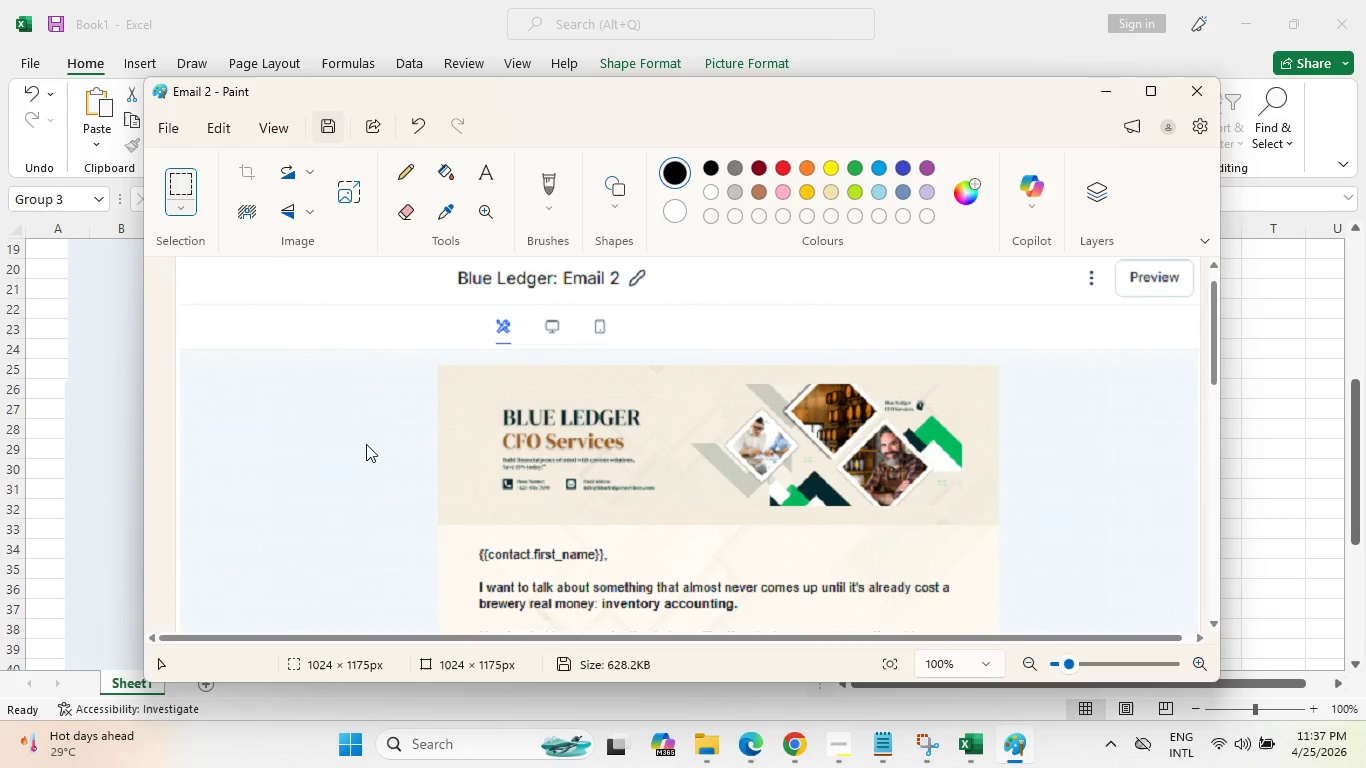 
scroll: coordinate [518, 492], scroll_direction: down, amount: 22.0
 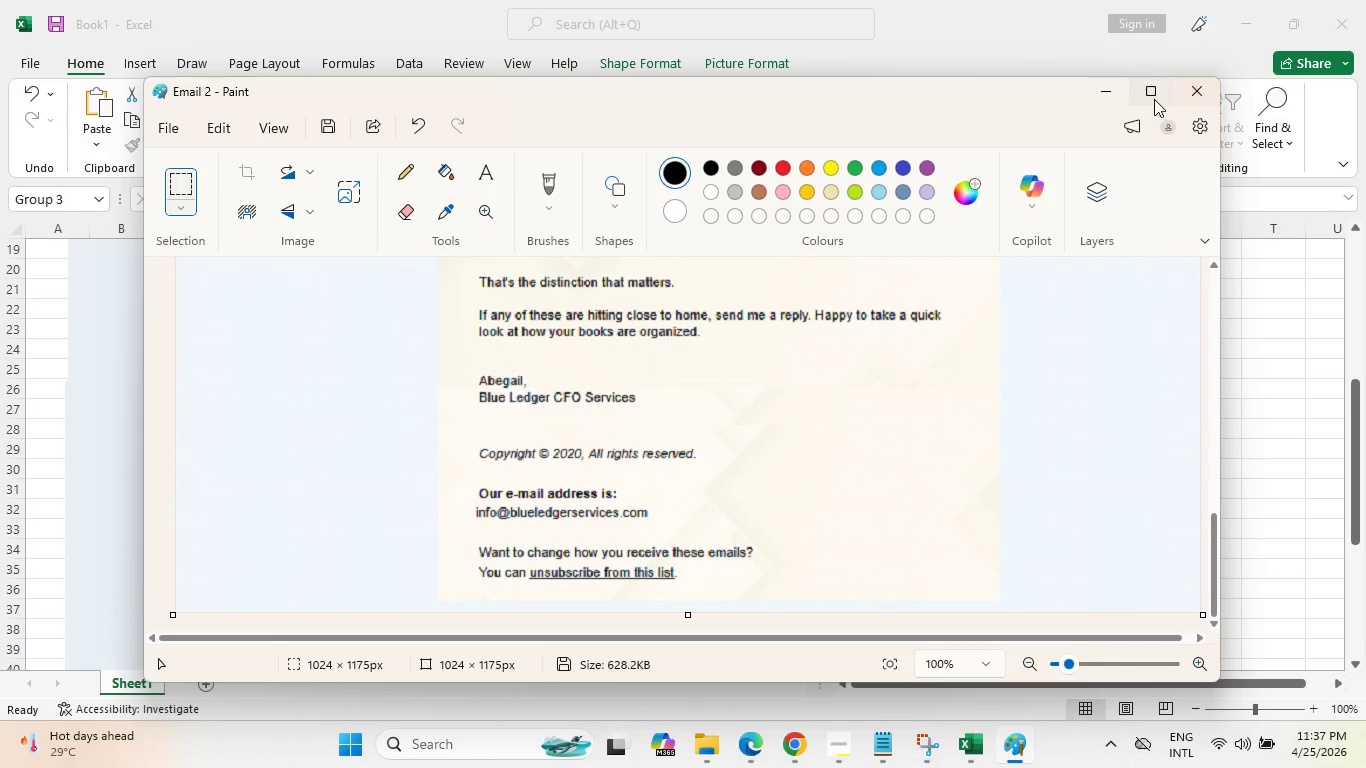 
left_click([1188, 97])
 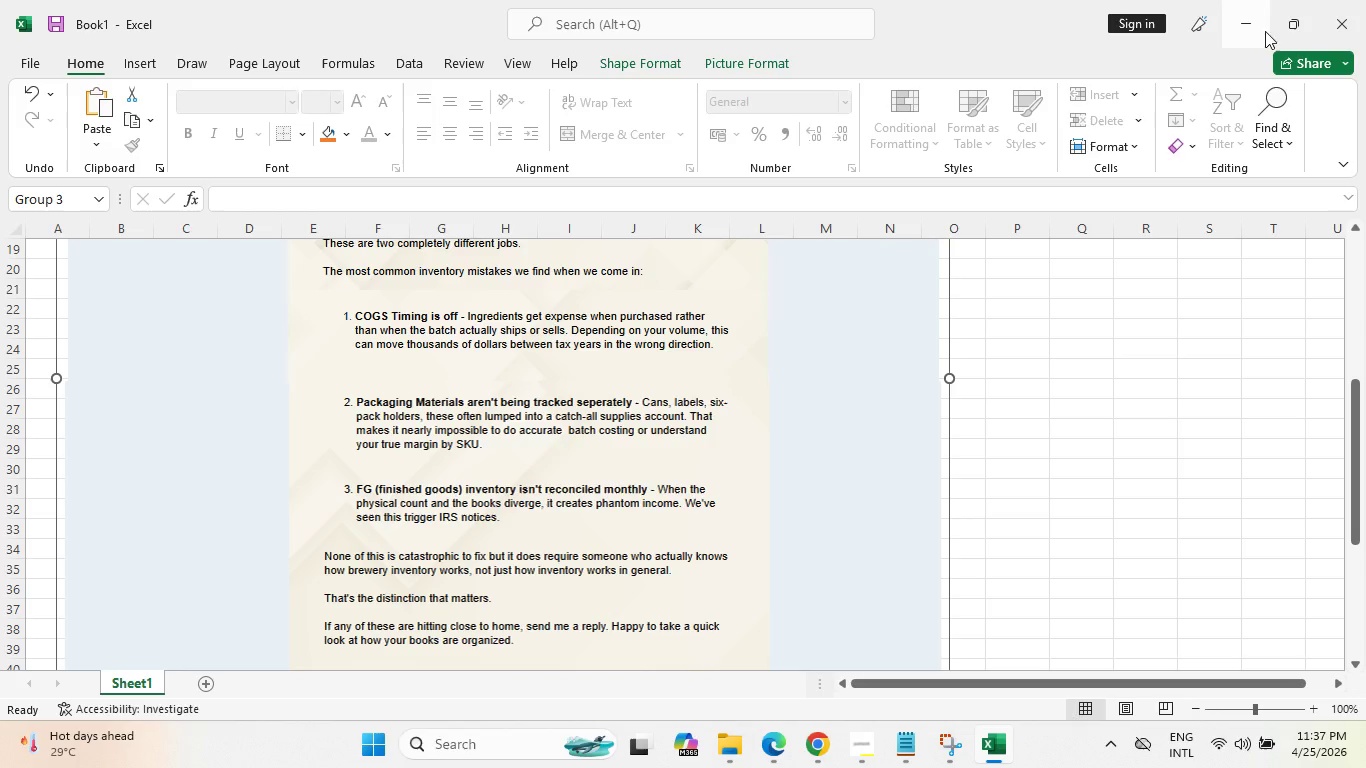 
left_click([1244, 25])
 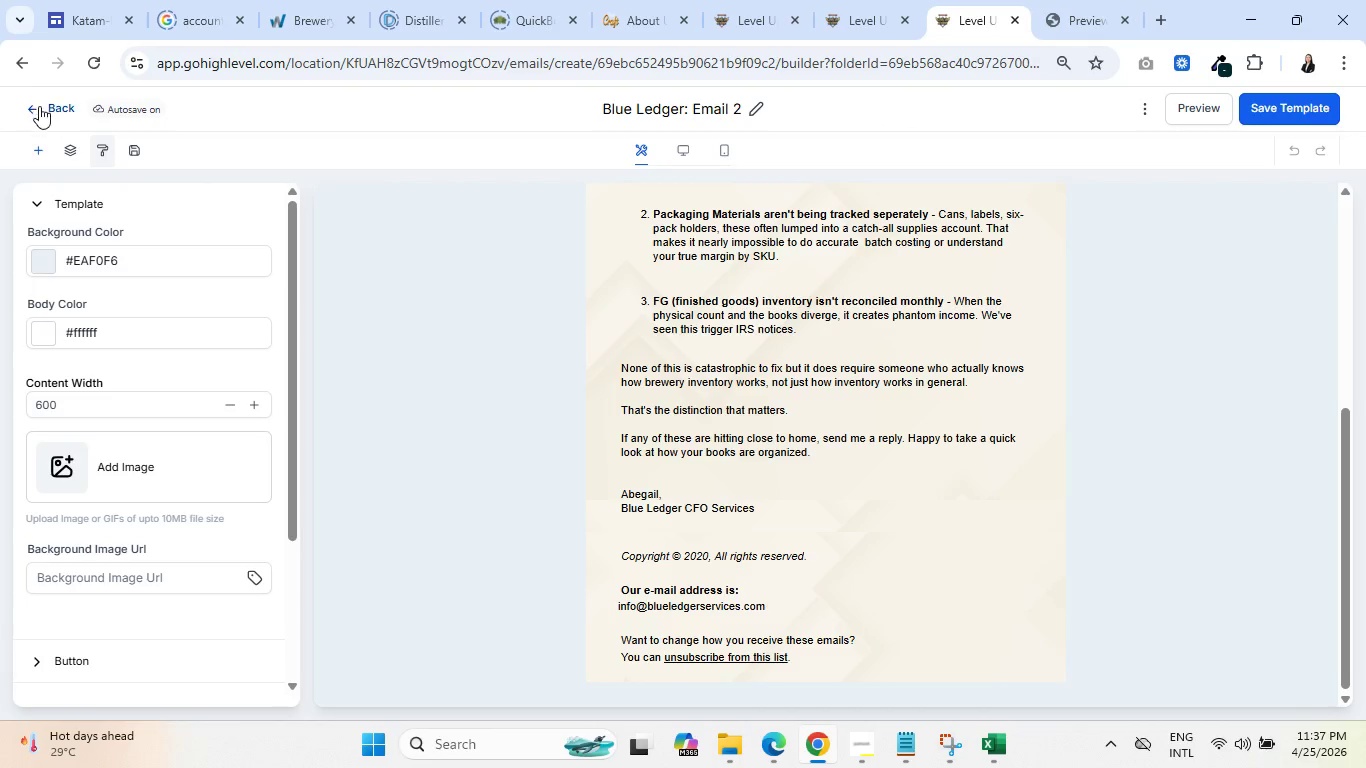 
left_click([39, 107])
 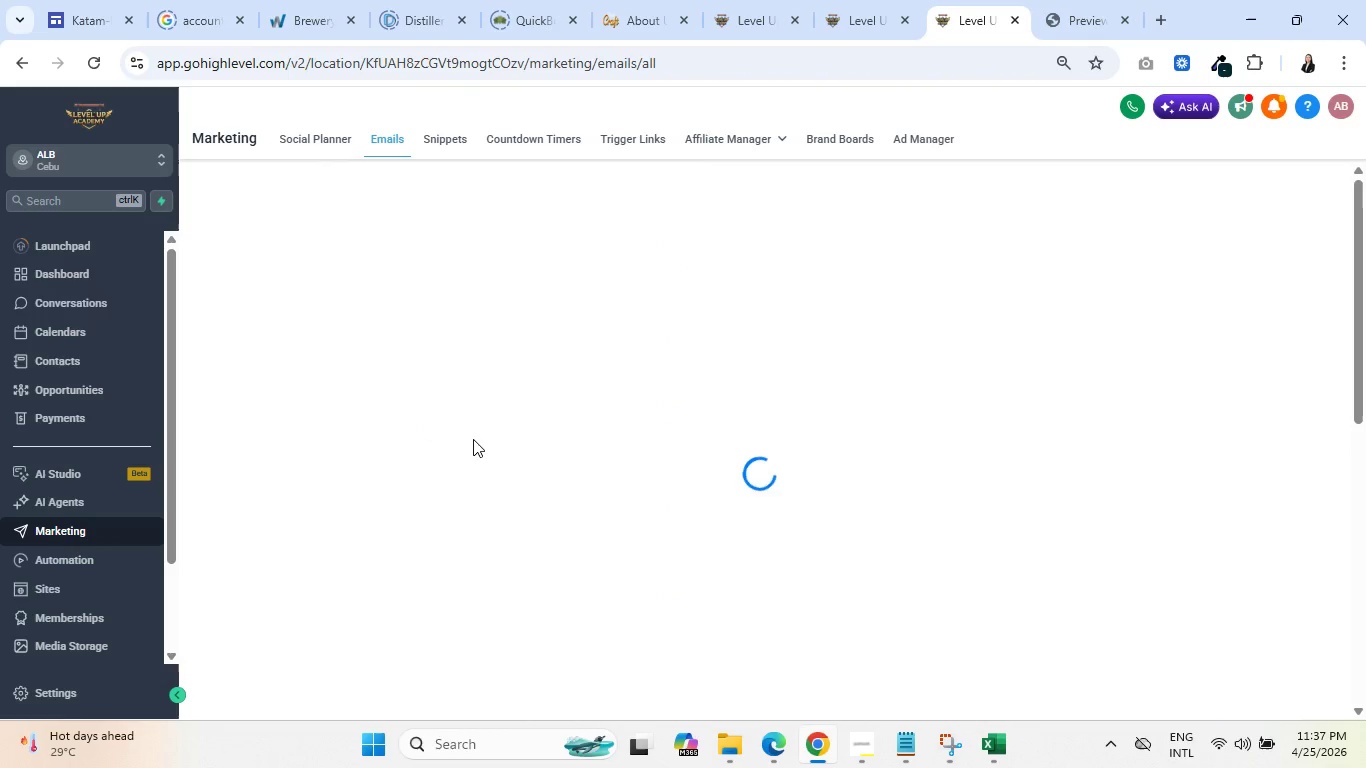 
scroll: coordinate [514, 439], scroll_direction: down, amount: 2.0
 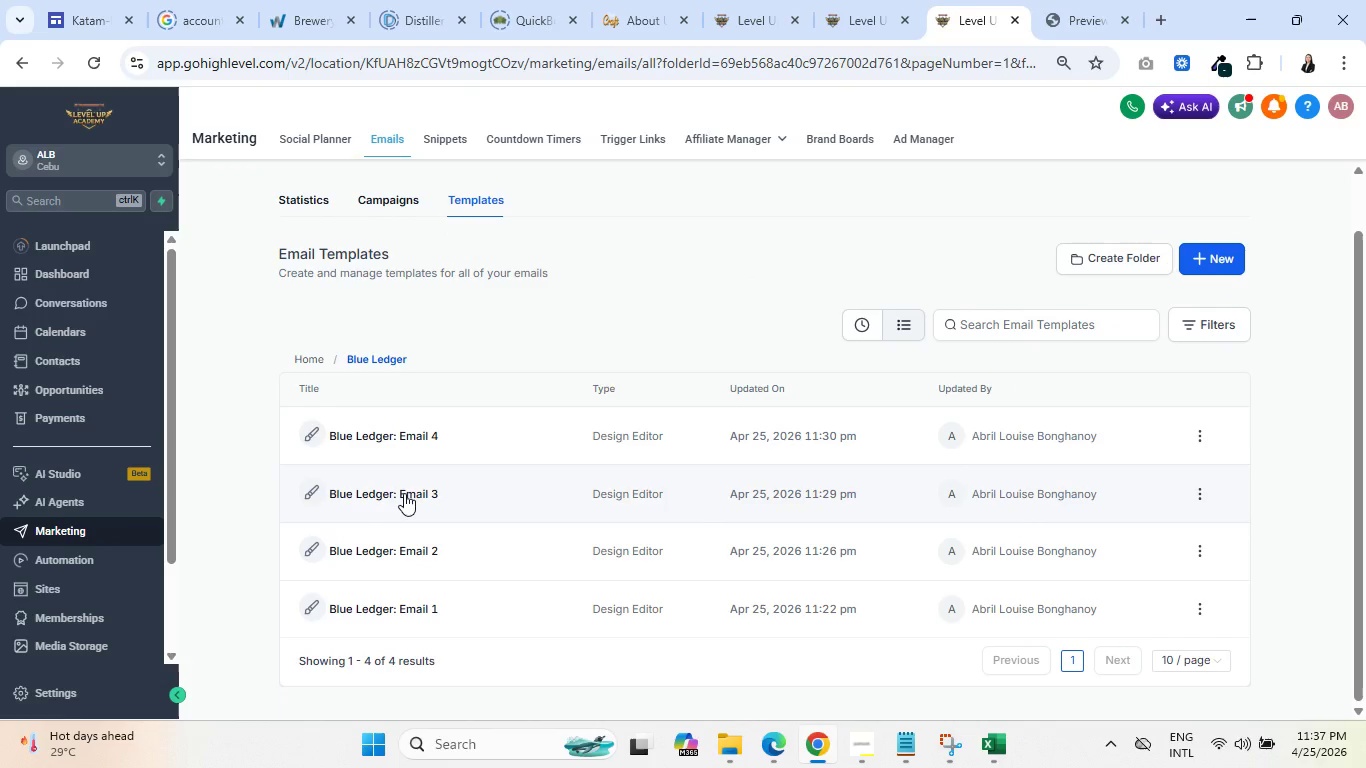 
left_click([404, 492])
 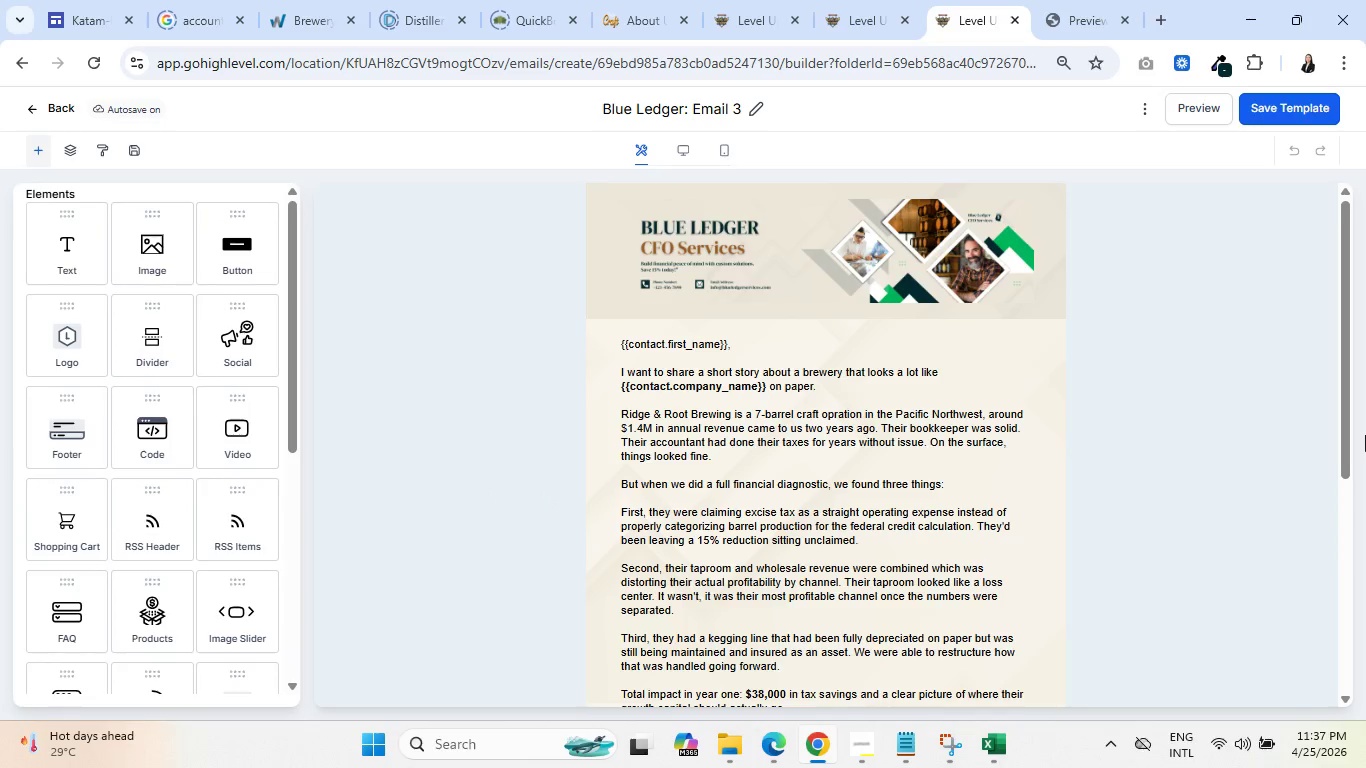 
wait(7.33)
 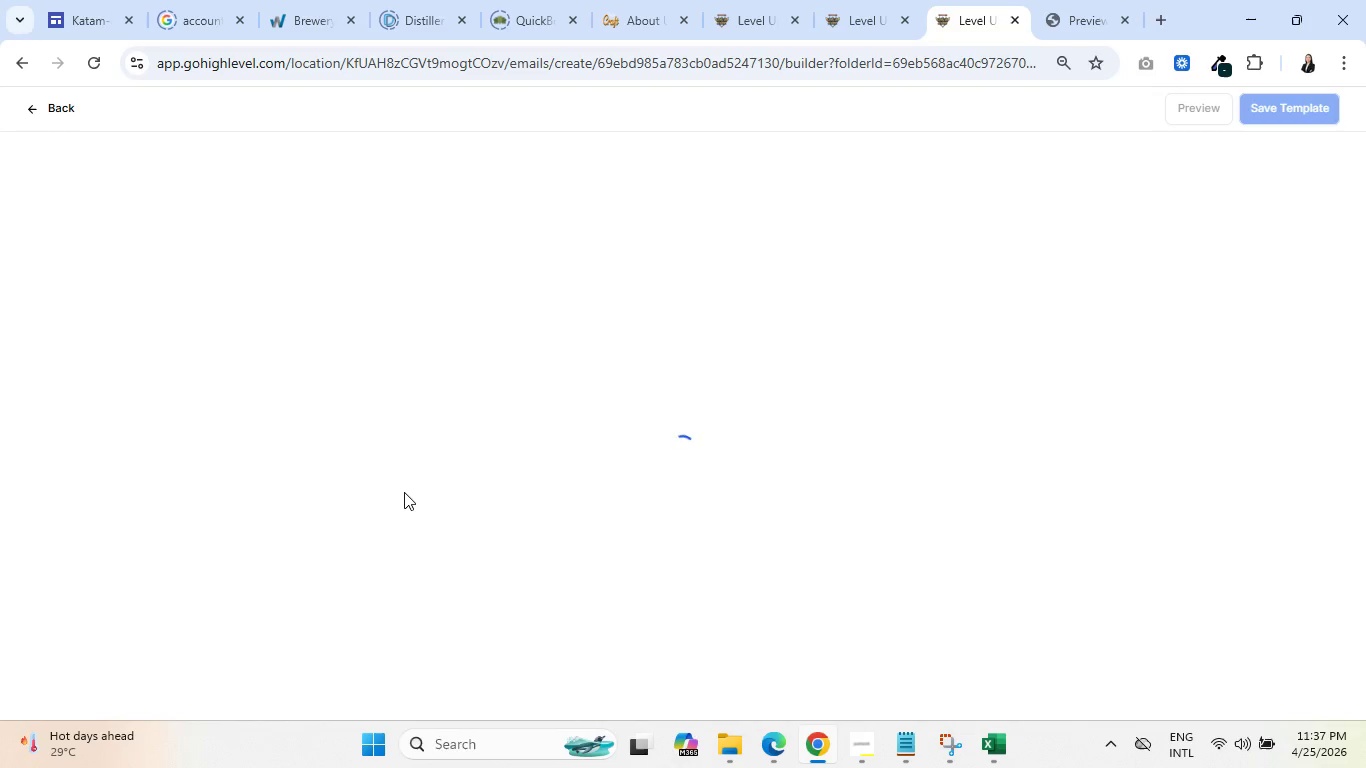 
key(PrintScreen)
 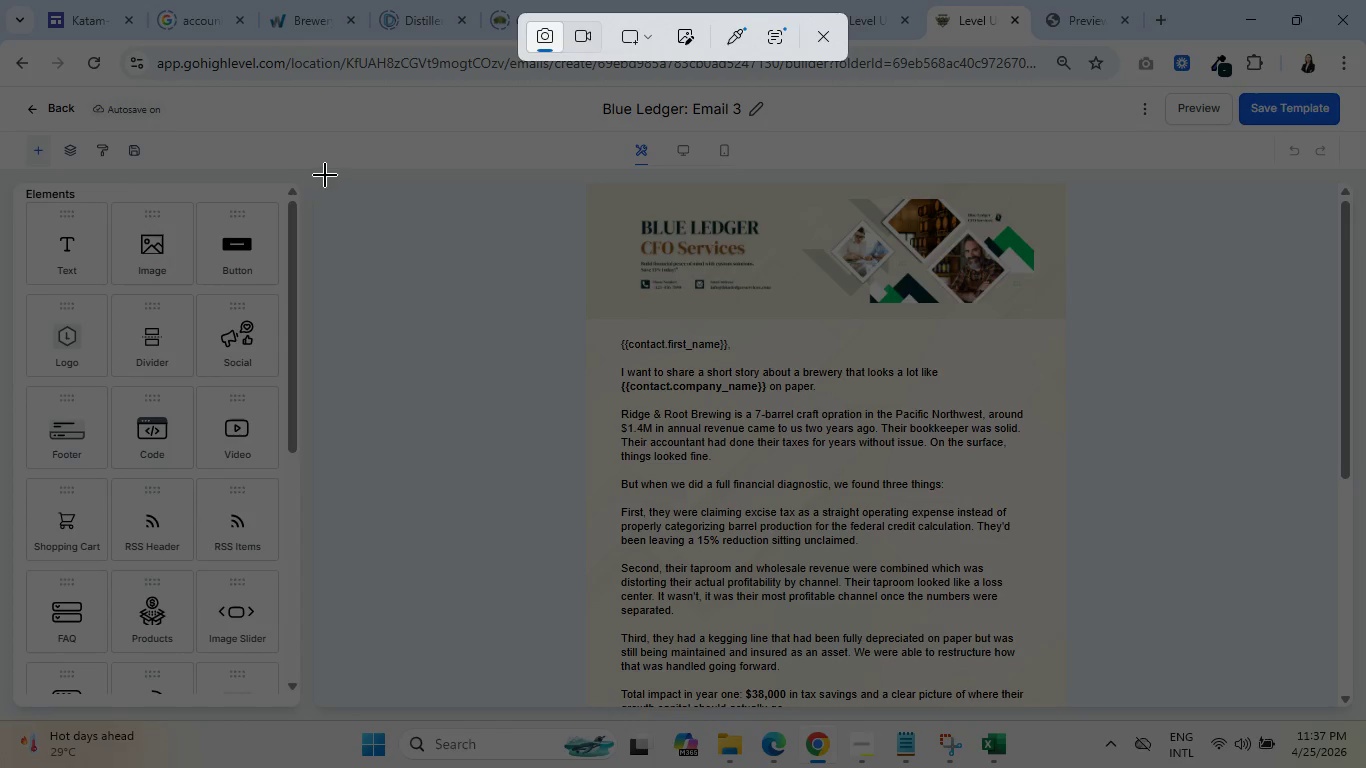 
left_click_drag(start_coordinate=[313, 169], to_coordinate=[313, 497])
 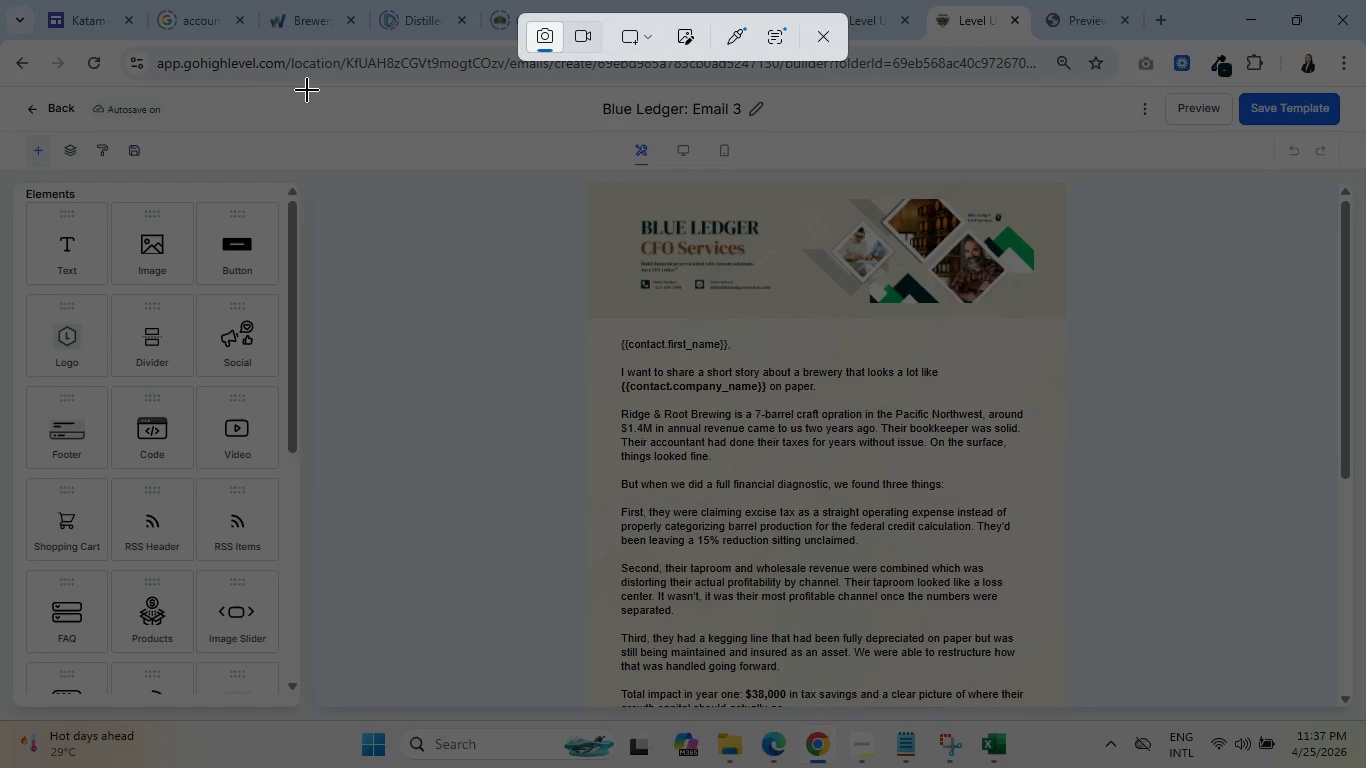 
left_click_drag(start_coordinate=[307, 90], to_coordinate=[1238, 705])
 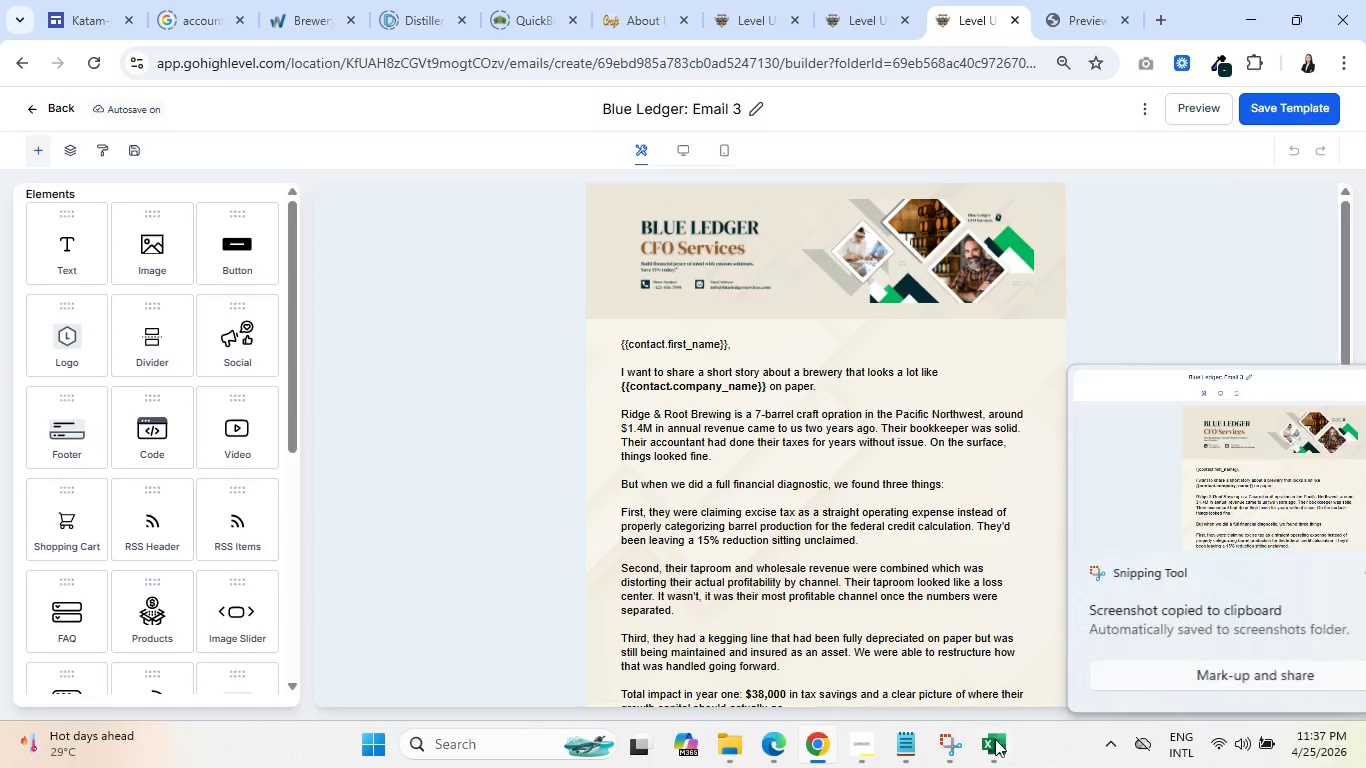 
left_click([984, 748])
 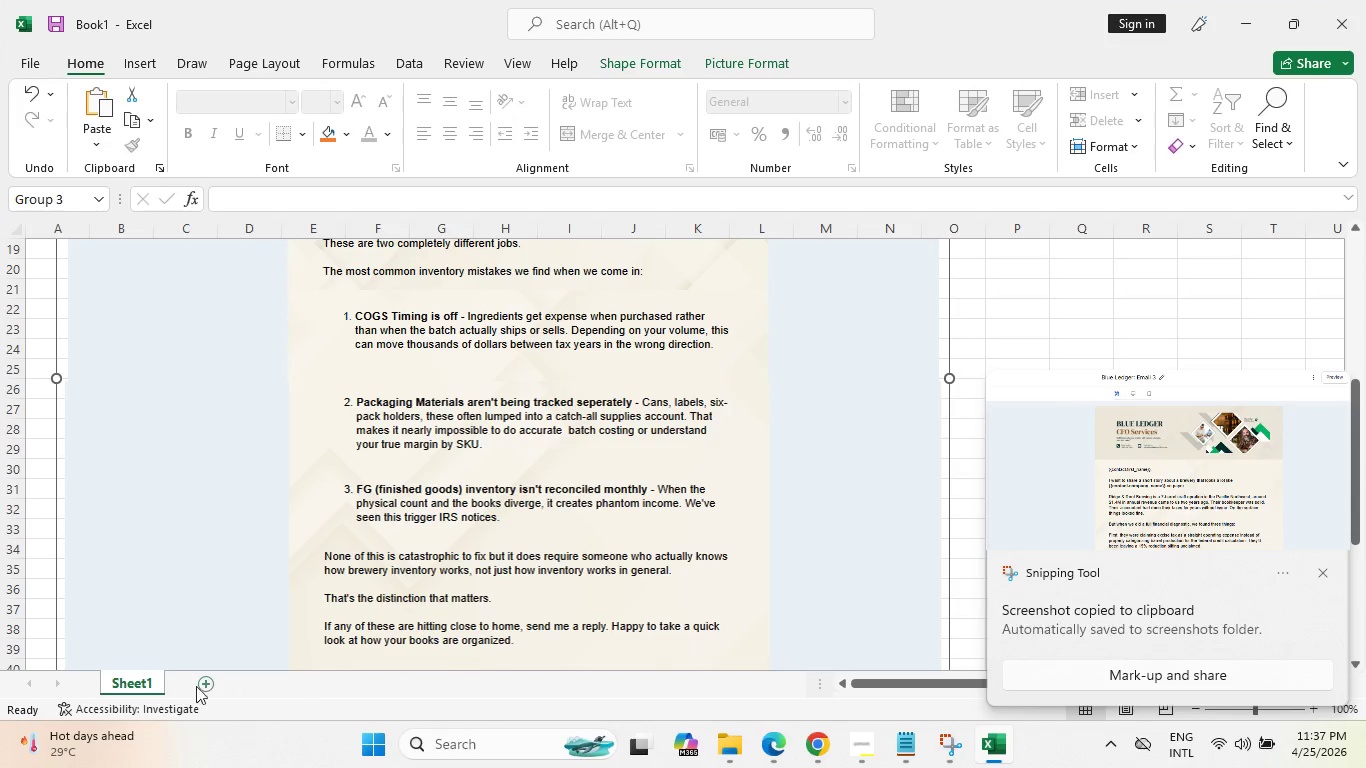 
left_click([203, 684])
 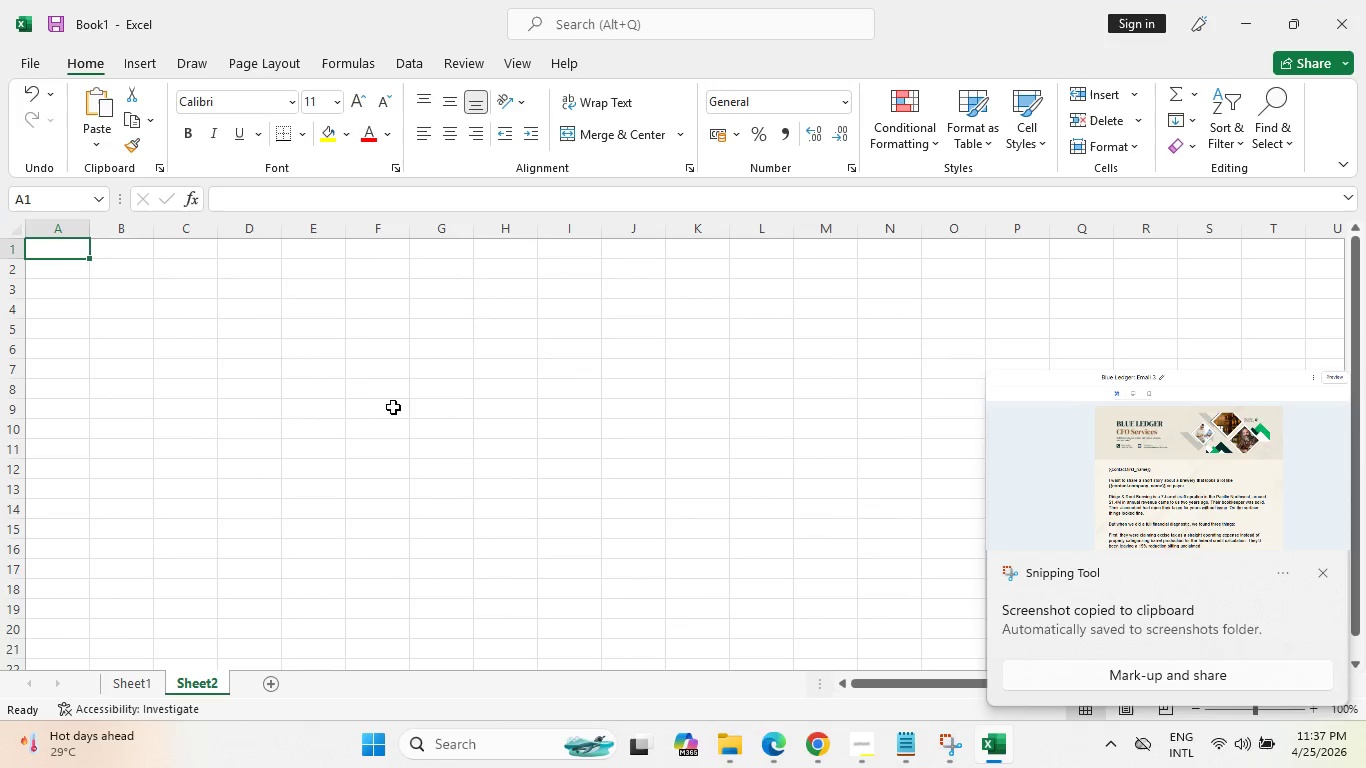 
left_click([429, 368])
 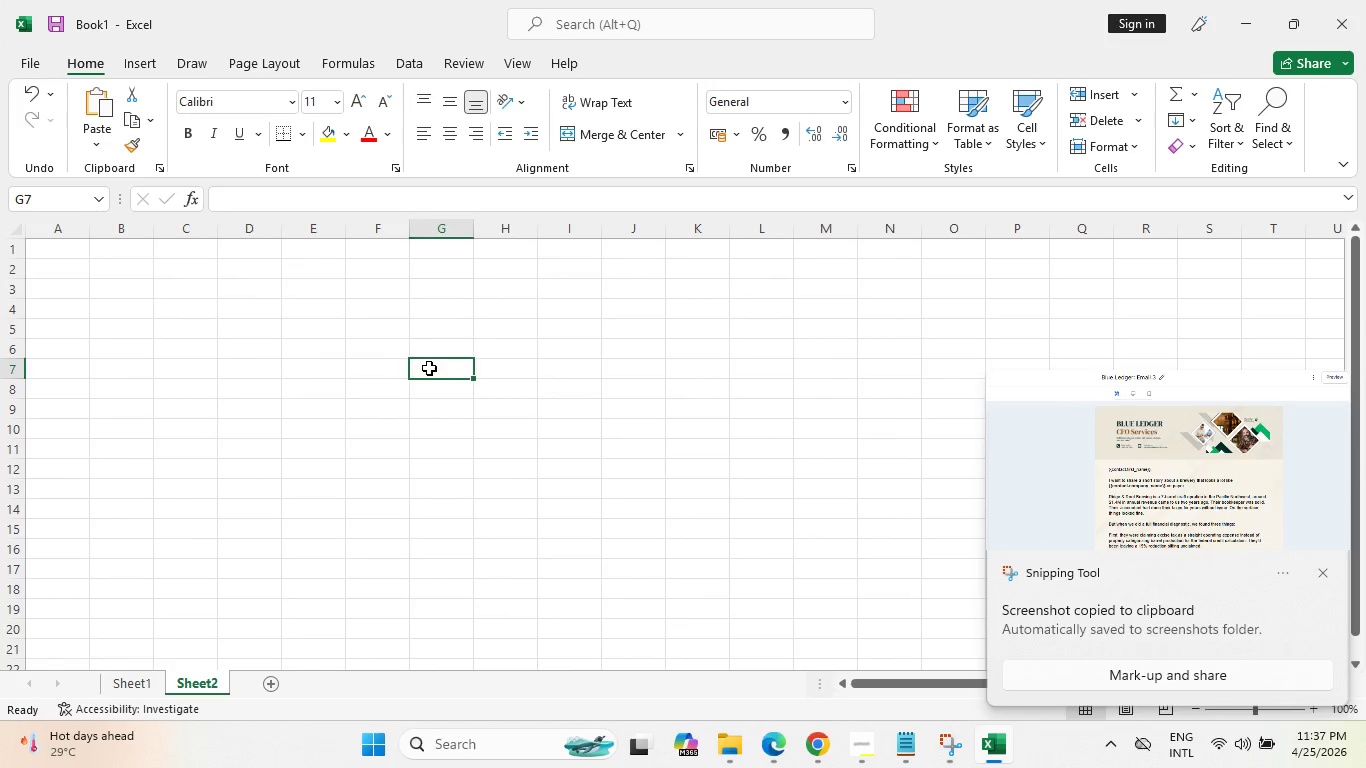 
key(Control+V)
 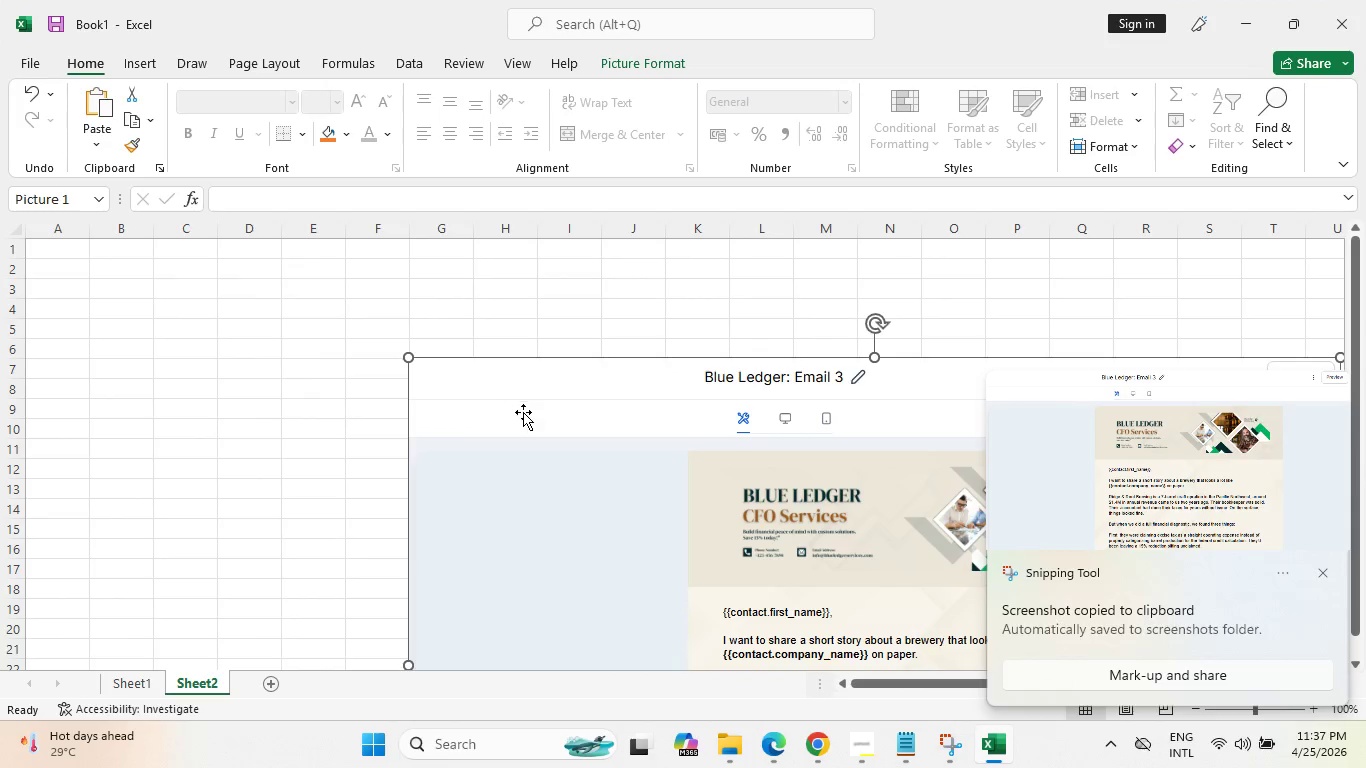 
left_click_drag(start_coordinate=[527, 413], to_coordinate=[347, 308])
 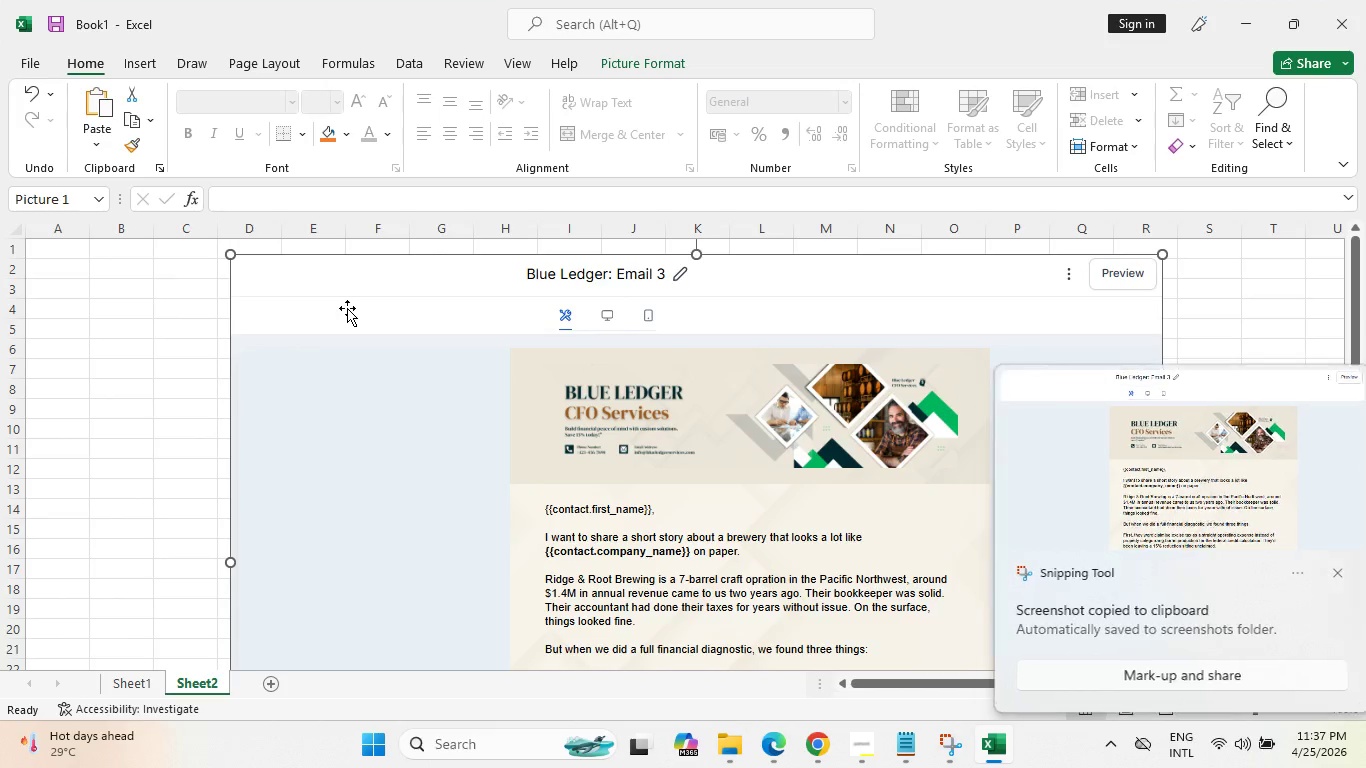 
key(Alt+Tab)
 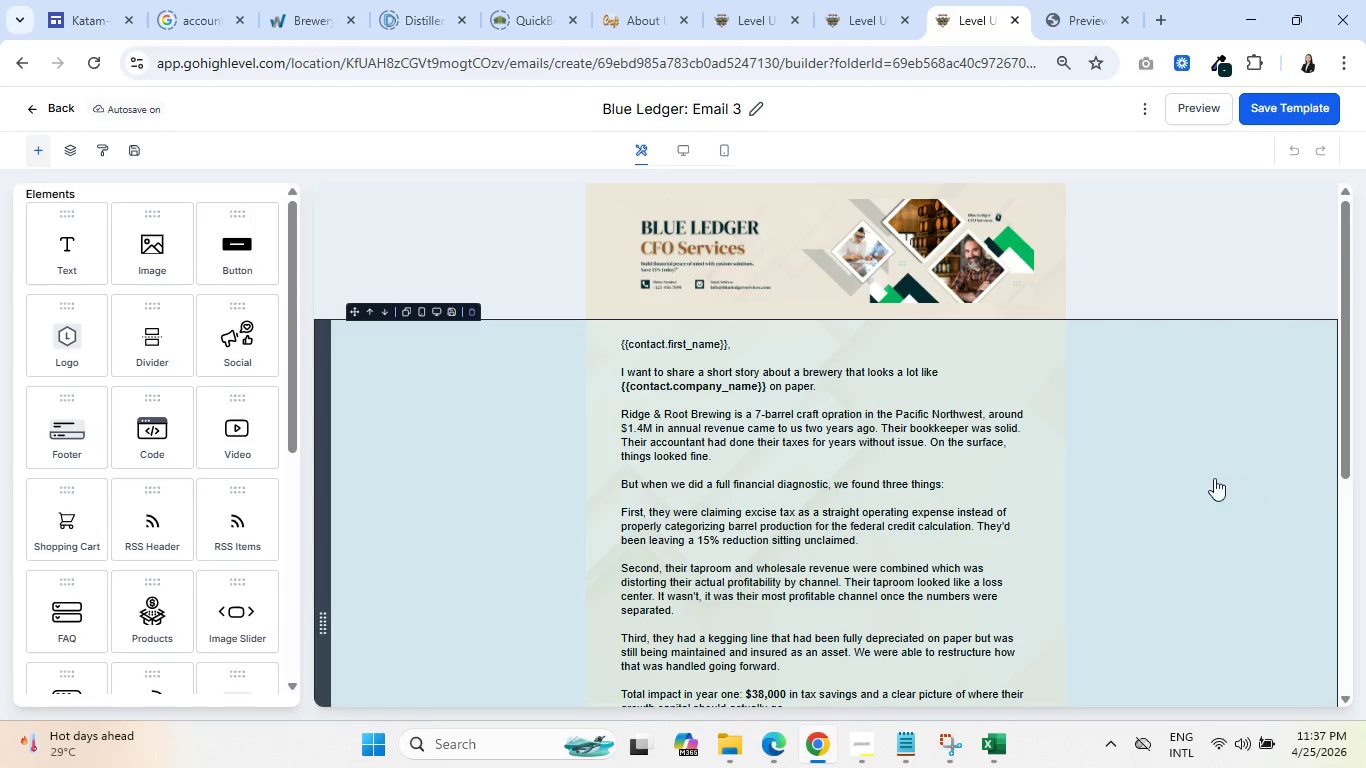 
scroll: coordinate [1201, 475], scroll_direction: down, amount: 4.0
 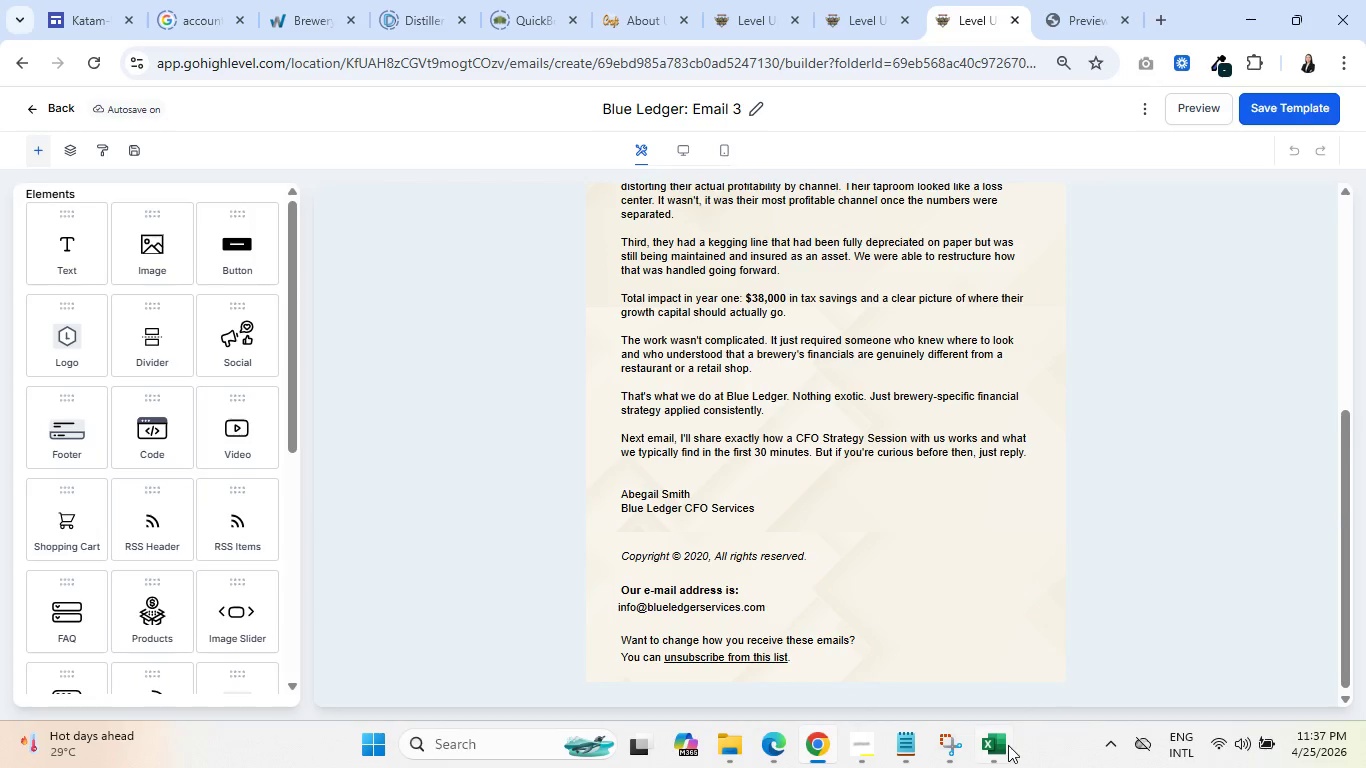 
left_click([1001, 747])
 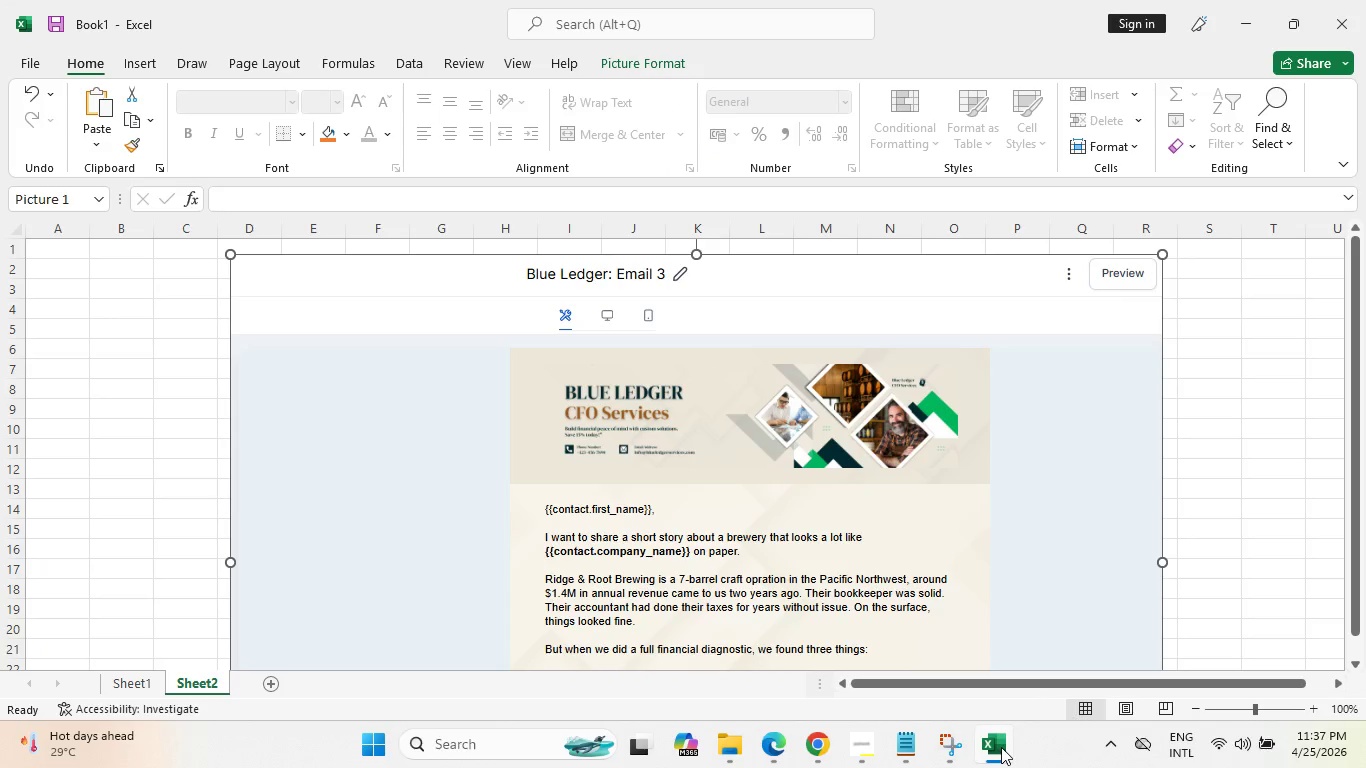 
scroll: coordinate [1130, 524], scroll_direction: down, amount: 4.0
 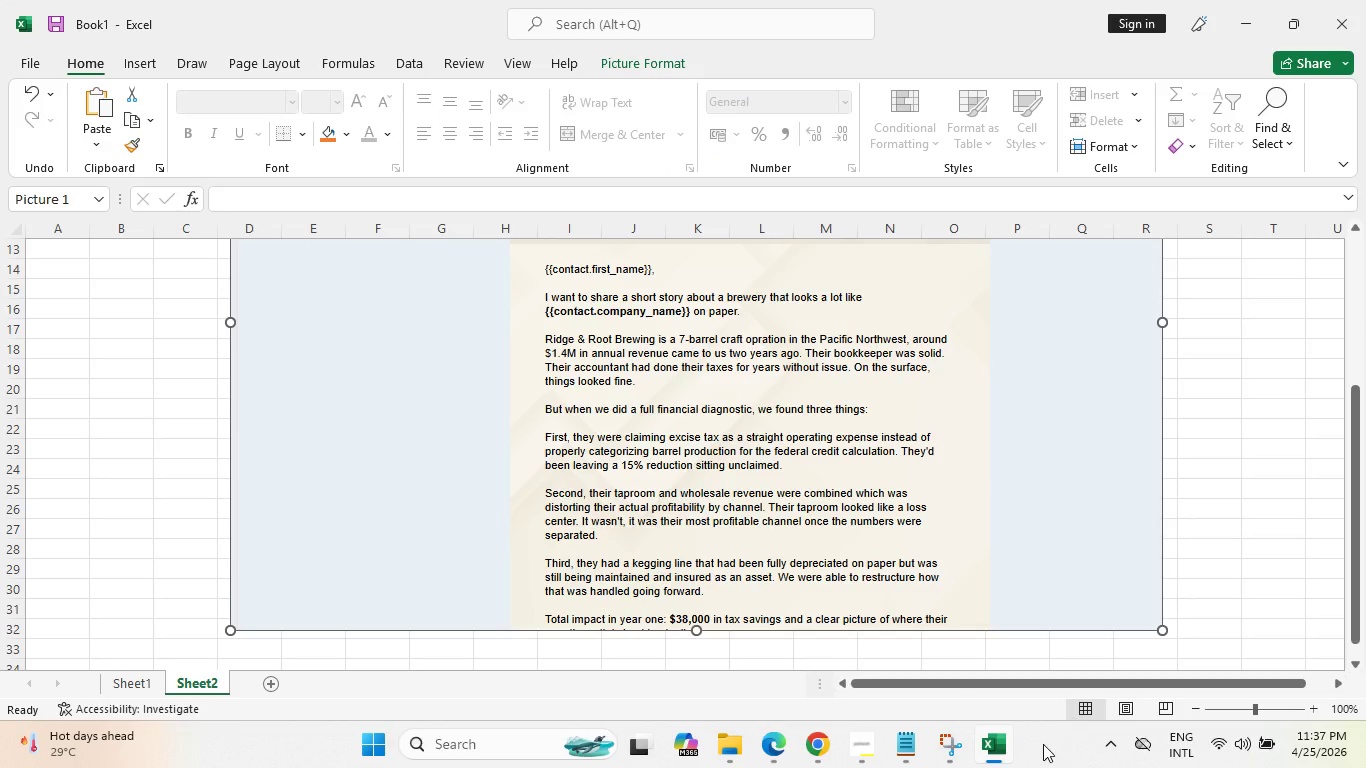 
left_click([992, 746])
 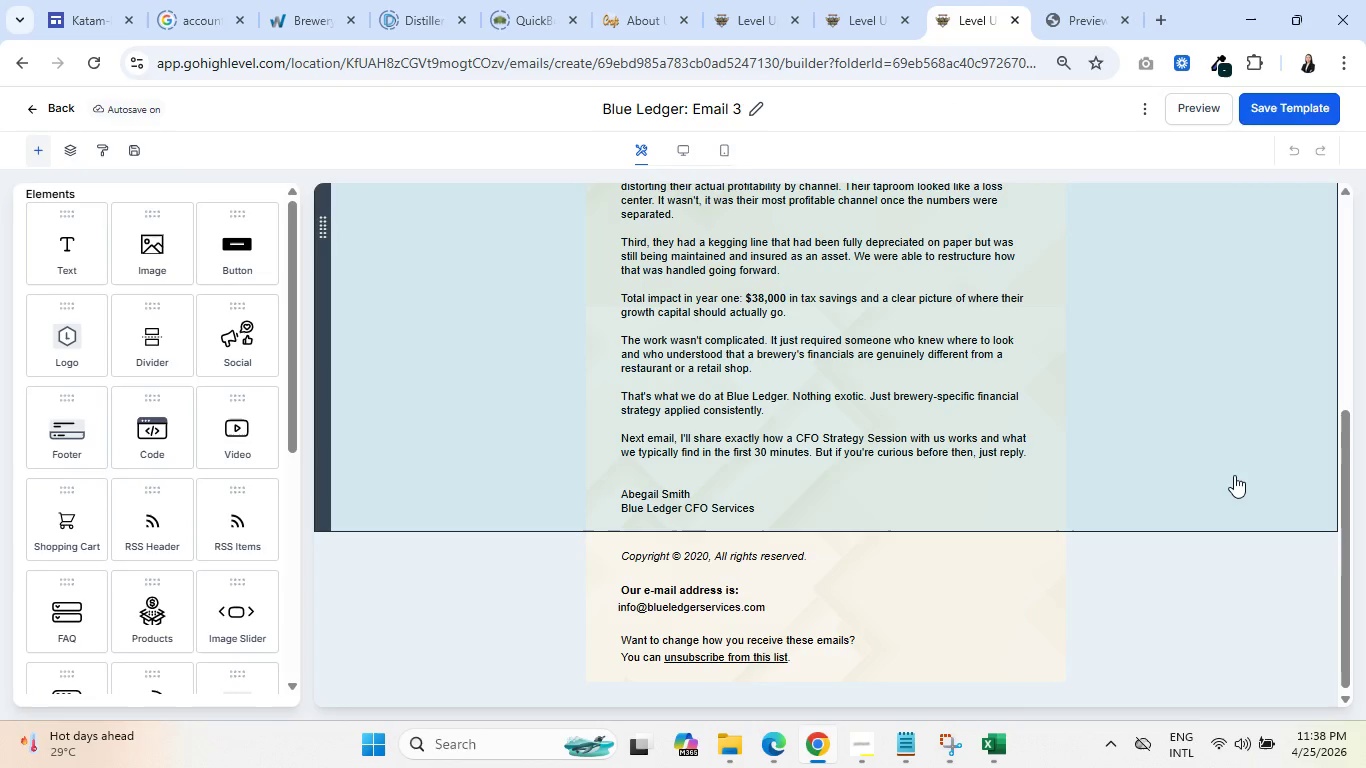 
scroll: coordinate [1234, 475], scroll_direction: up, amount: 1.0
 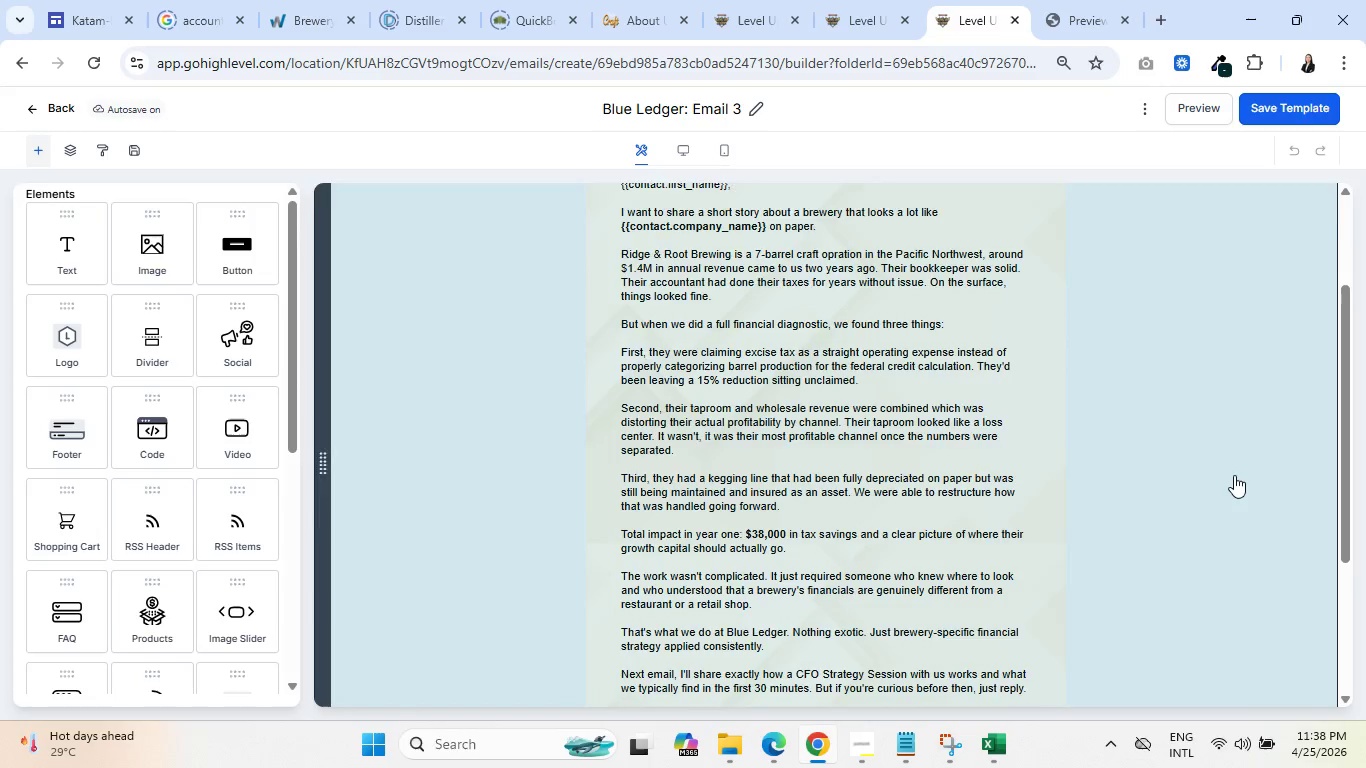 
scroll: coordinate [1234, 475], scroll_direction: down, amount: 4.0
 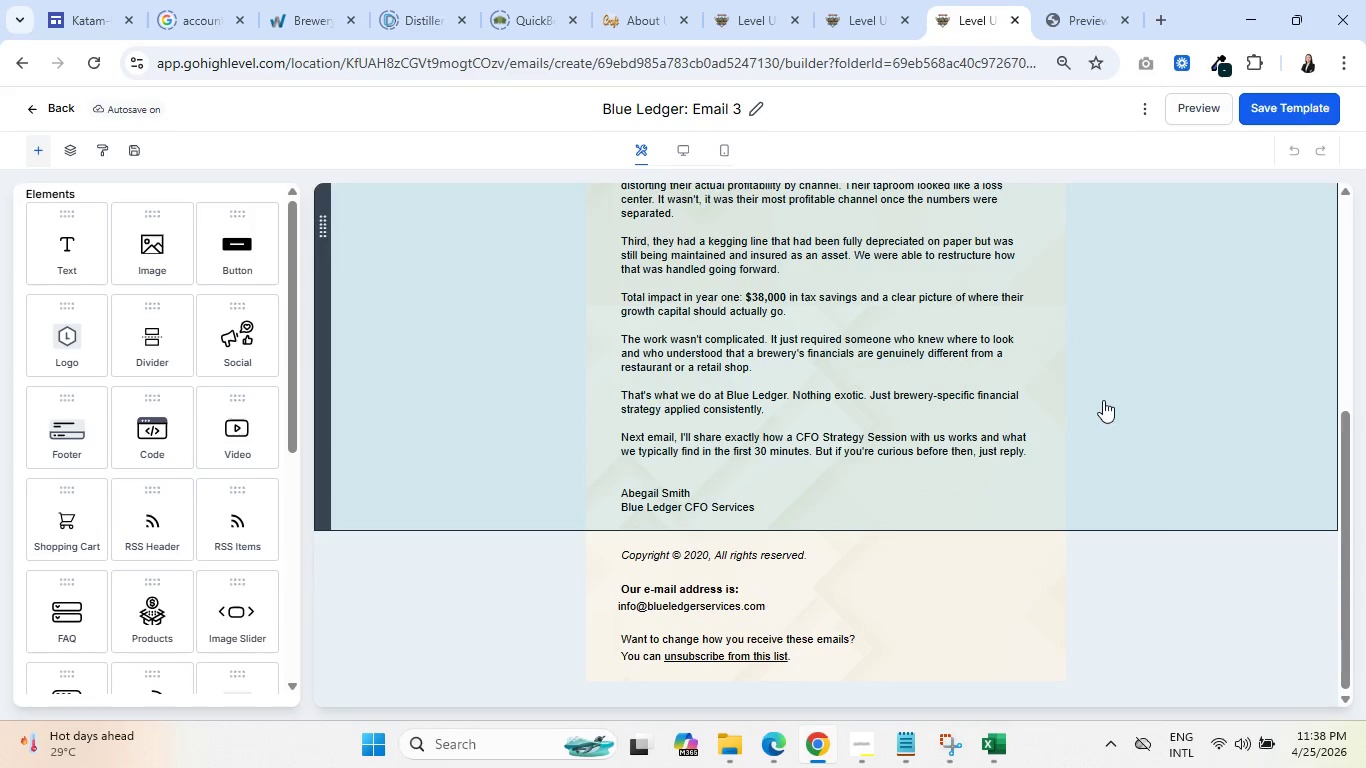 
scroll: coordinate [1103, 400], scroll_direction: up, amount: 1.0
 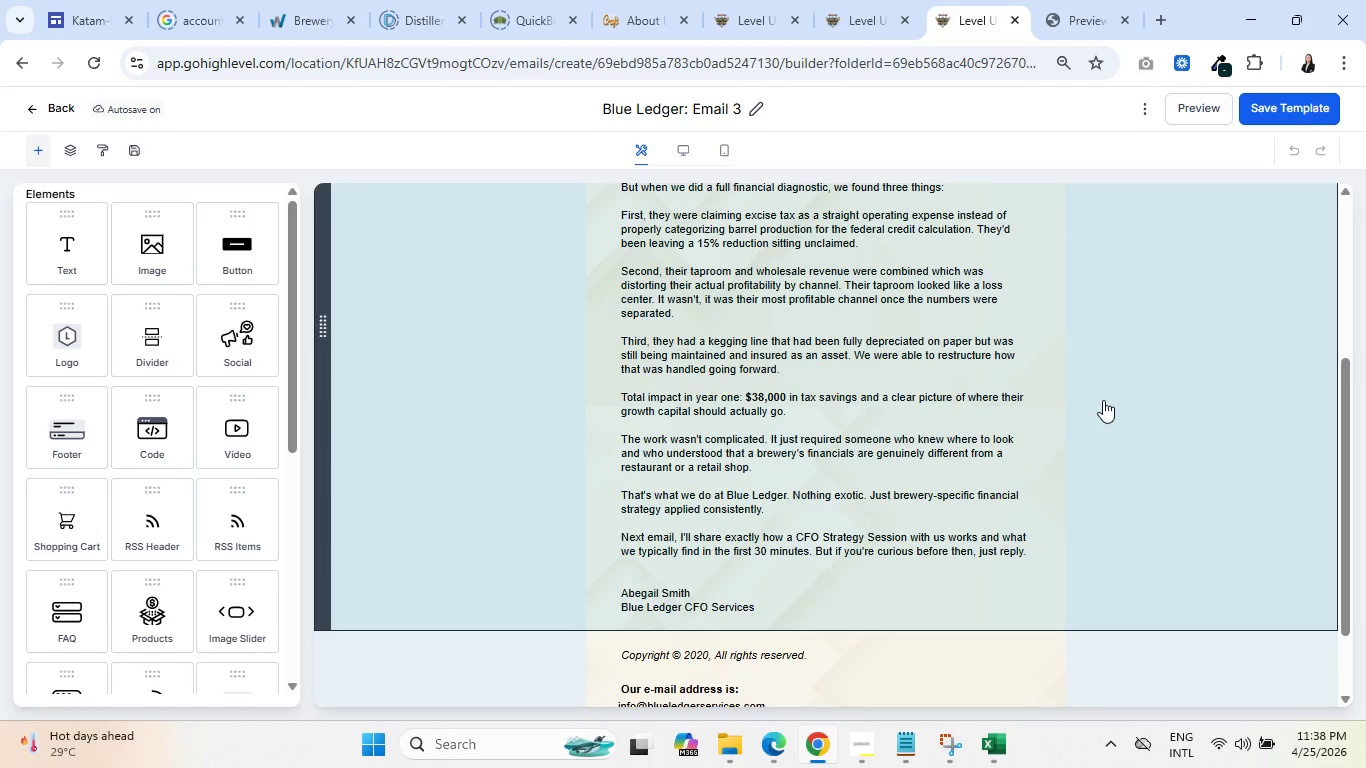 
scroll: coordinate [1102, 400], scroll_direction: down, amount: 6.0
 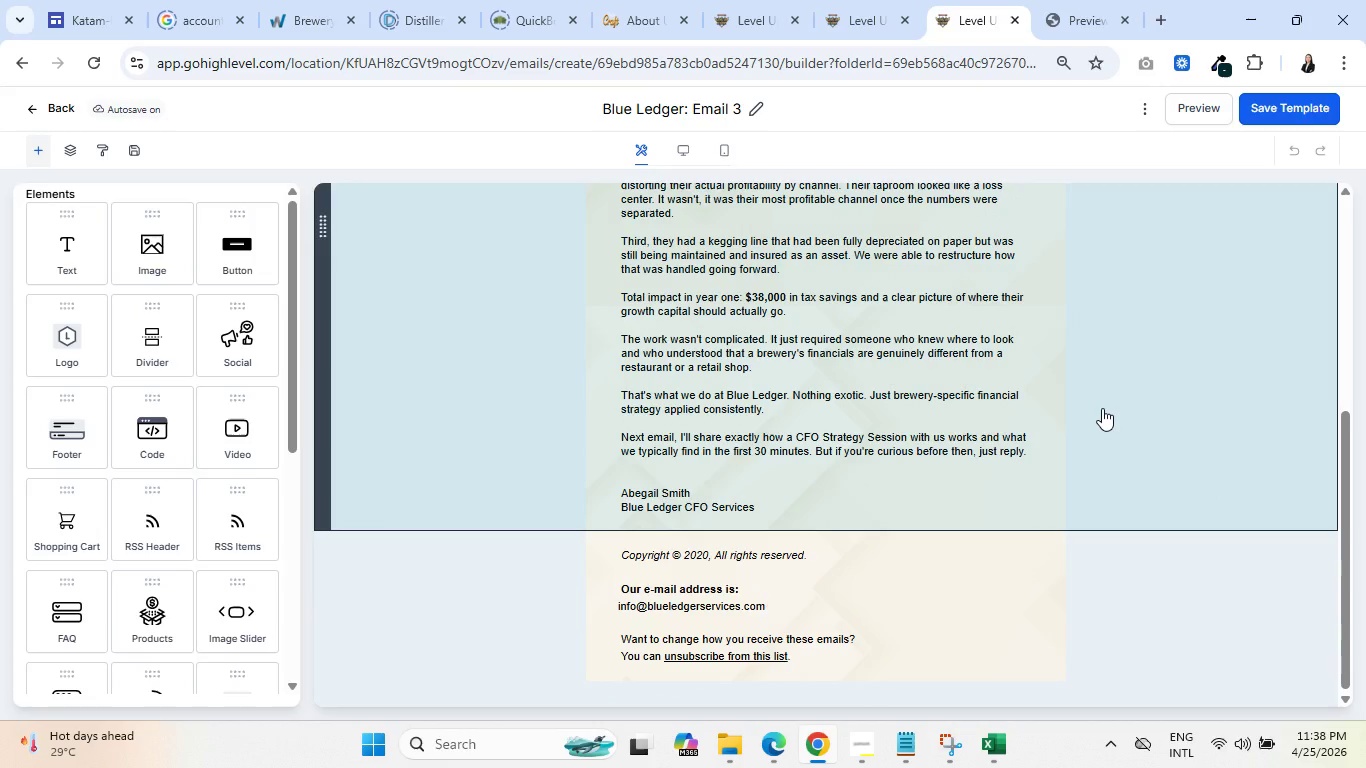 
key(Alt+AltLeft)
 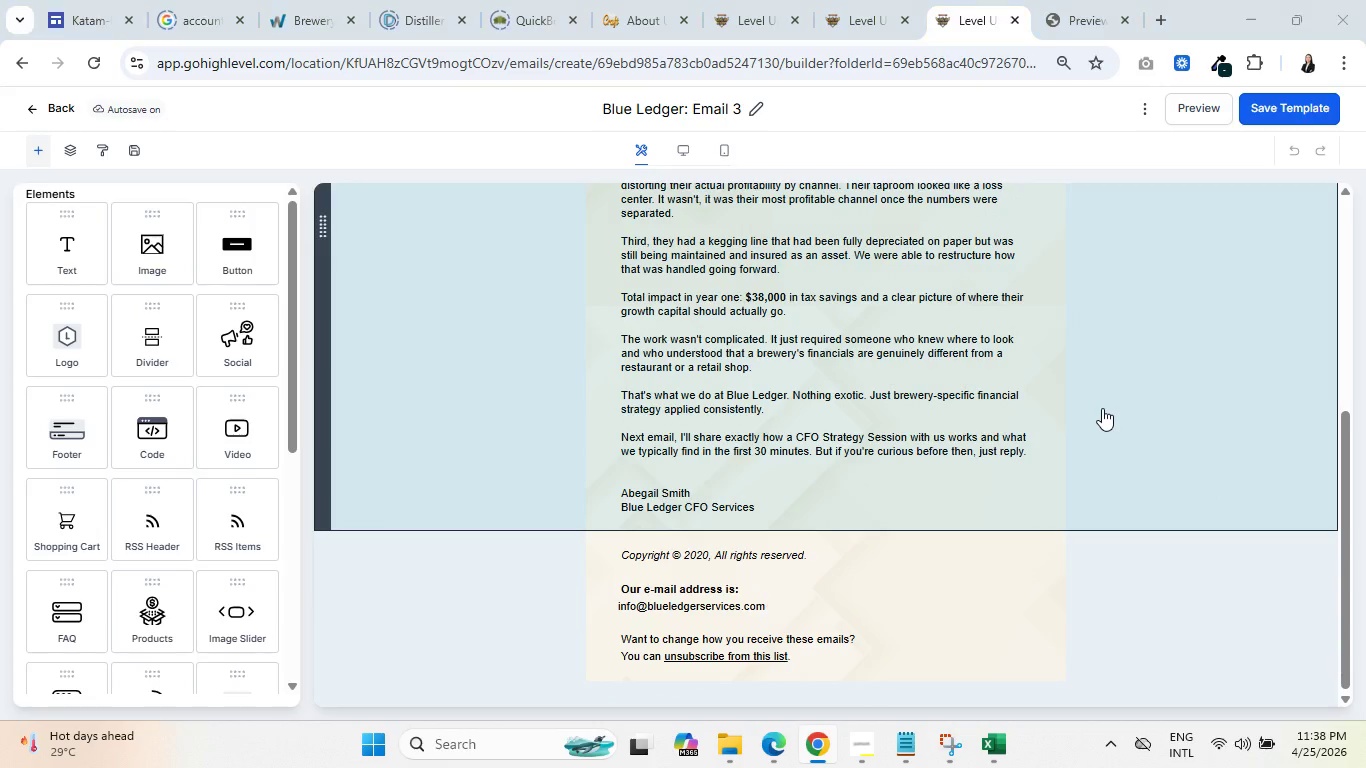 
key(Alt+Tab)
 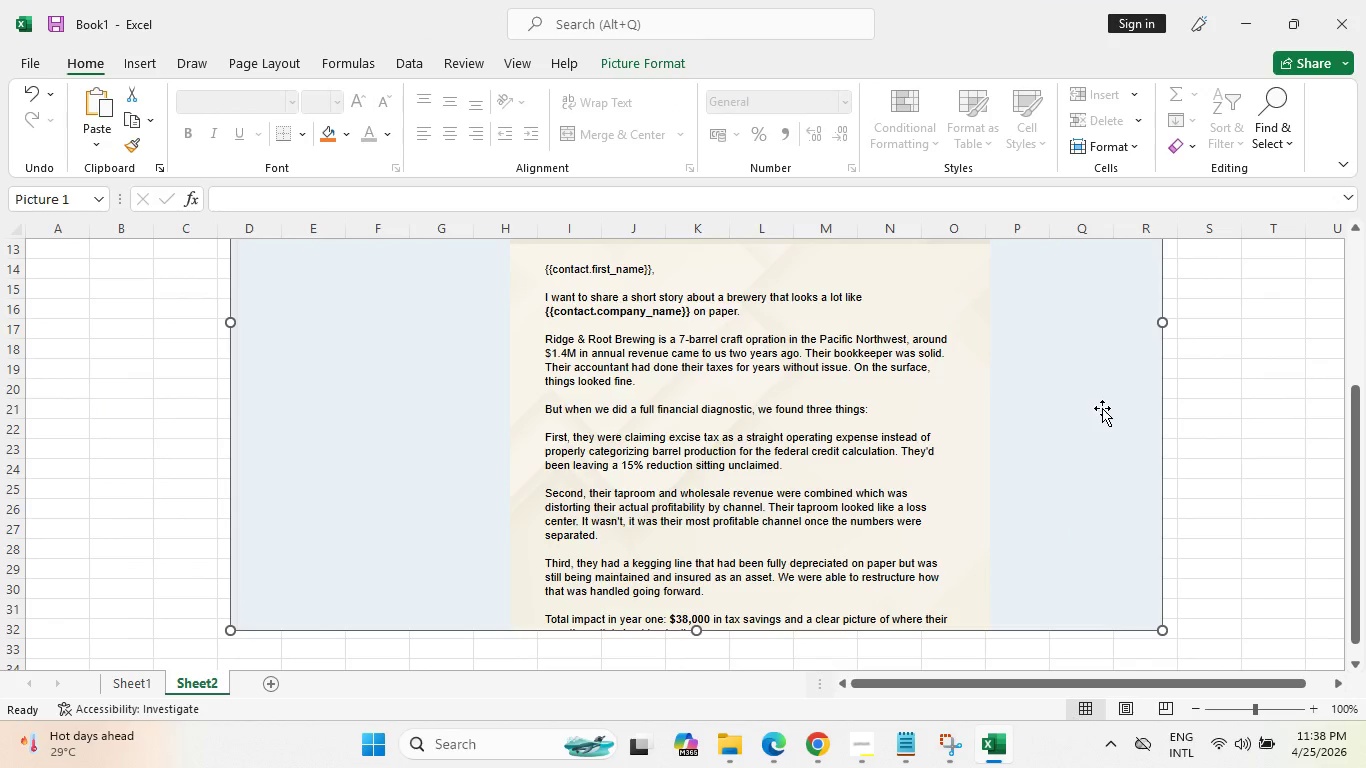 
key(Alt+Tab)
 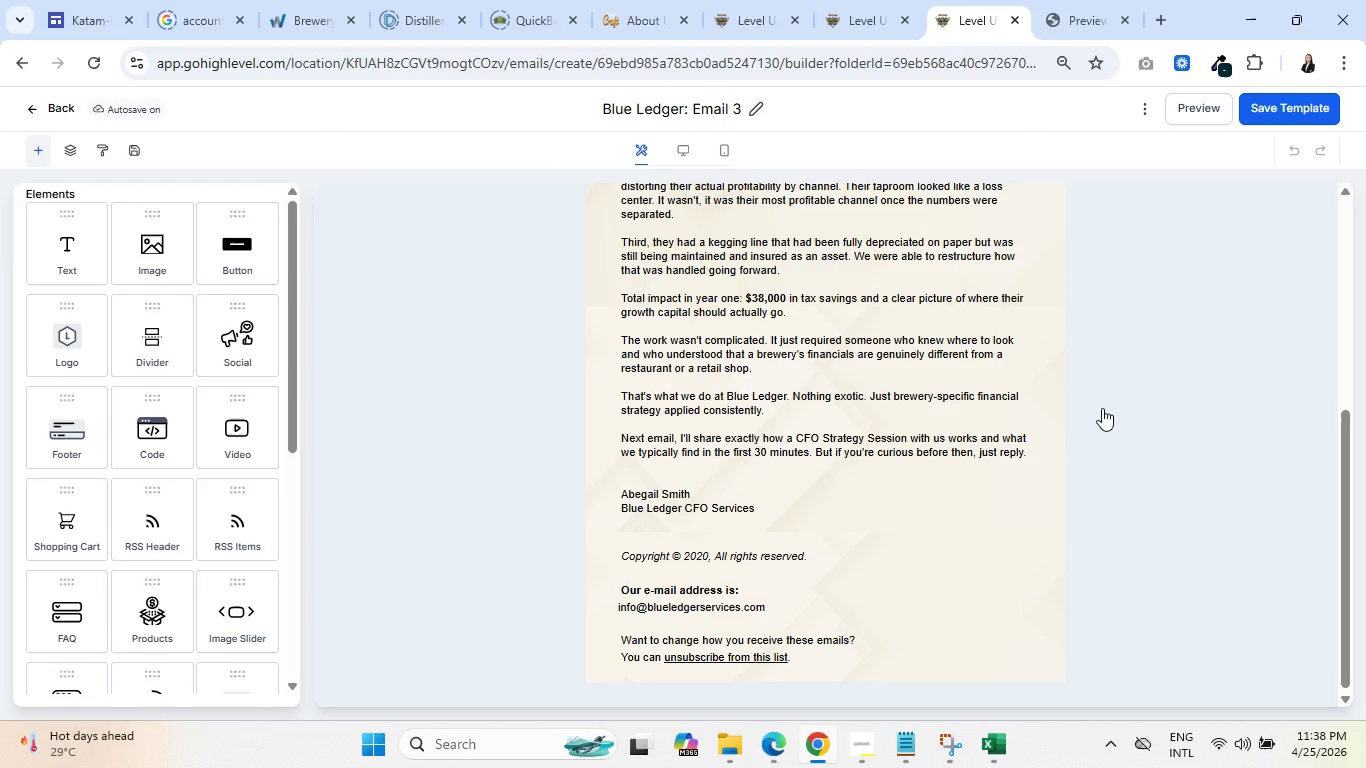 
scroll: coordinate [1102, 408], scroll_direction: down, amount: 1.0
 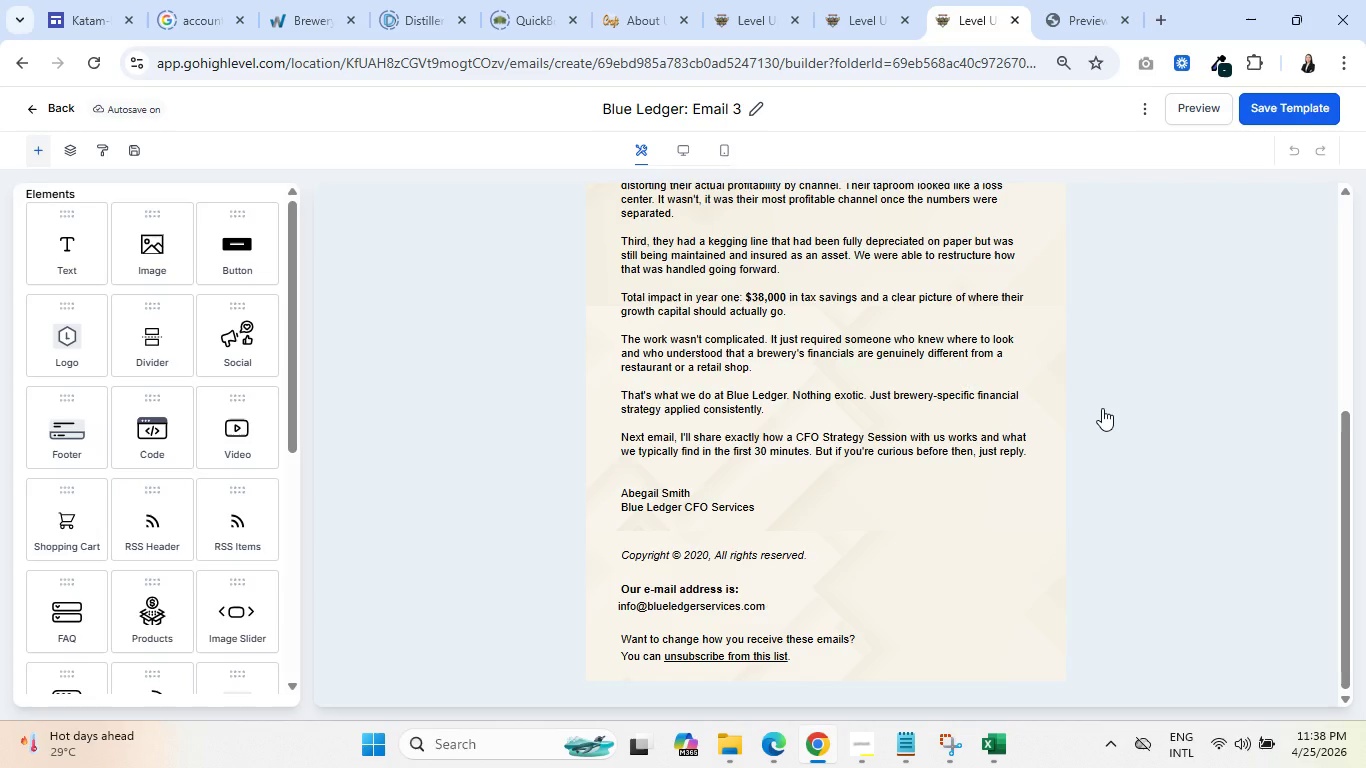 
key(PrintScreen)
 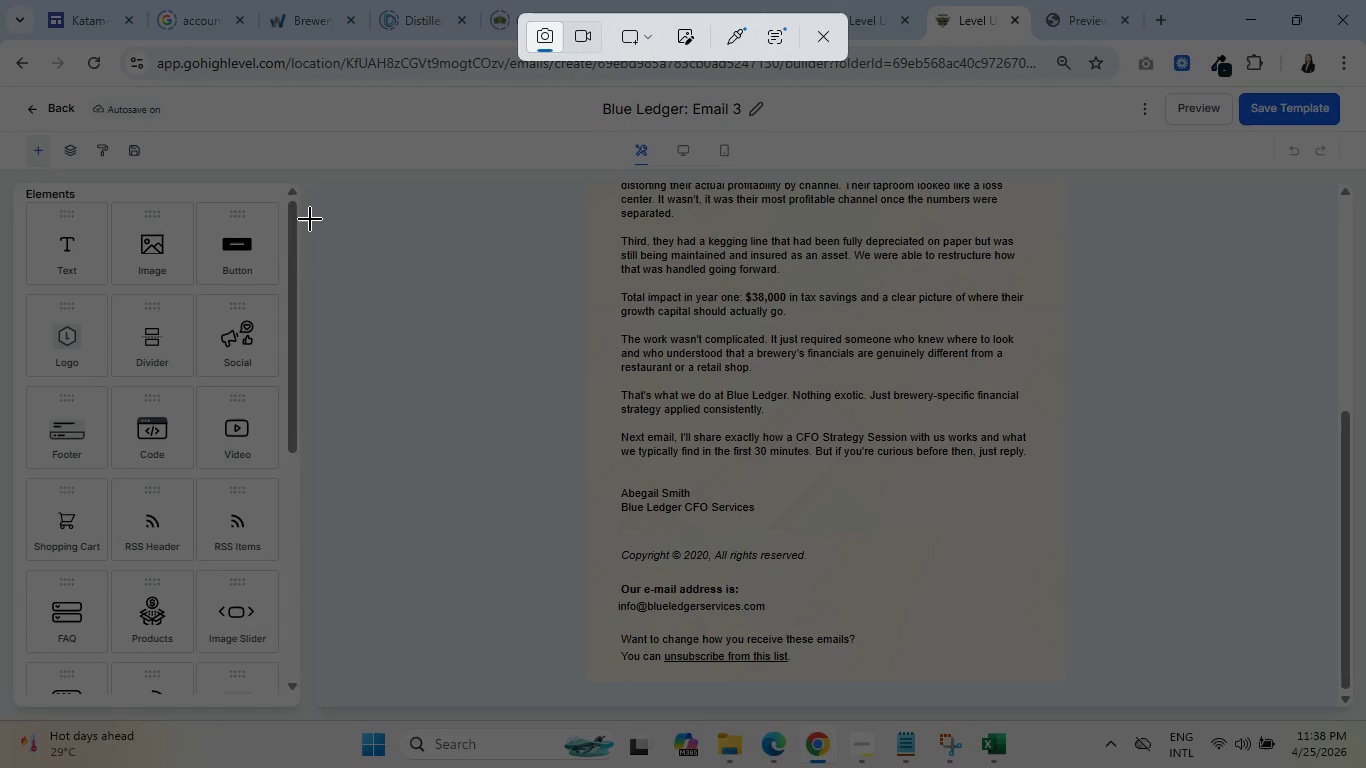 
wait(7.16)
 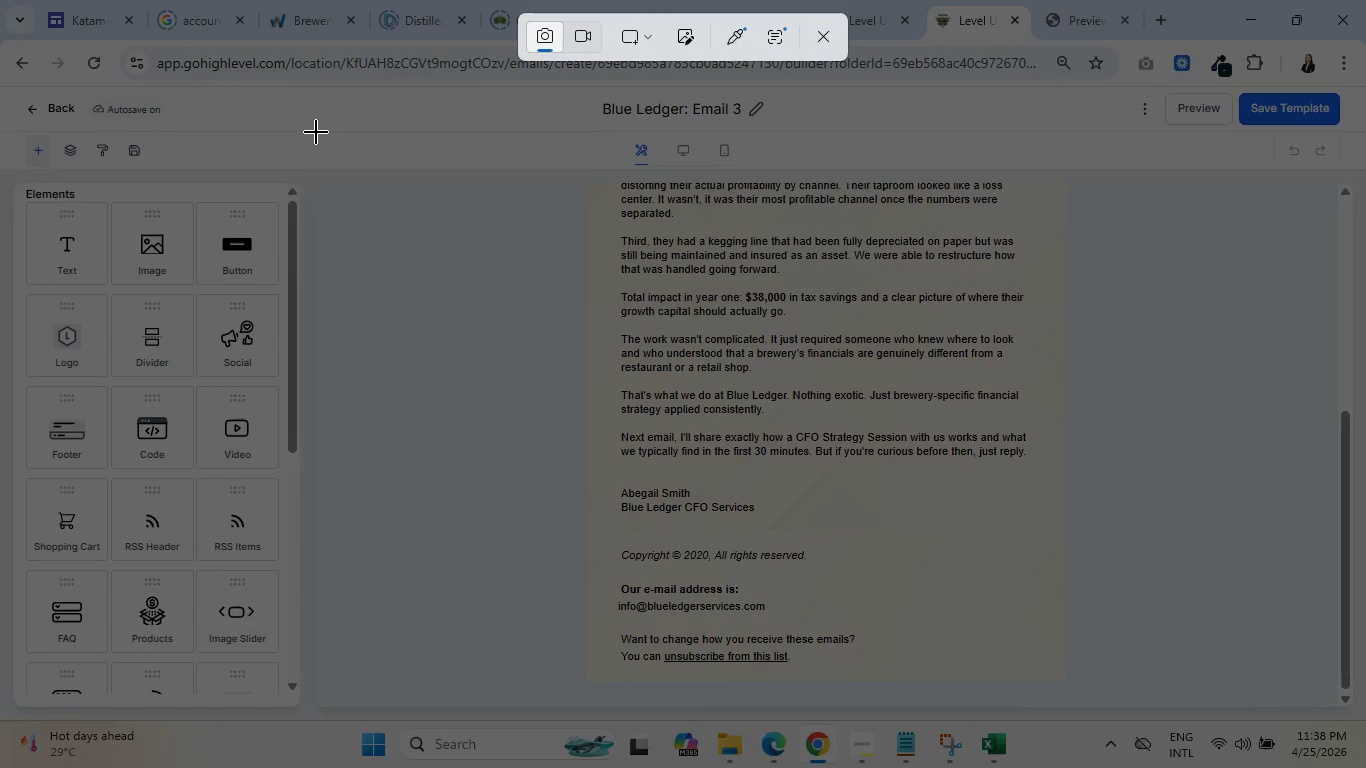 
left_click_drag(start_coordinate=[310, 219], to_coordinate=[1242, 683])
 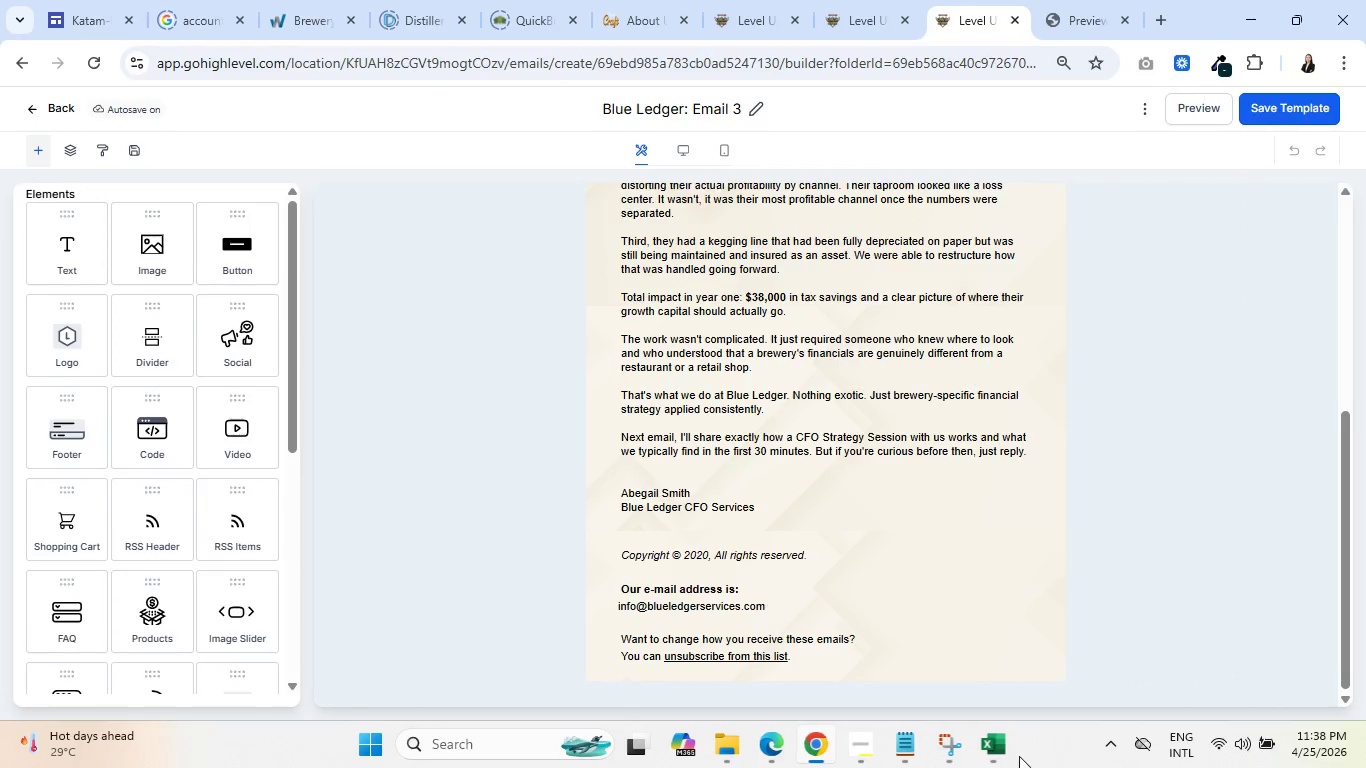 
left_click([1000, 753])
 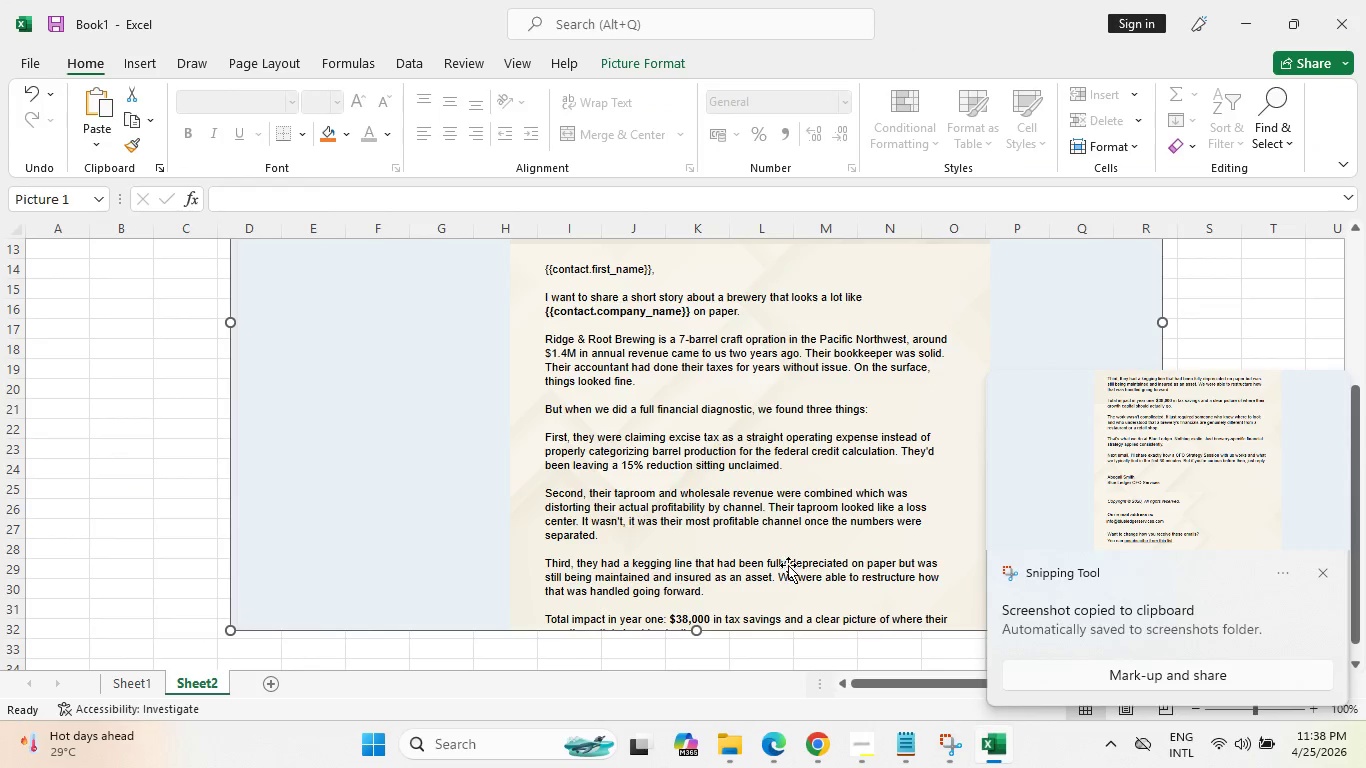 
scroll: coordinate [491, 416], scroll_direction: down, amount: 5.0
 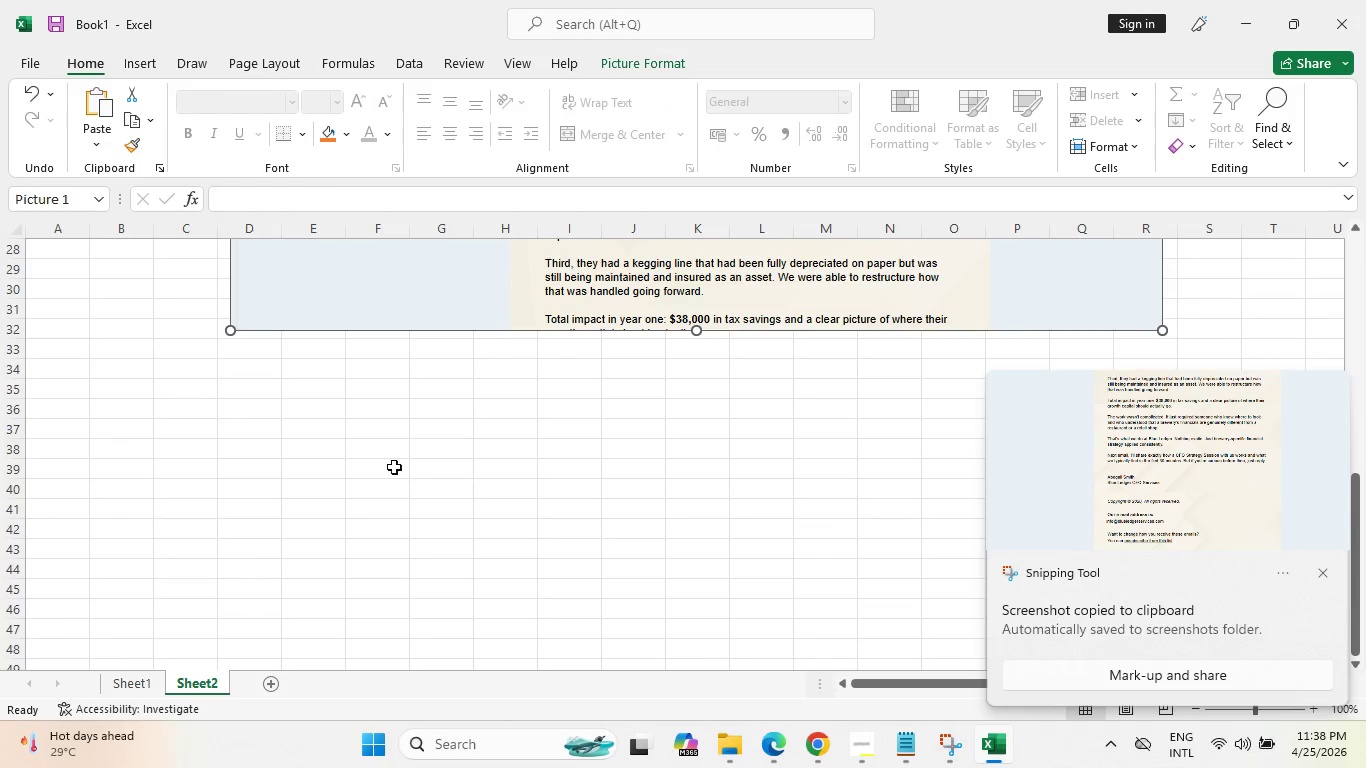 
left_click([365, 438])
 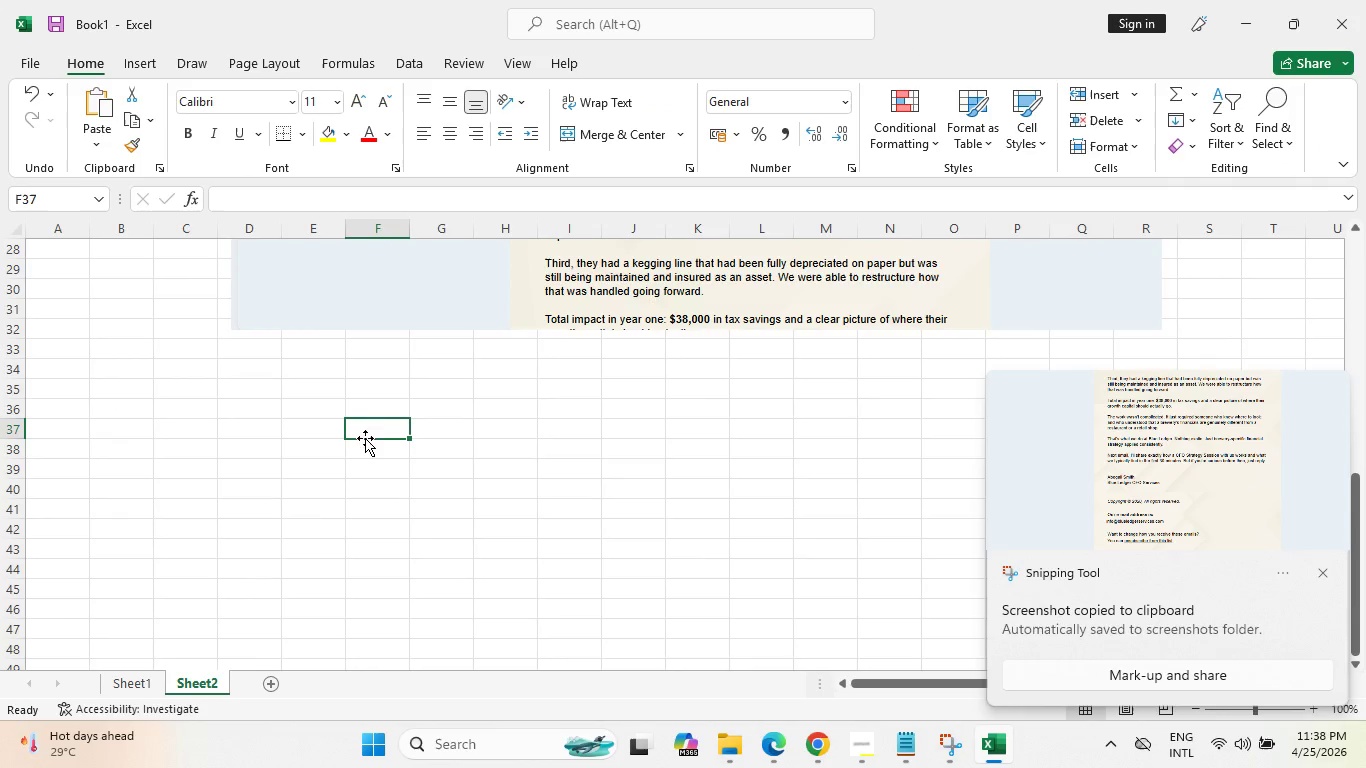 
key(Control+V)
 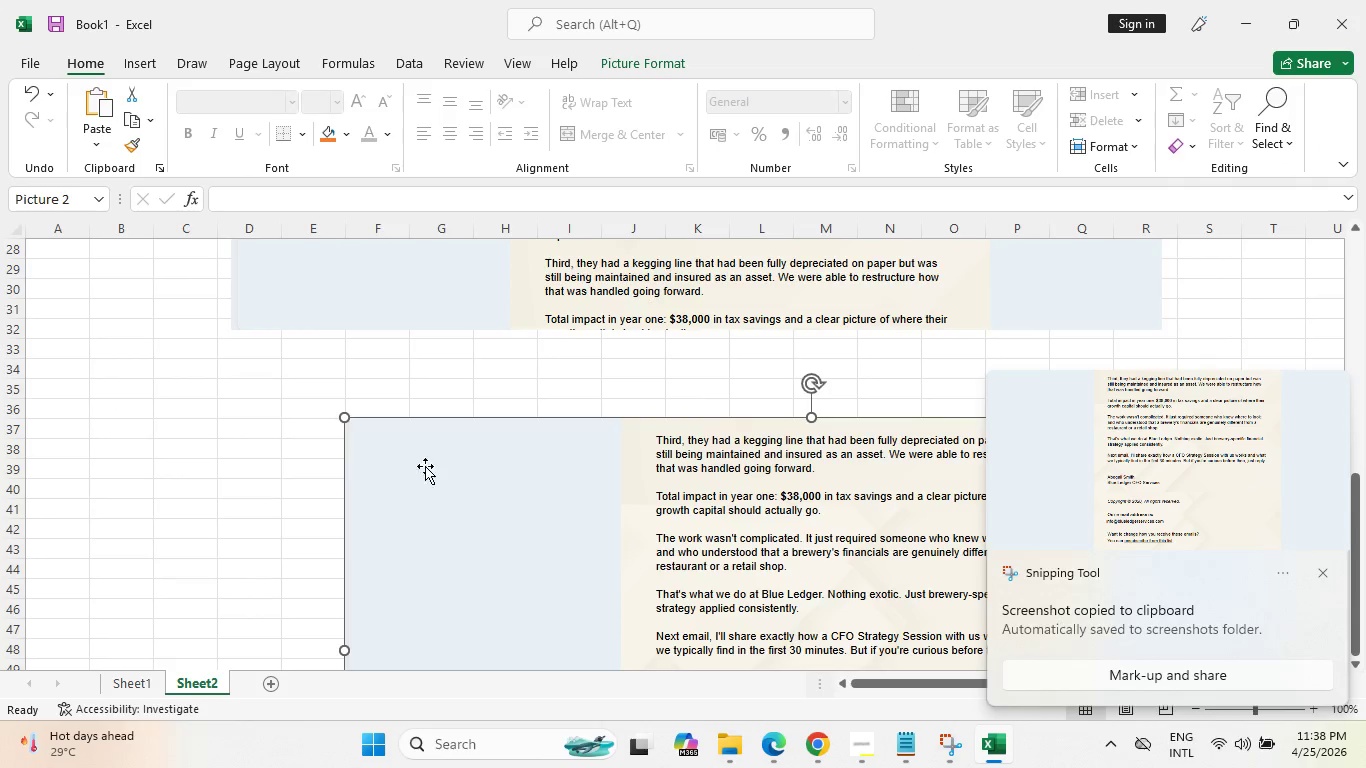 
left_click_drag(start_coordinate=[518, 488], to_coordinate=[406, 328])
 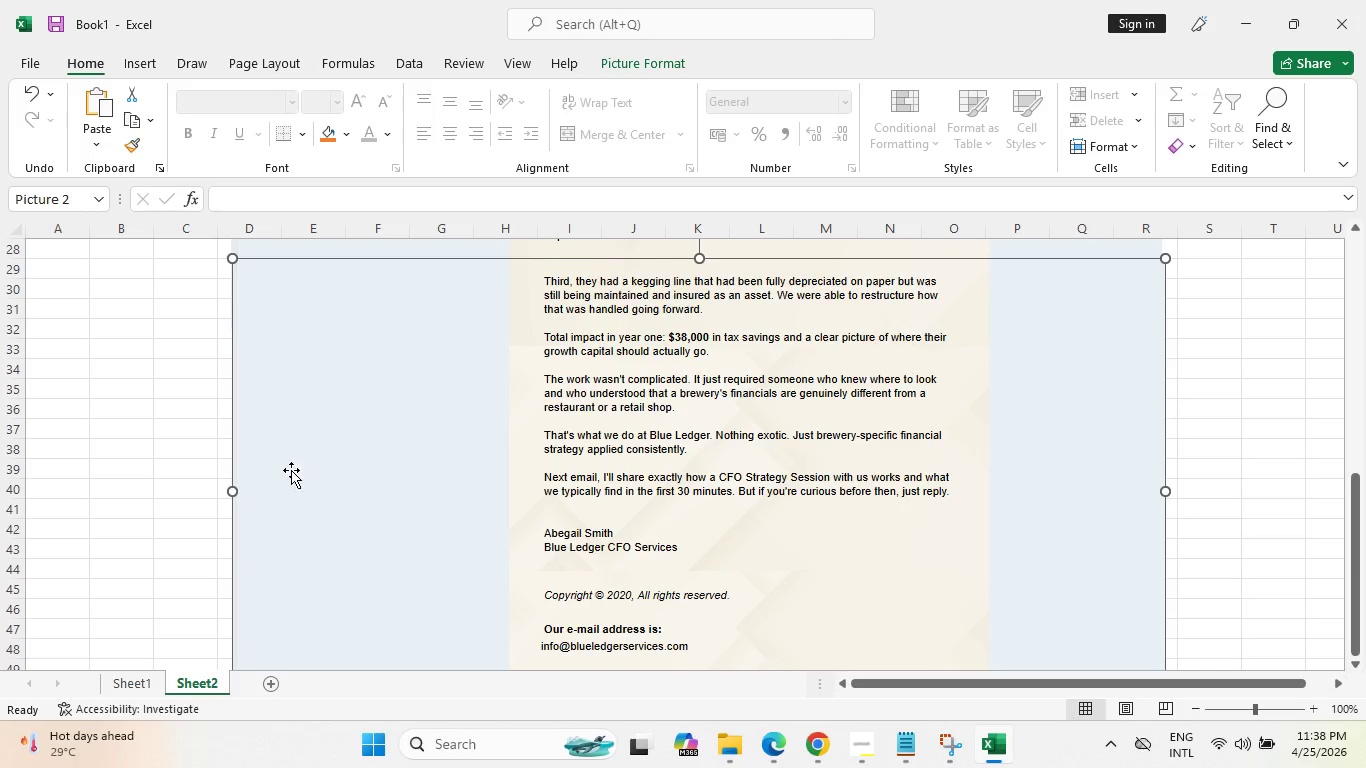 
scroll: coordinate [291, 468], scroll_direction: up, amount: 2.0
 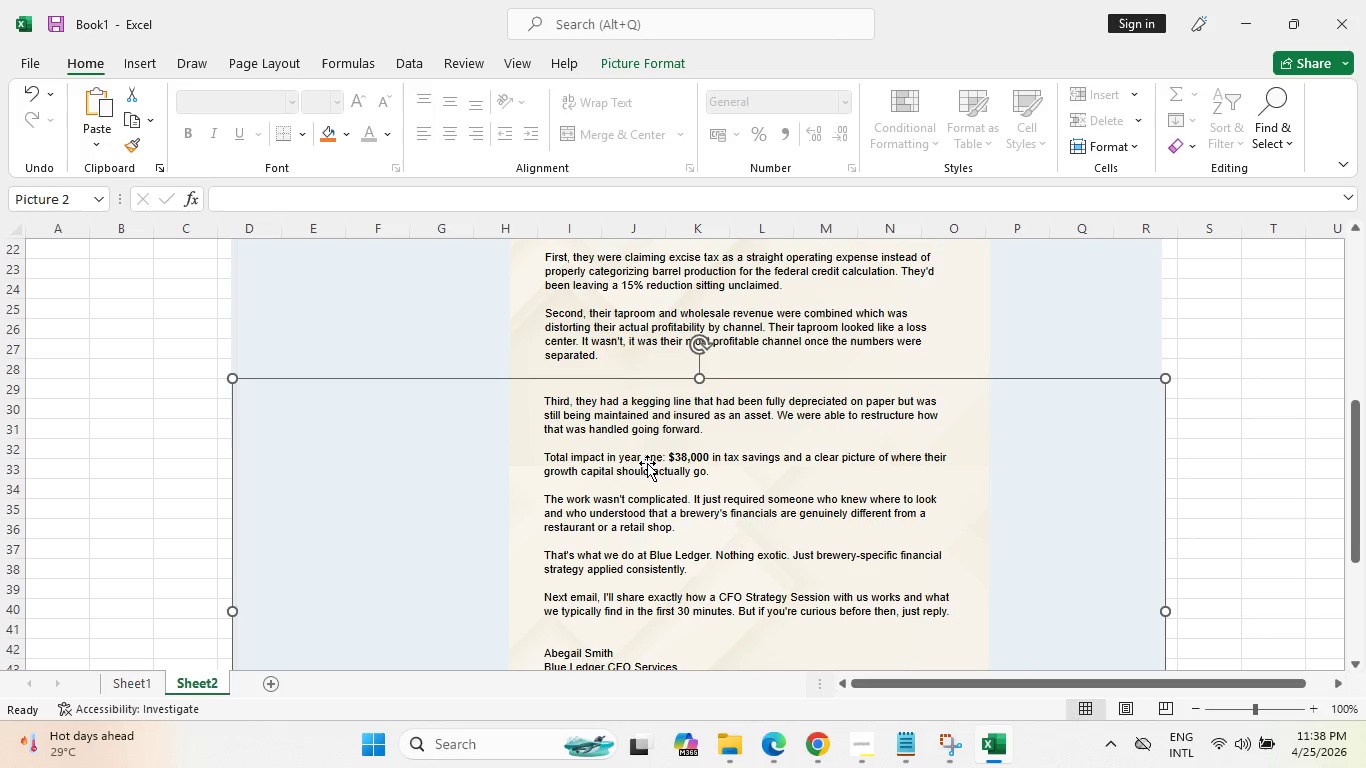 
left_click_drag(start_coordinate=[658, 462], to_coordinate=[658, 450])
 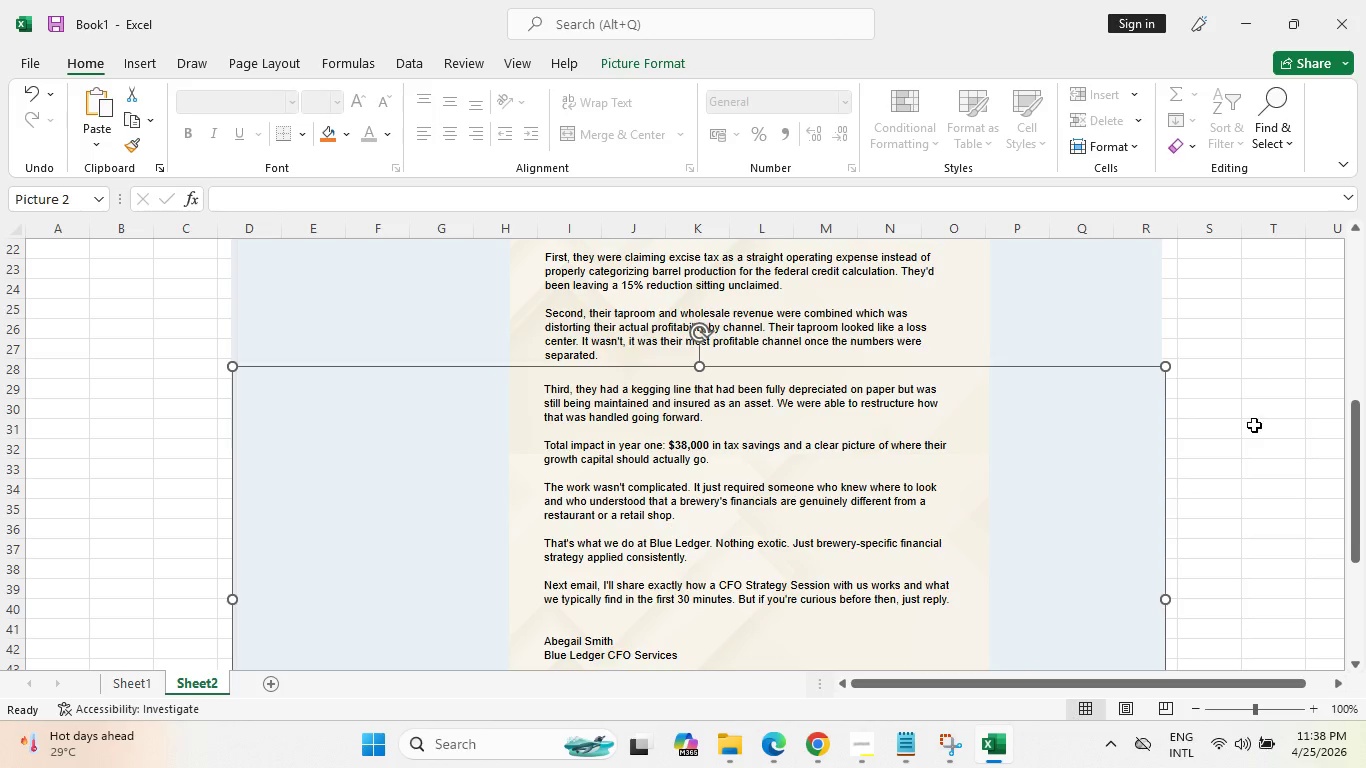 
hold_key(key=ControlLeft, duration=0.66)
left_click([1029, 321])
 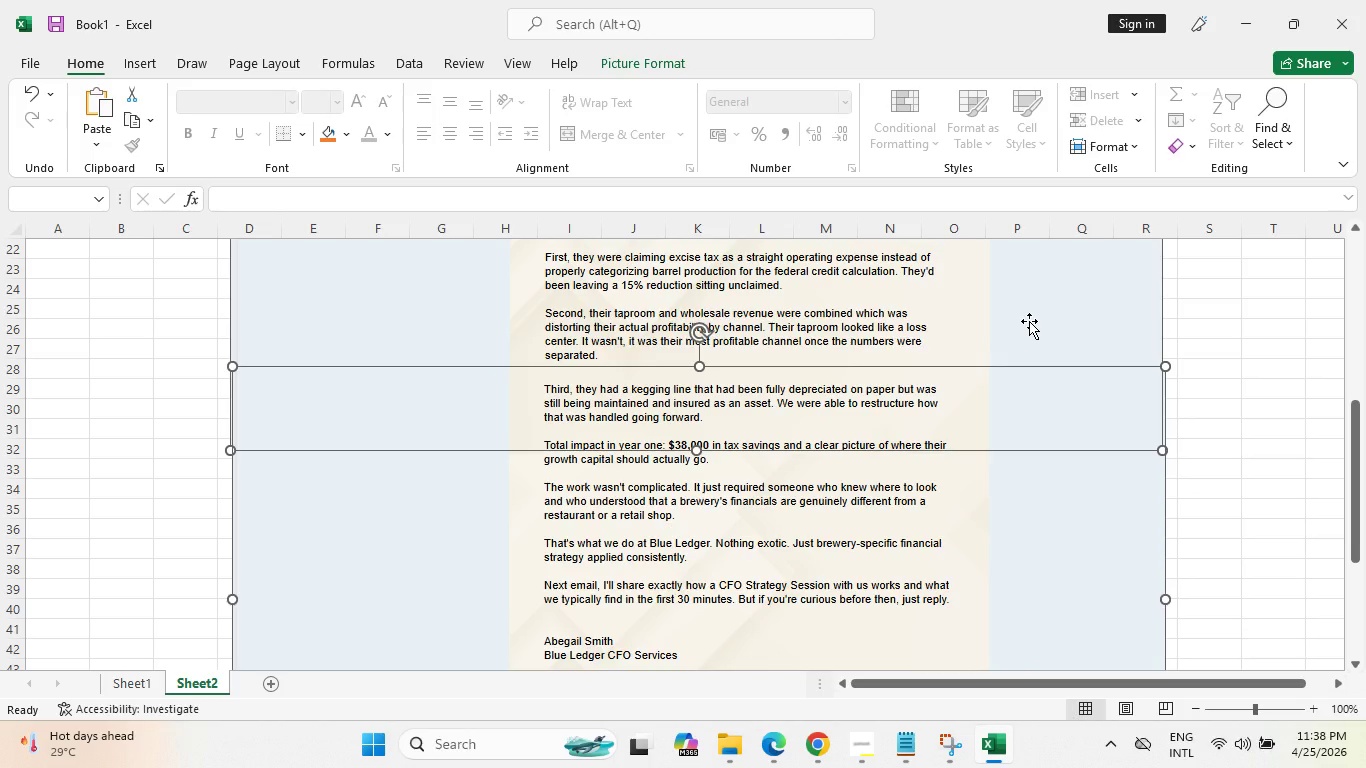 
right_click([1029, 321])
 